 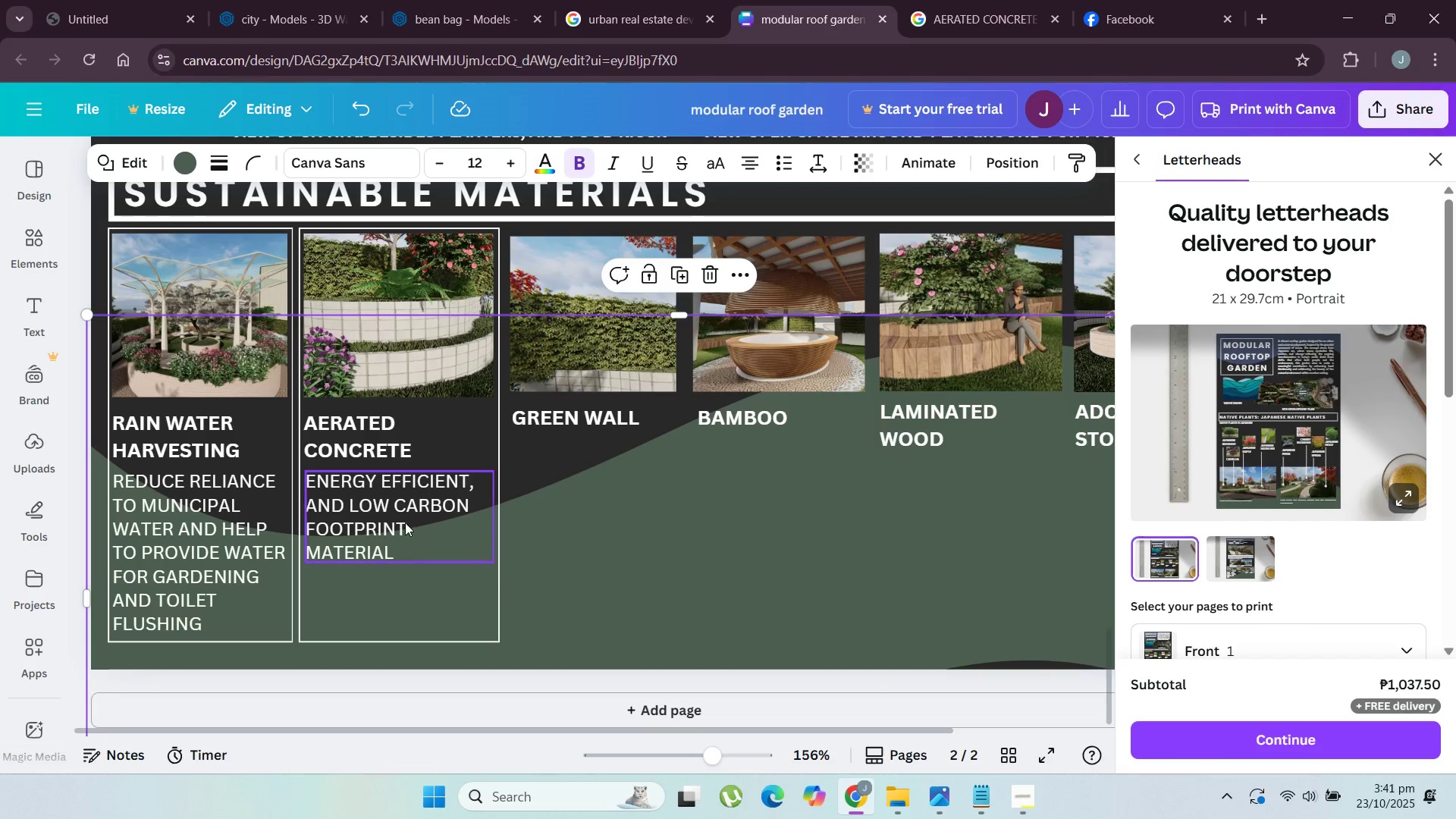 
double_click([403, 545])
 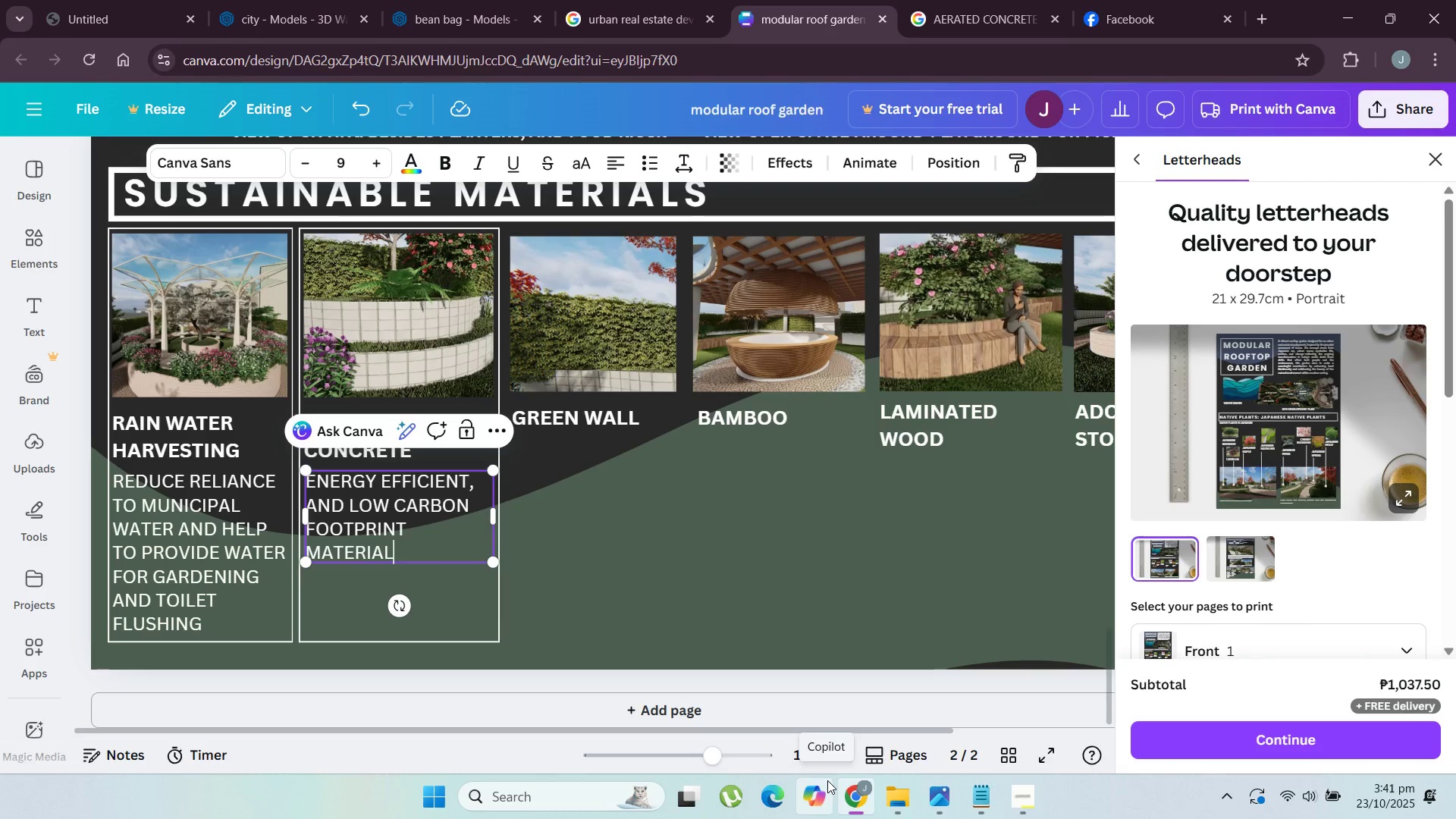 
wait(15.97)
 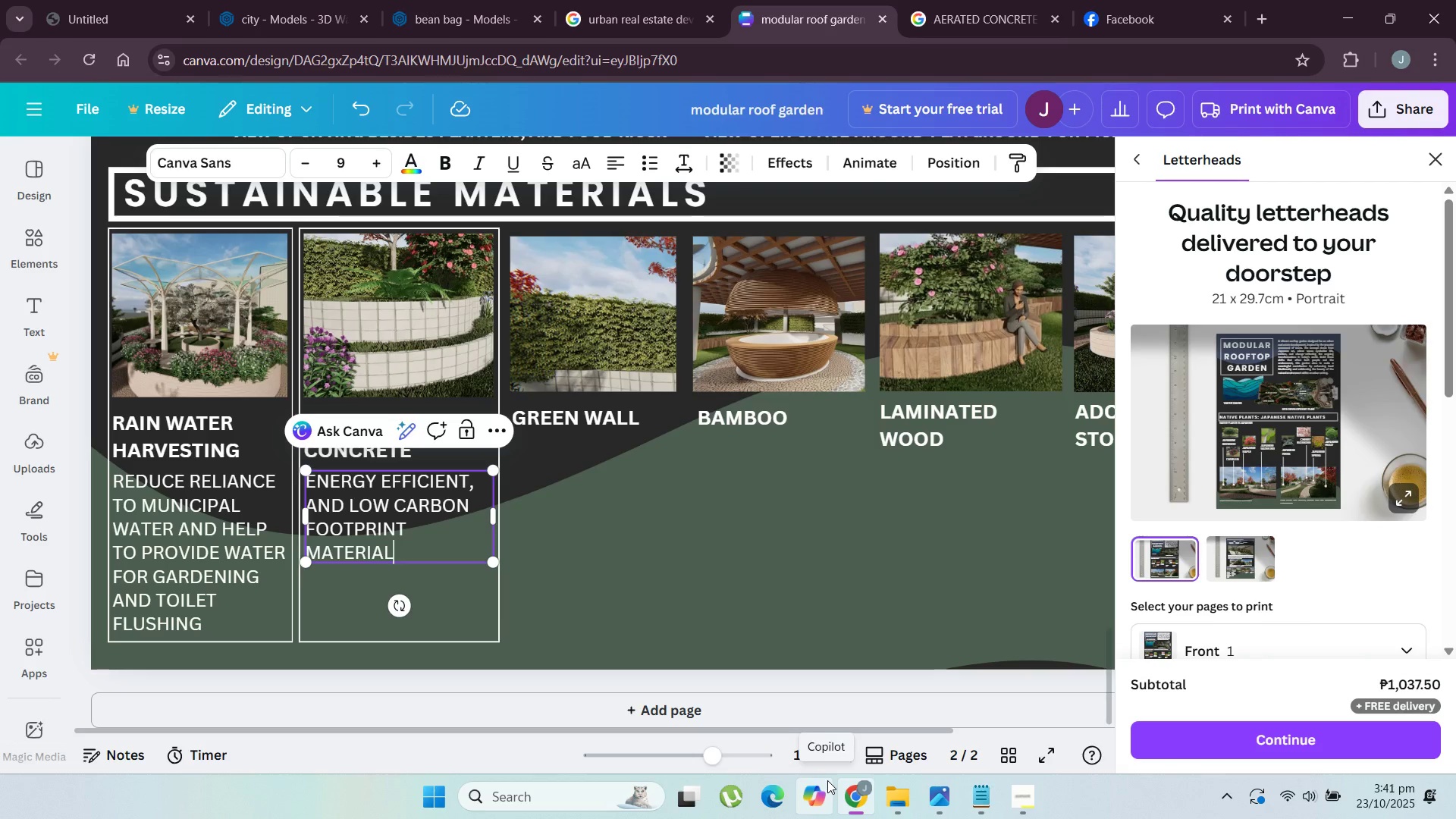 
left_click([626, 526])
 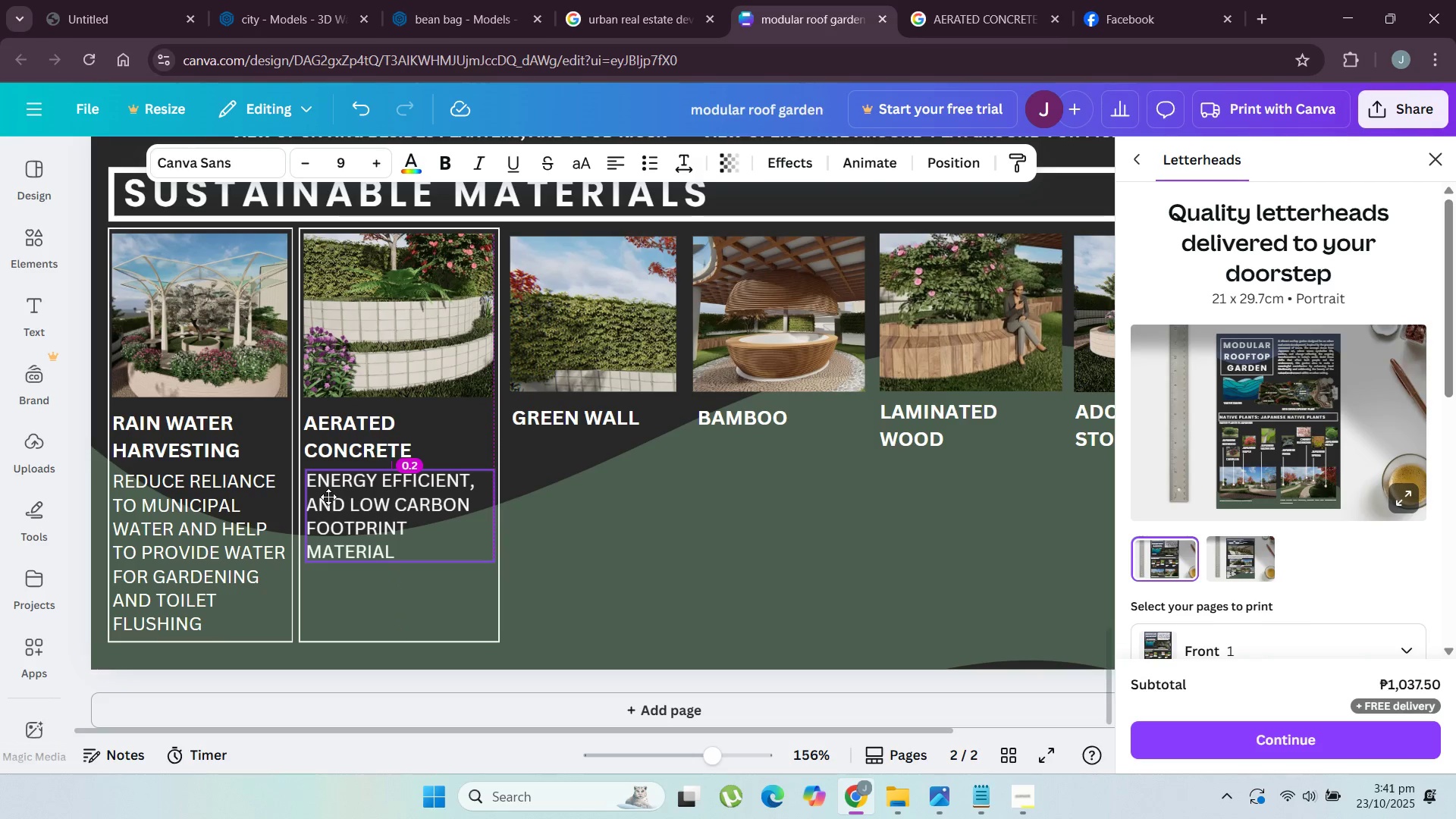 
wait(5.4)
 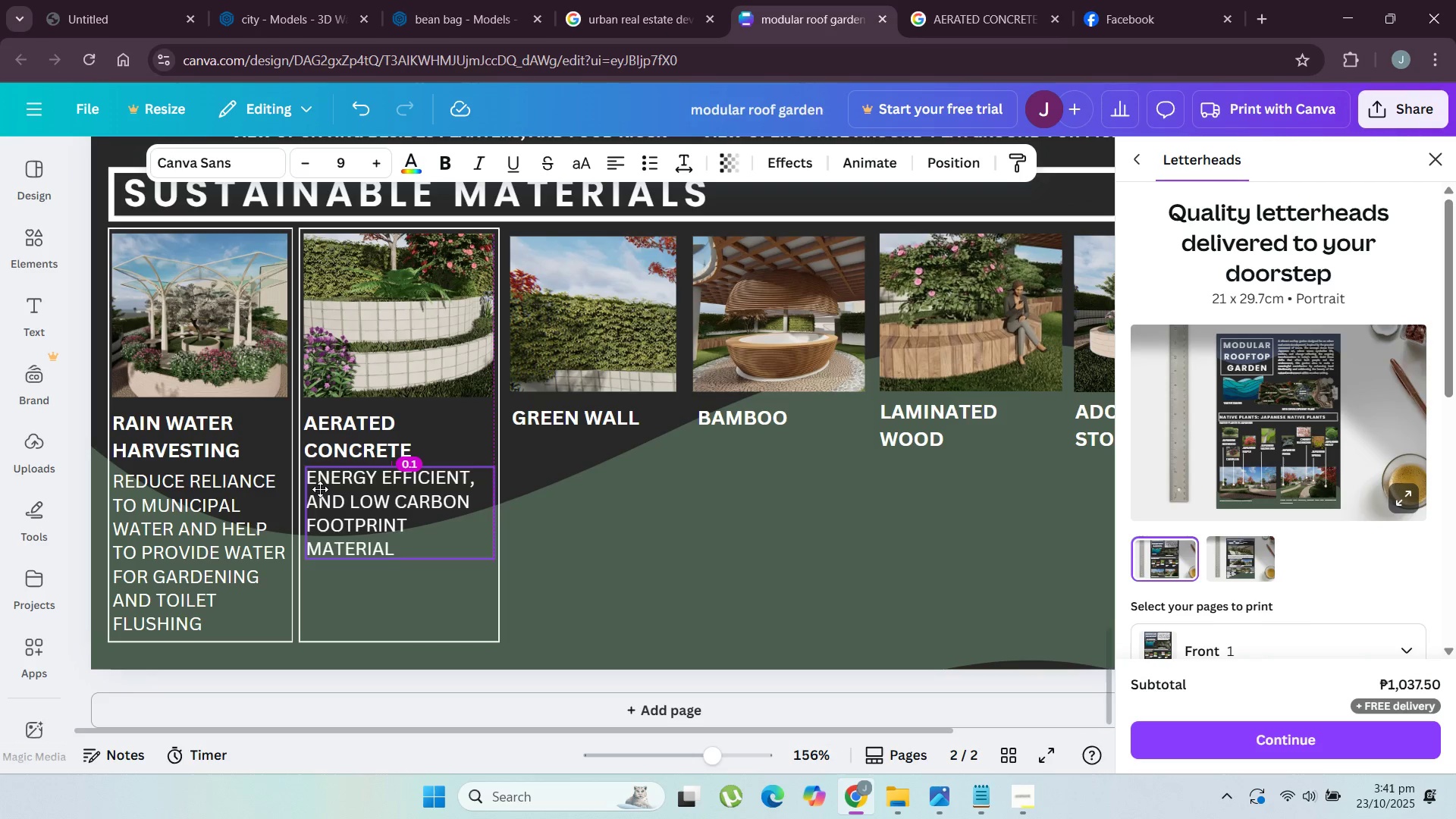 
left_click([594, 533])
 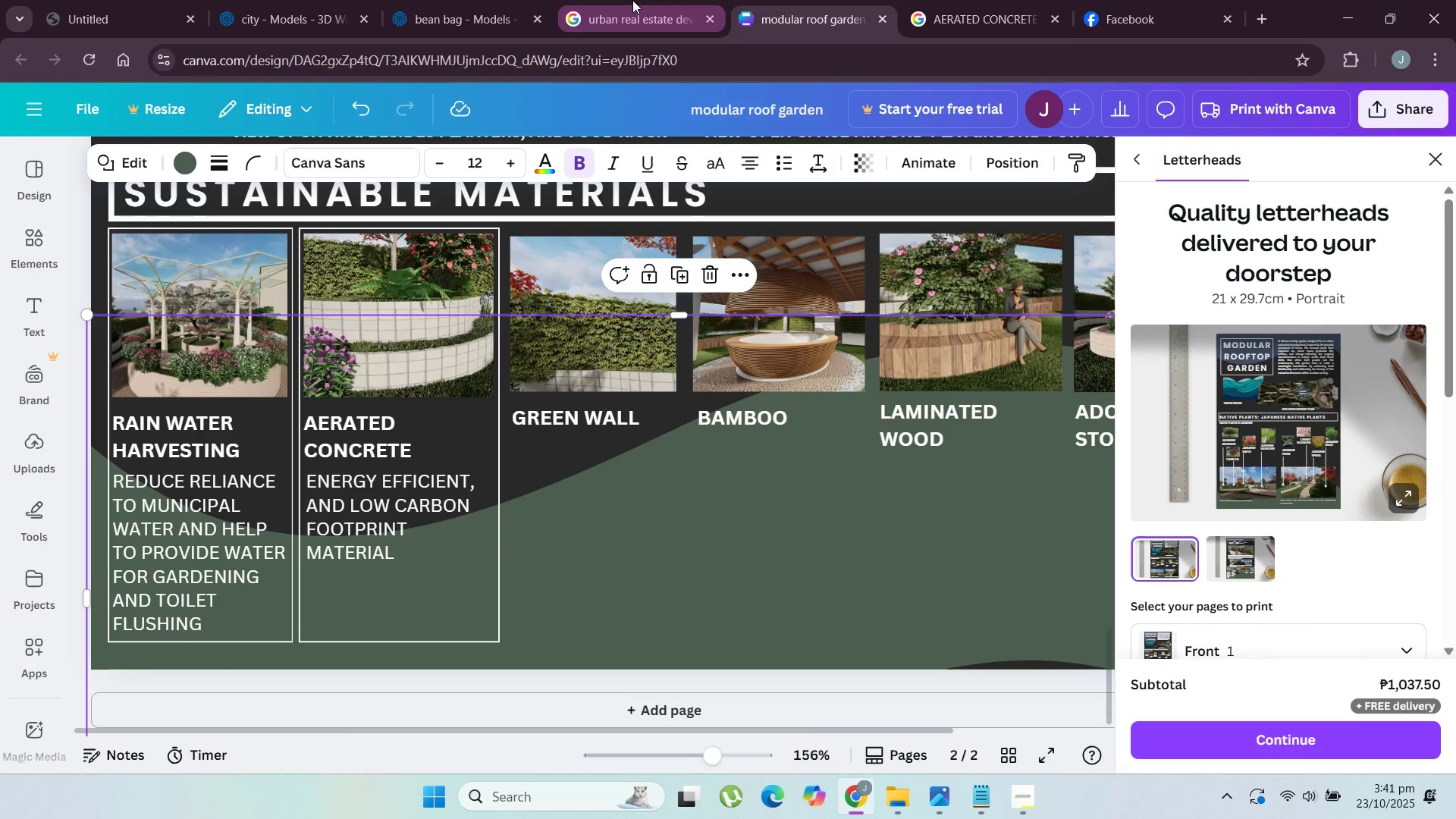 
left_click([949, 0])
 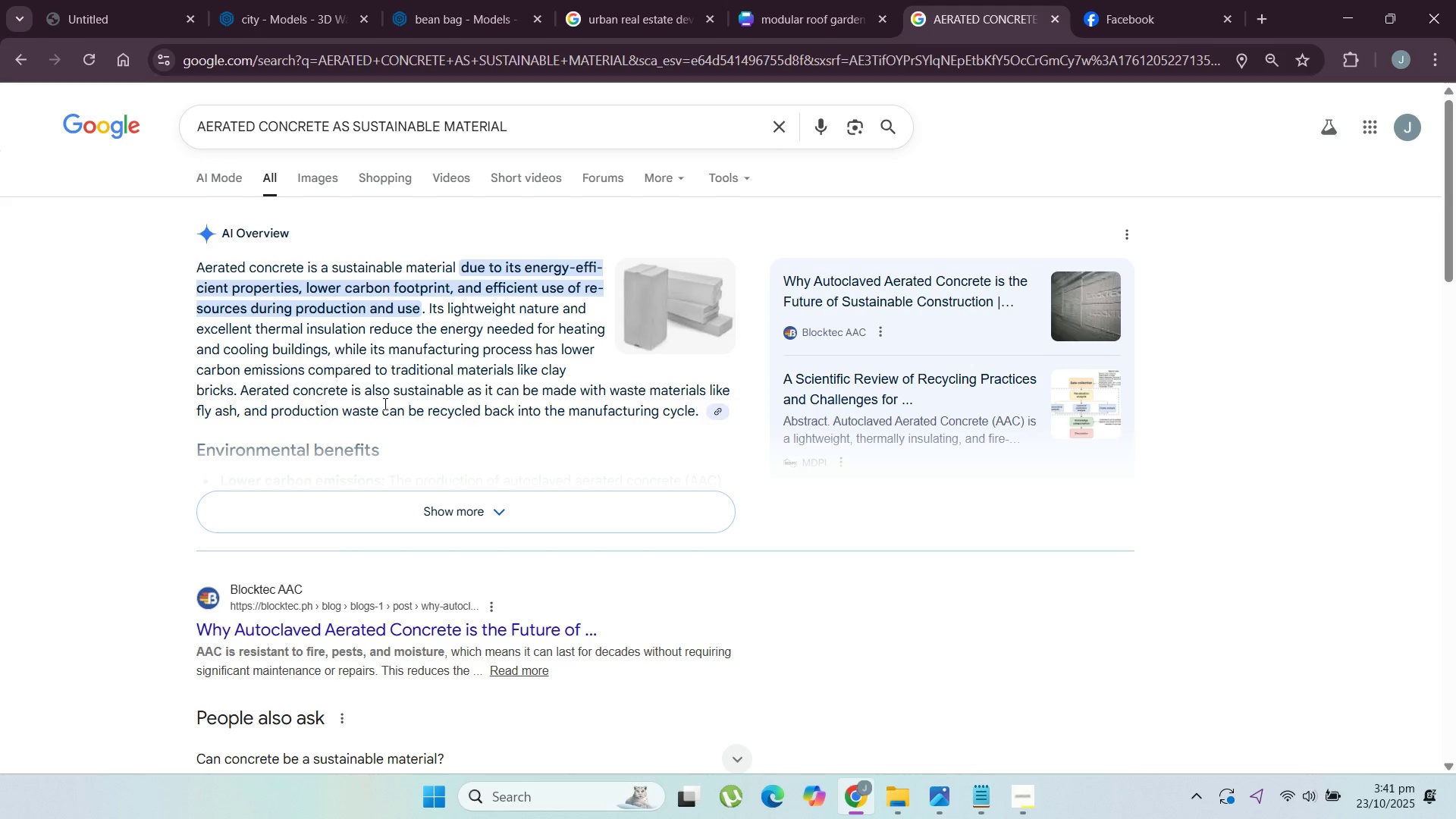 
wait(12.59)
 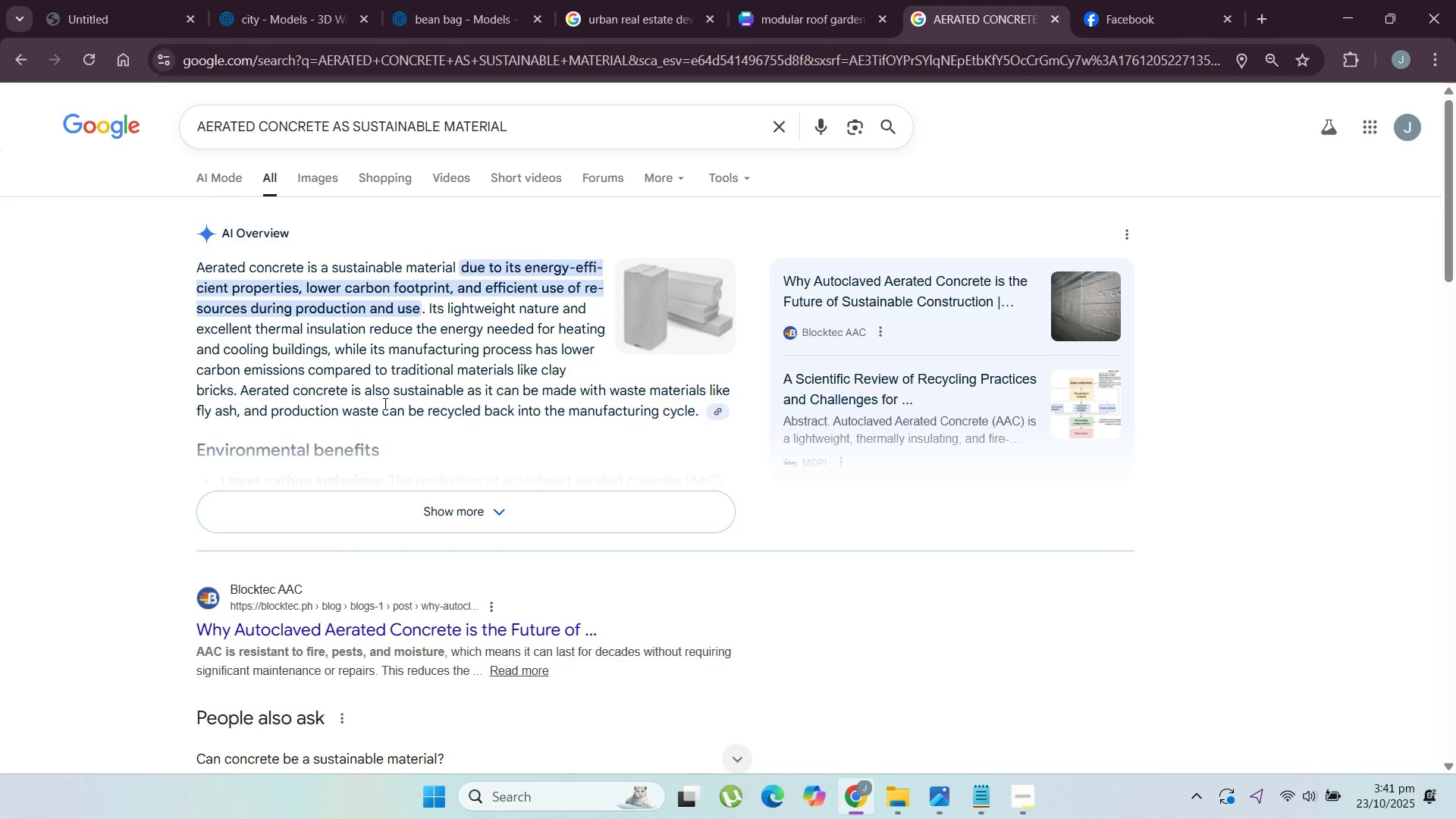 
left_click([795, 7])
 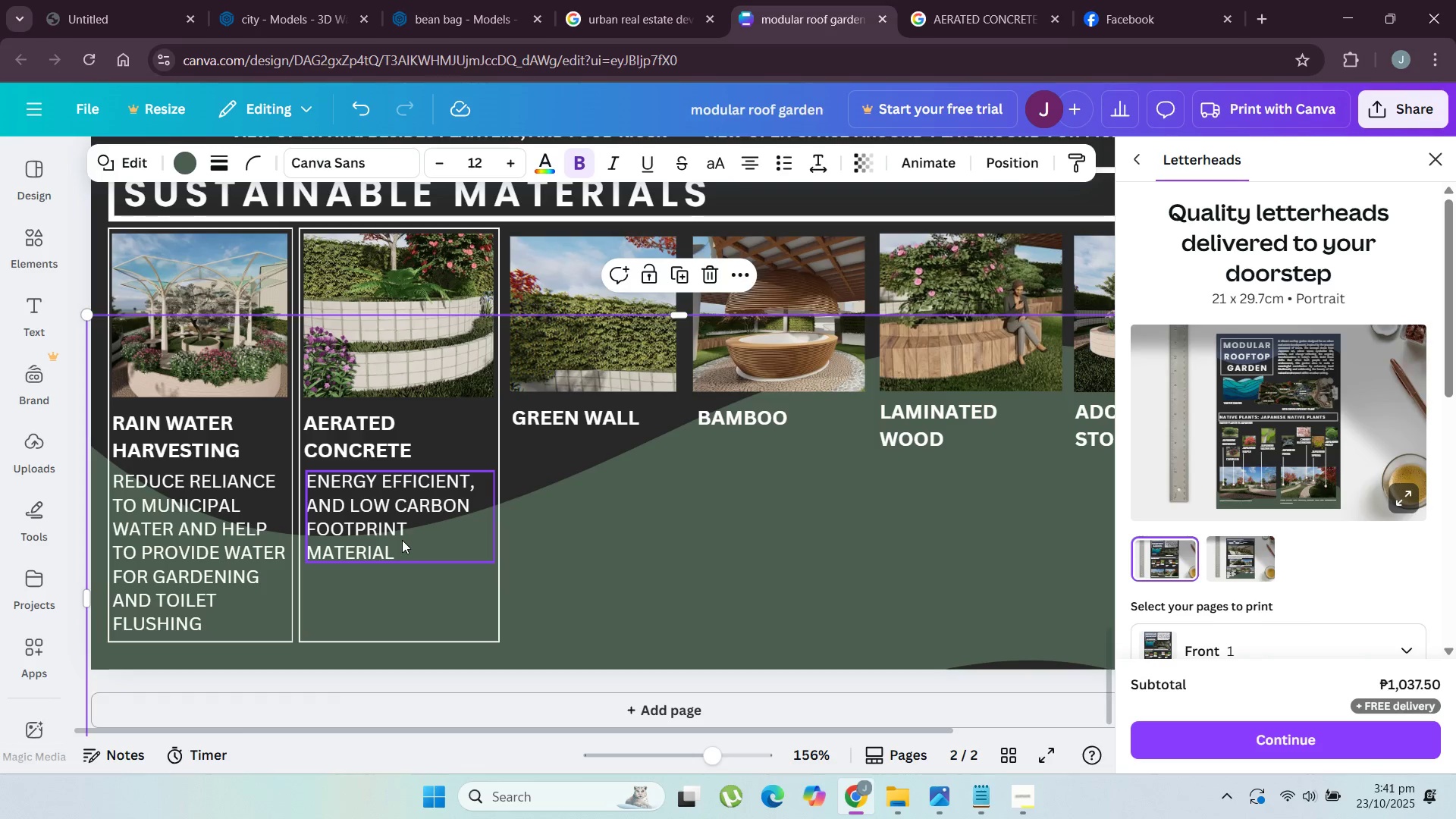 
left_click([402, 542])
 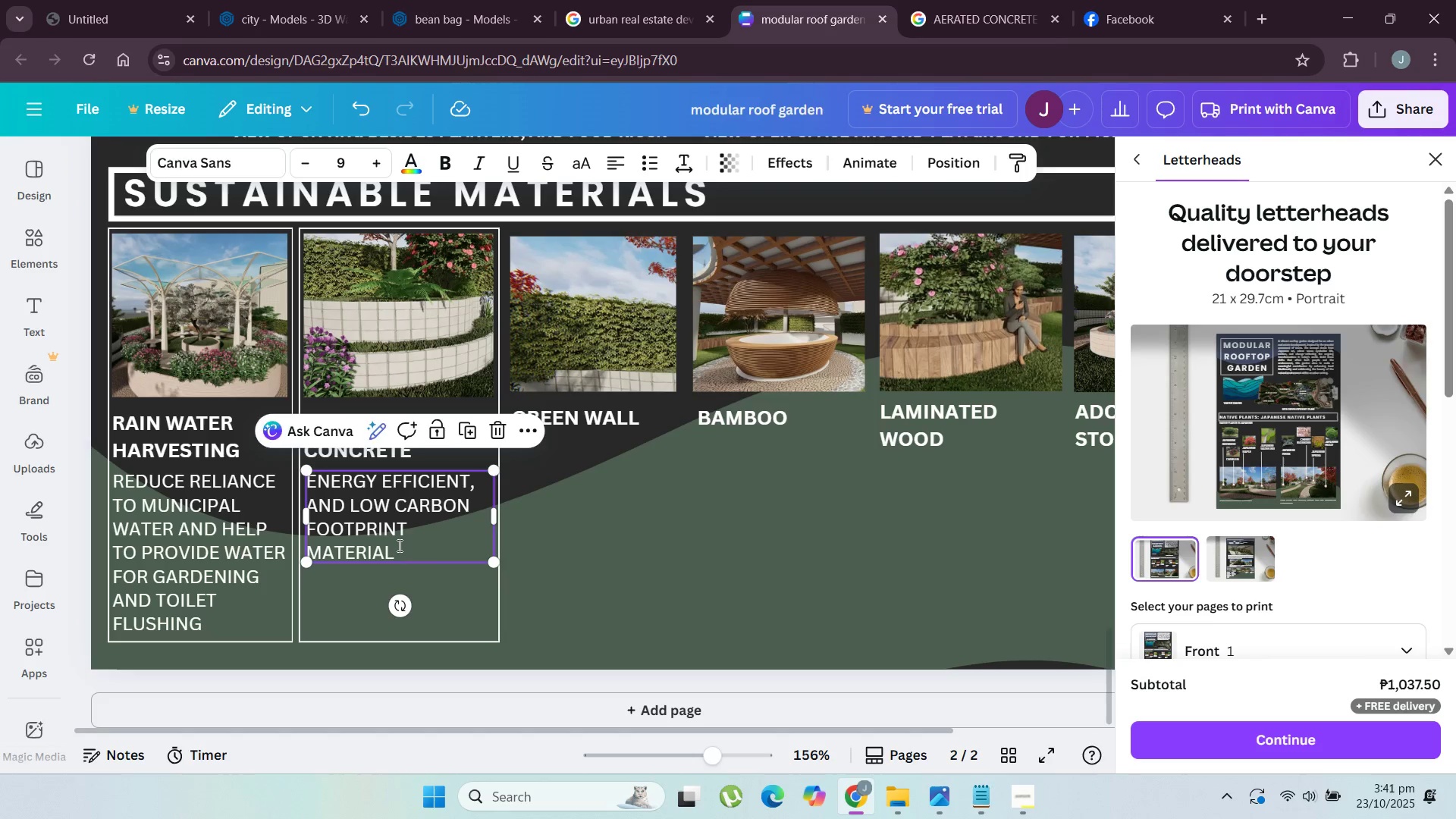 
double_click([398, 545])
 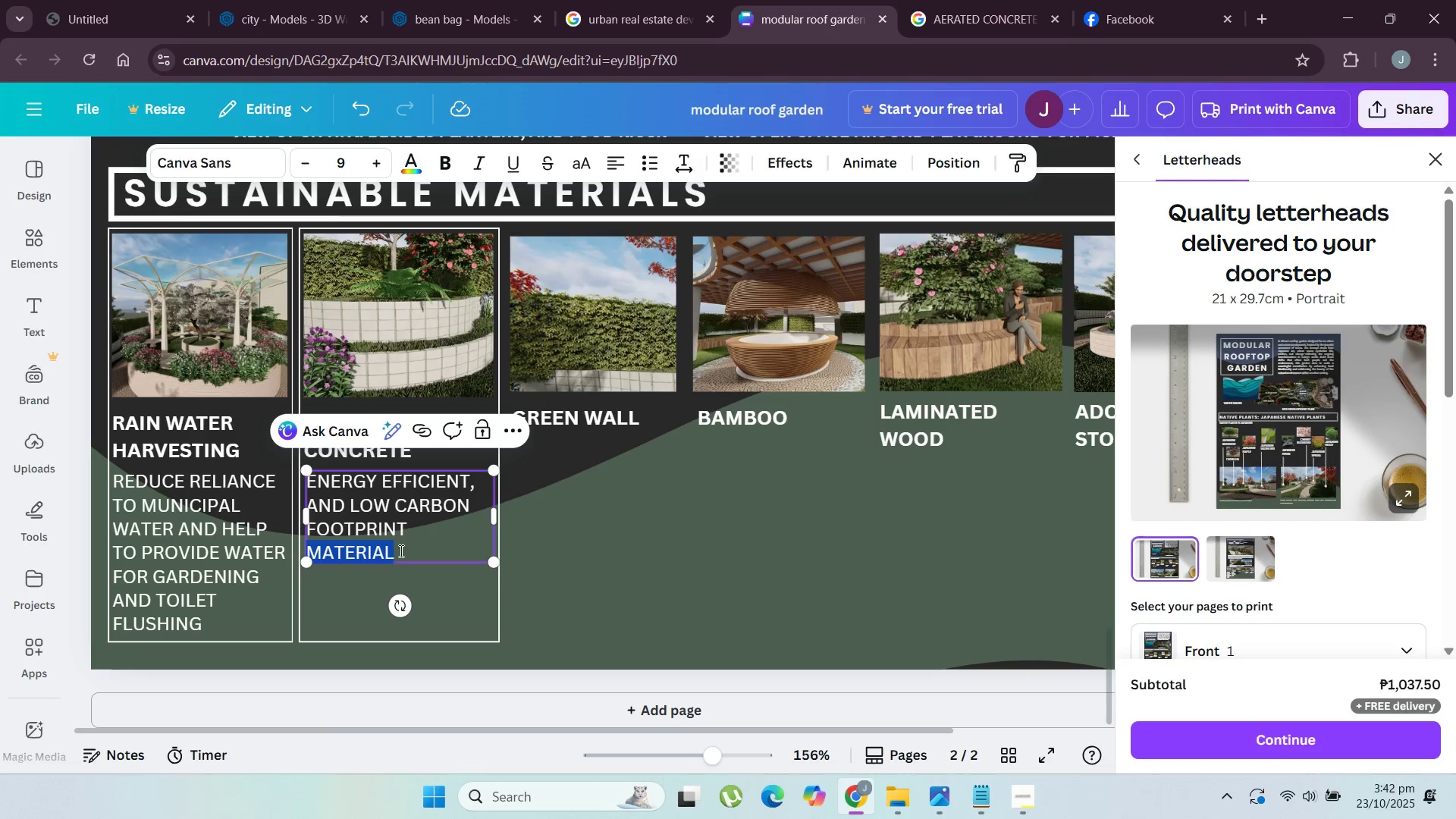 
left_click([400, 551])
 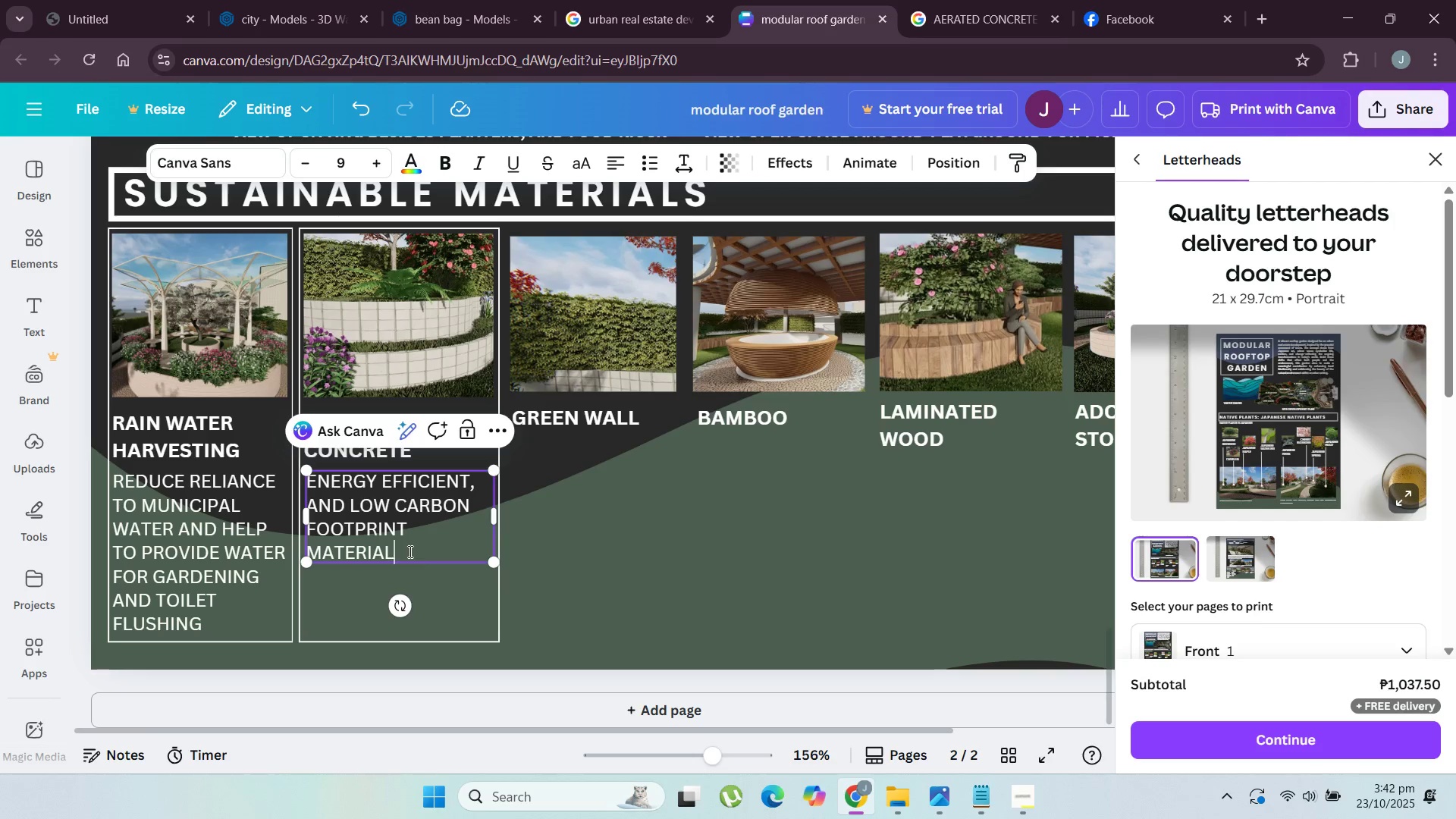 
type(, PLACED IT)
 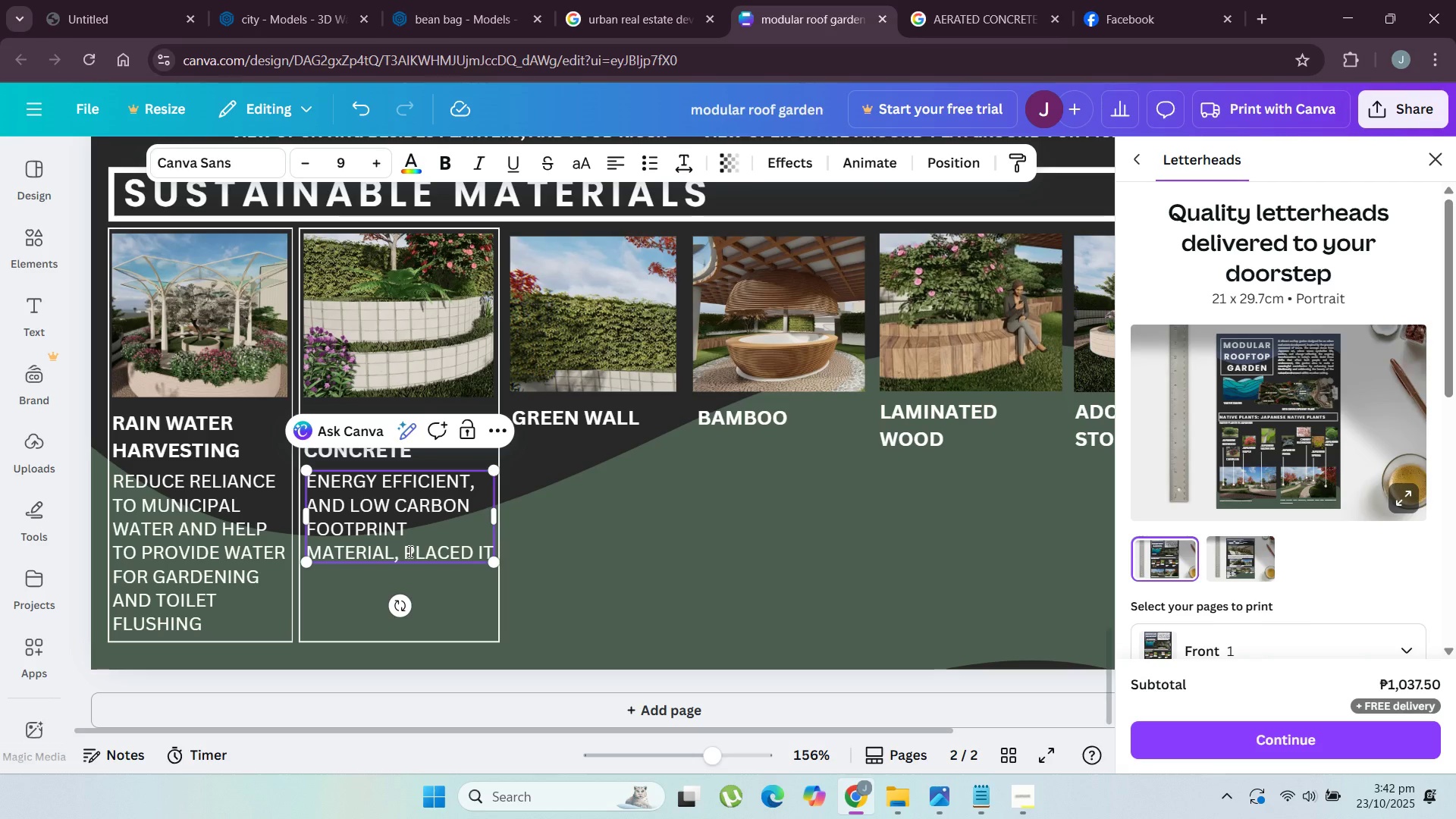 
wait(9.99)
 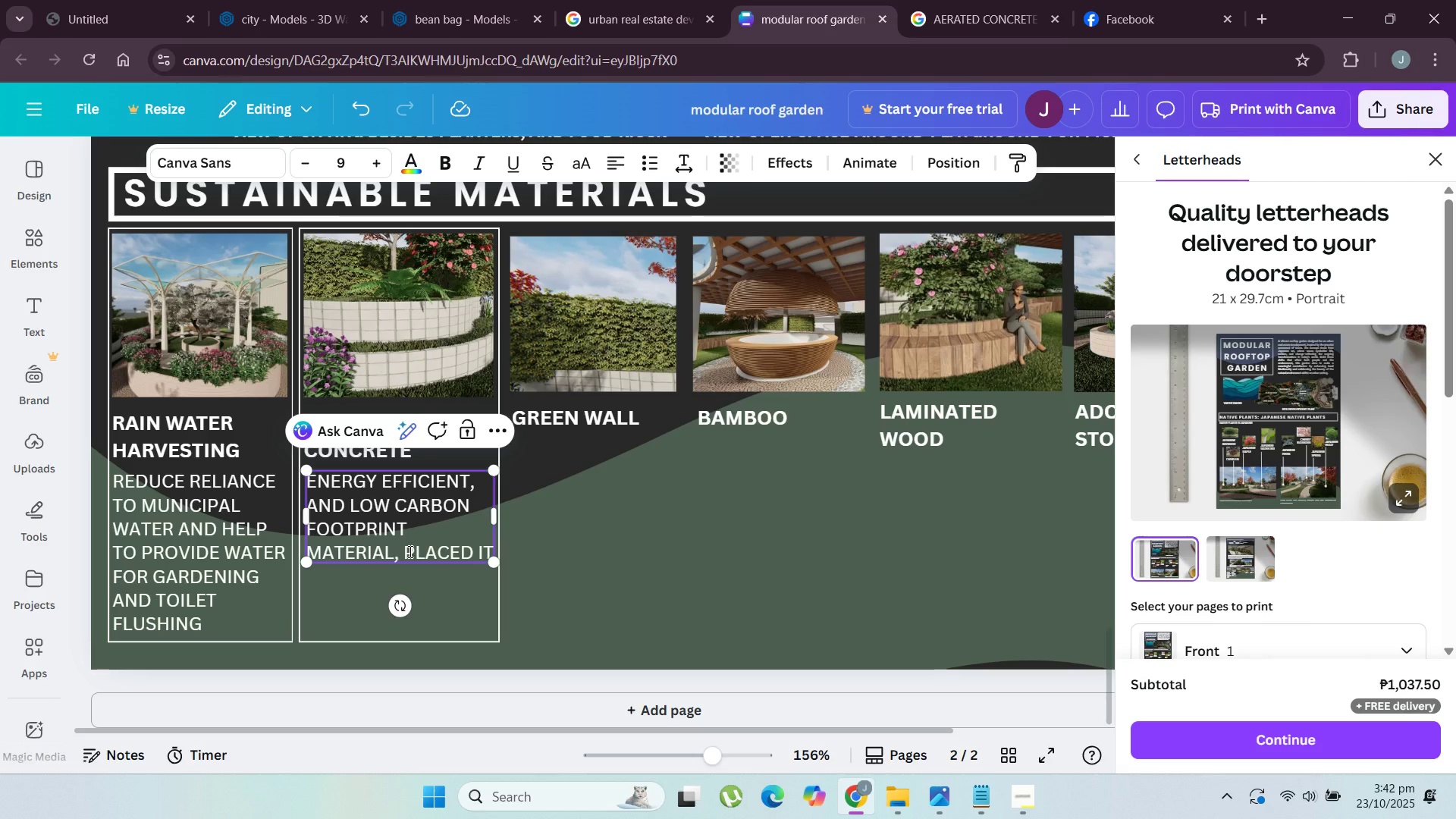 
type( INT THE PLANTERS)
 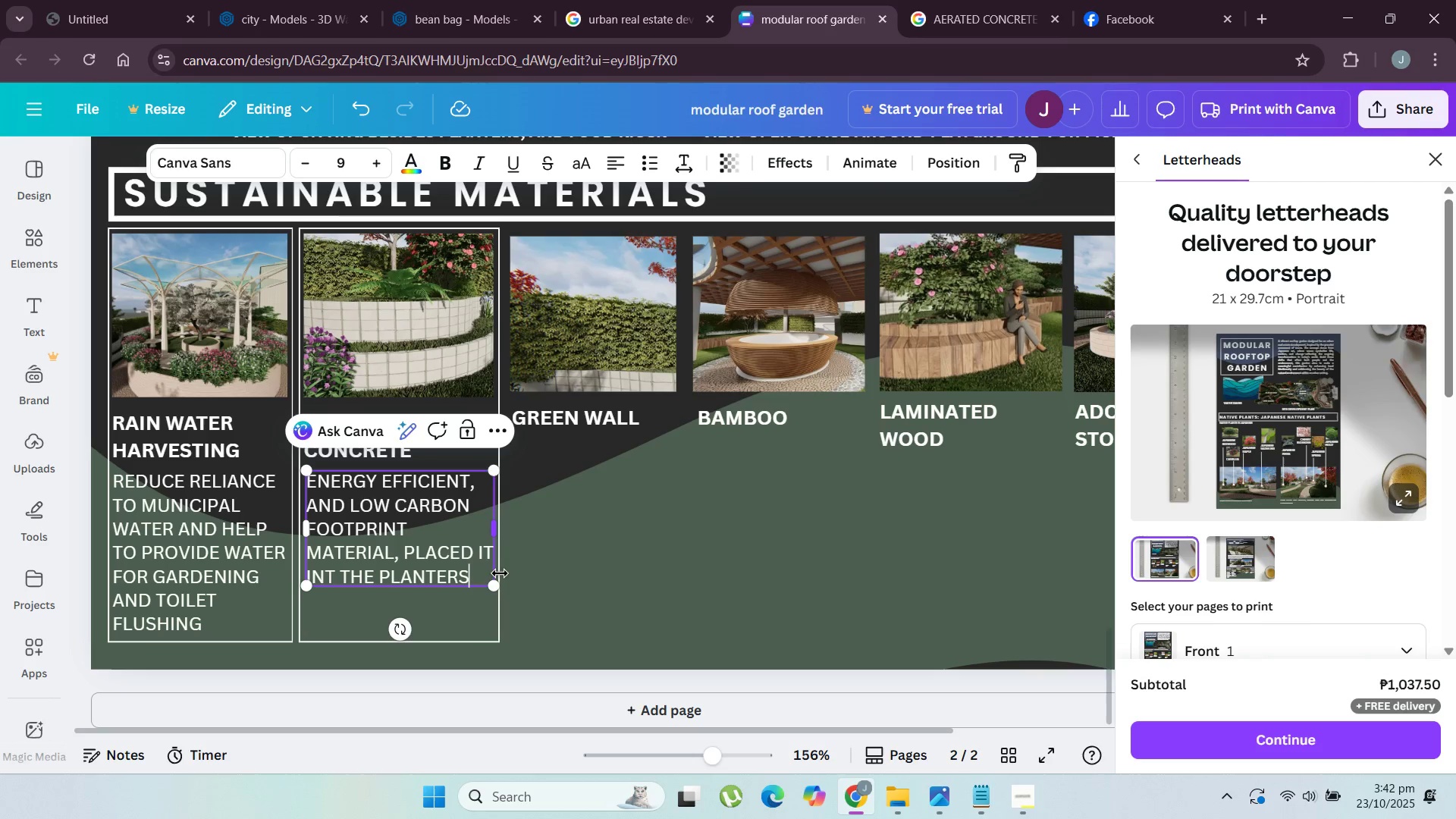 
left_click([541, 593])
 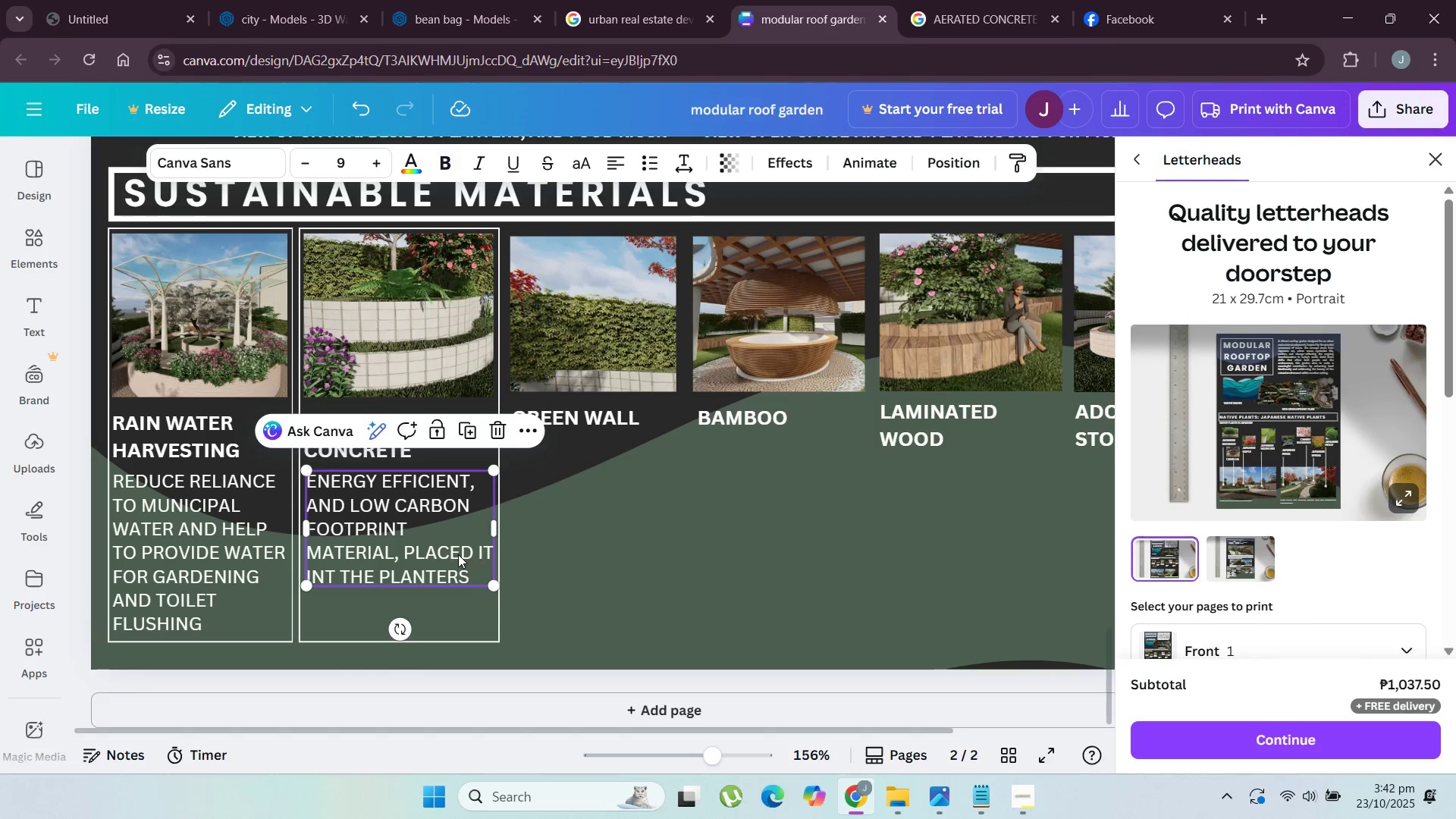 
double_click([536, 569])
 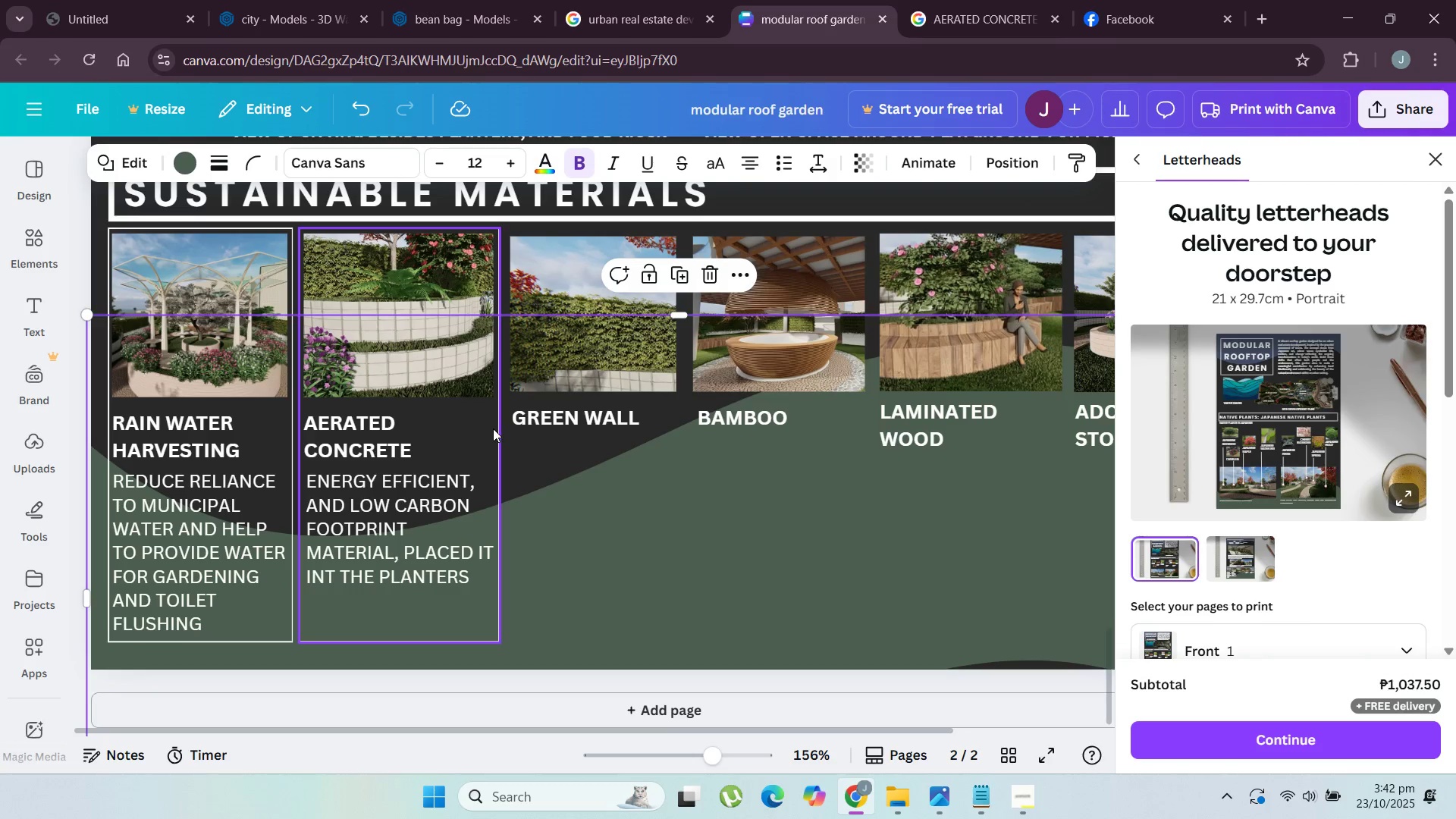 
left_click([495, 429])
 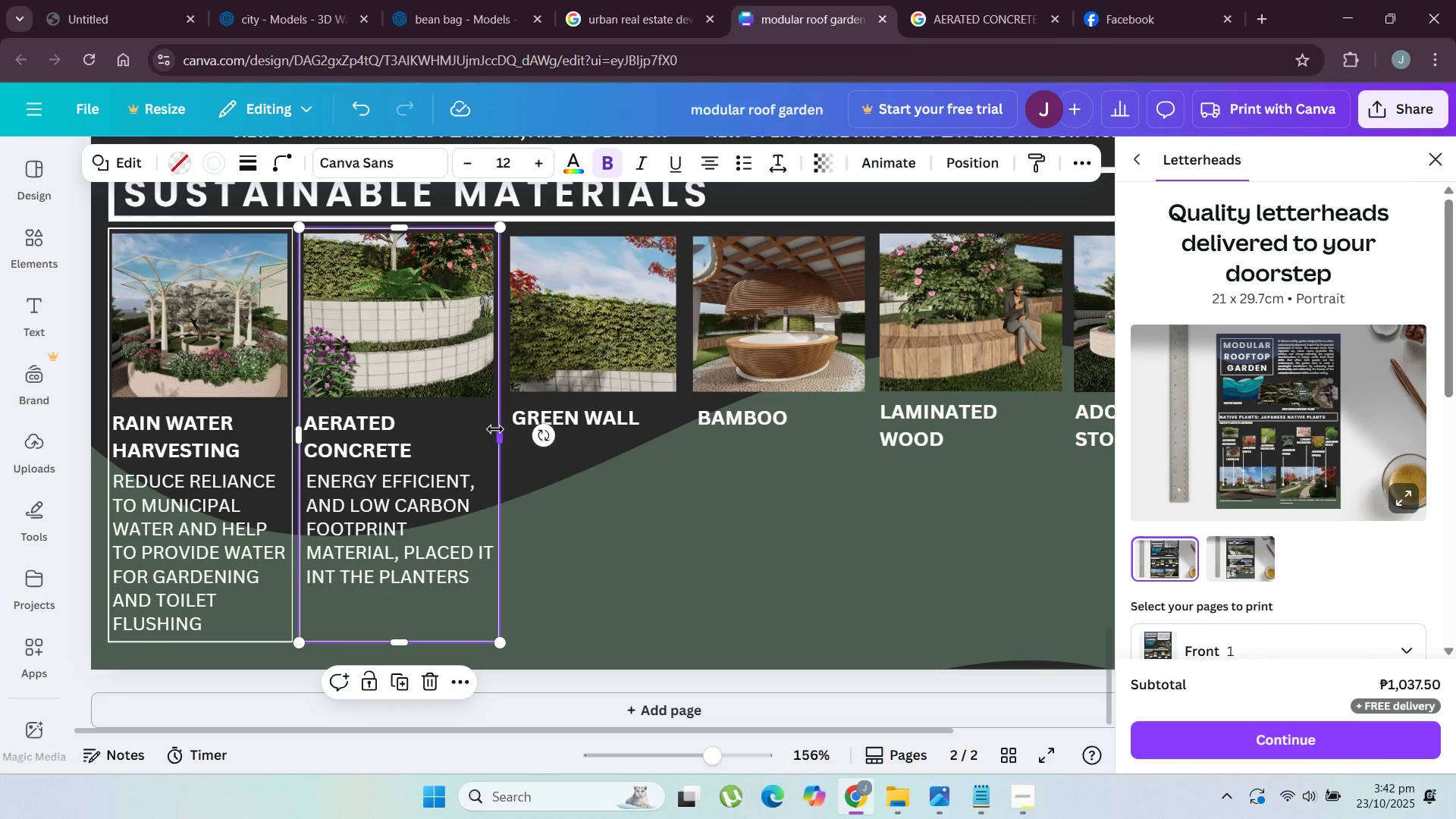 
key(Control+C)
 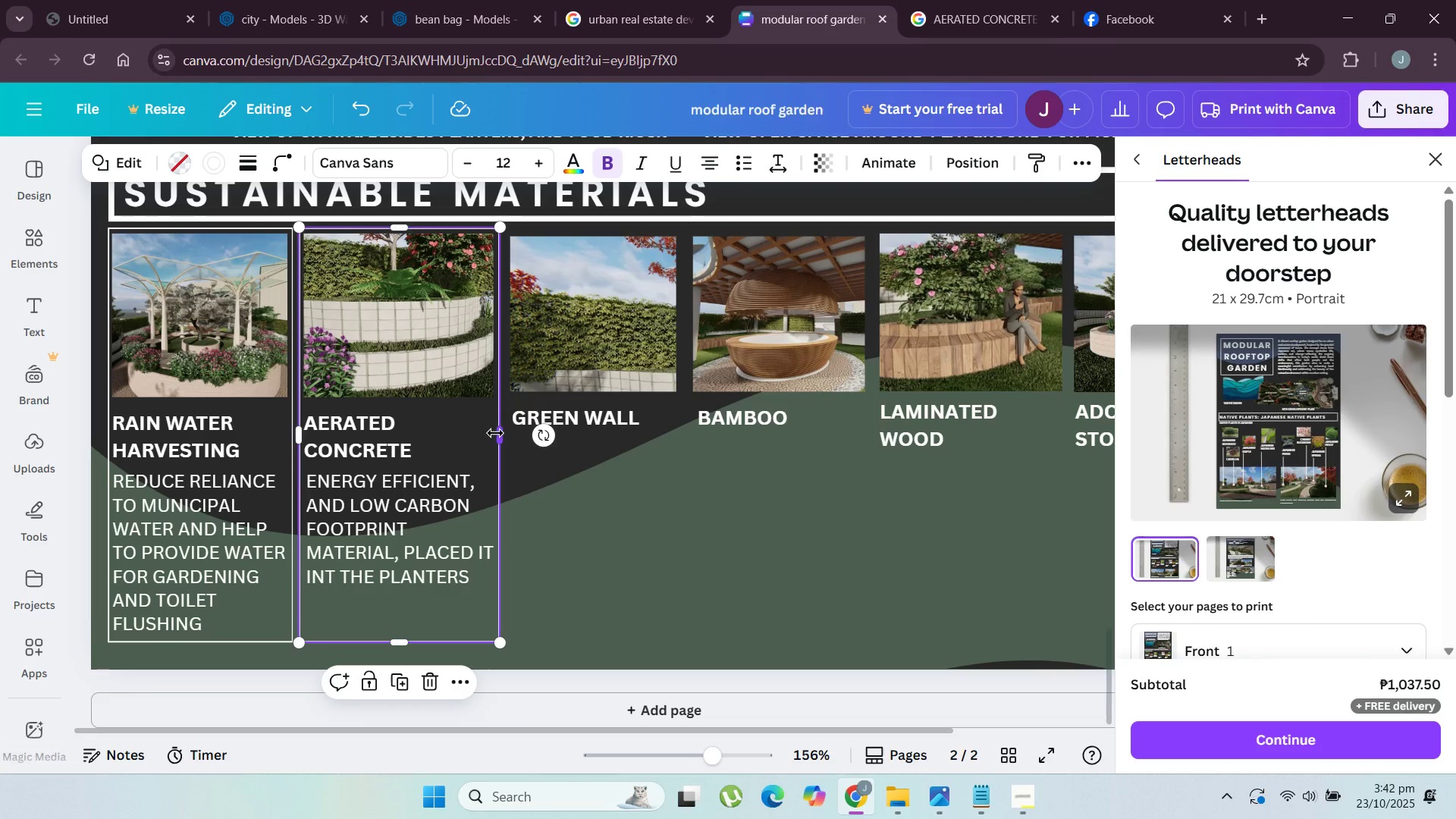 
key(Control+V)
 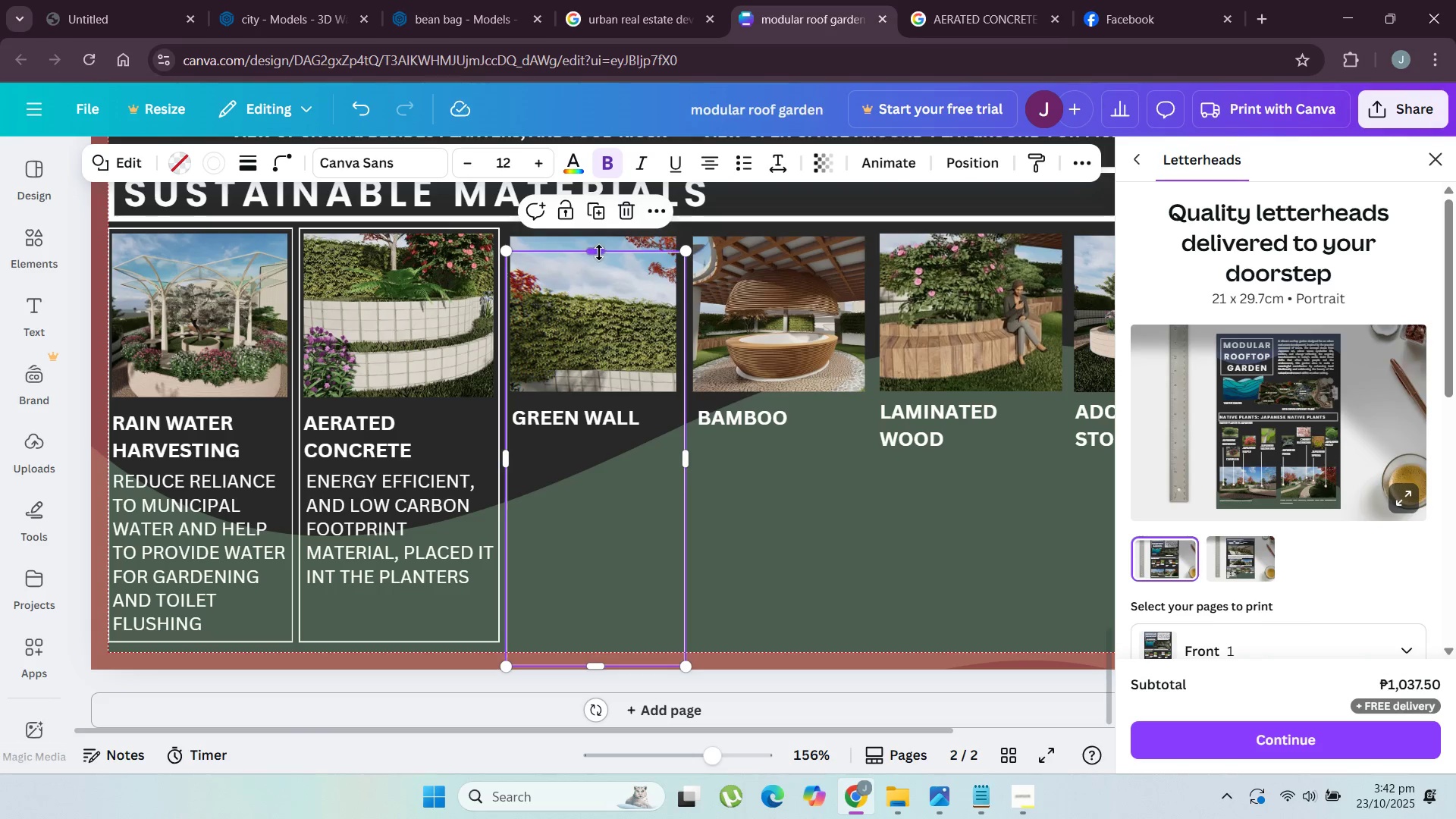 
wait(17.34)
 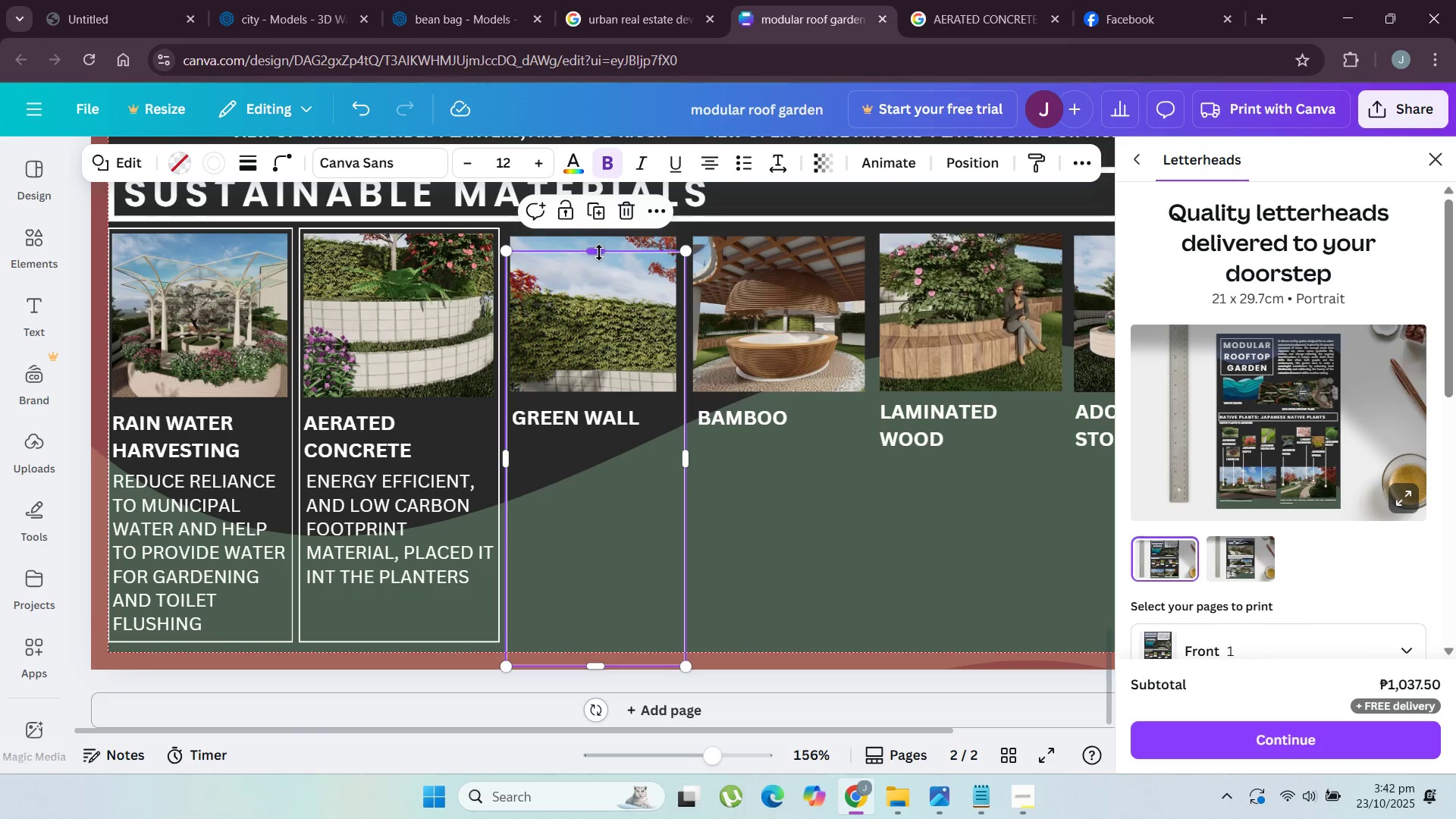 
left_click([723, 561])
 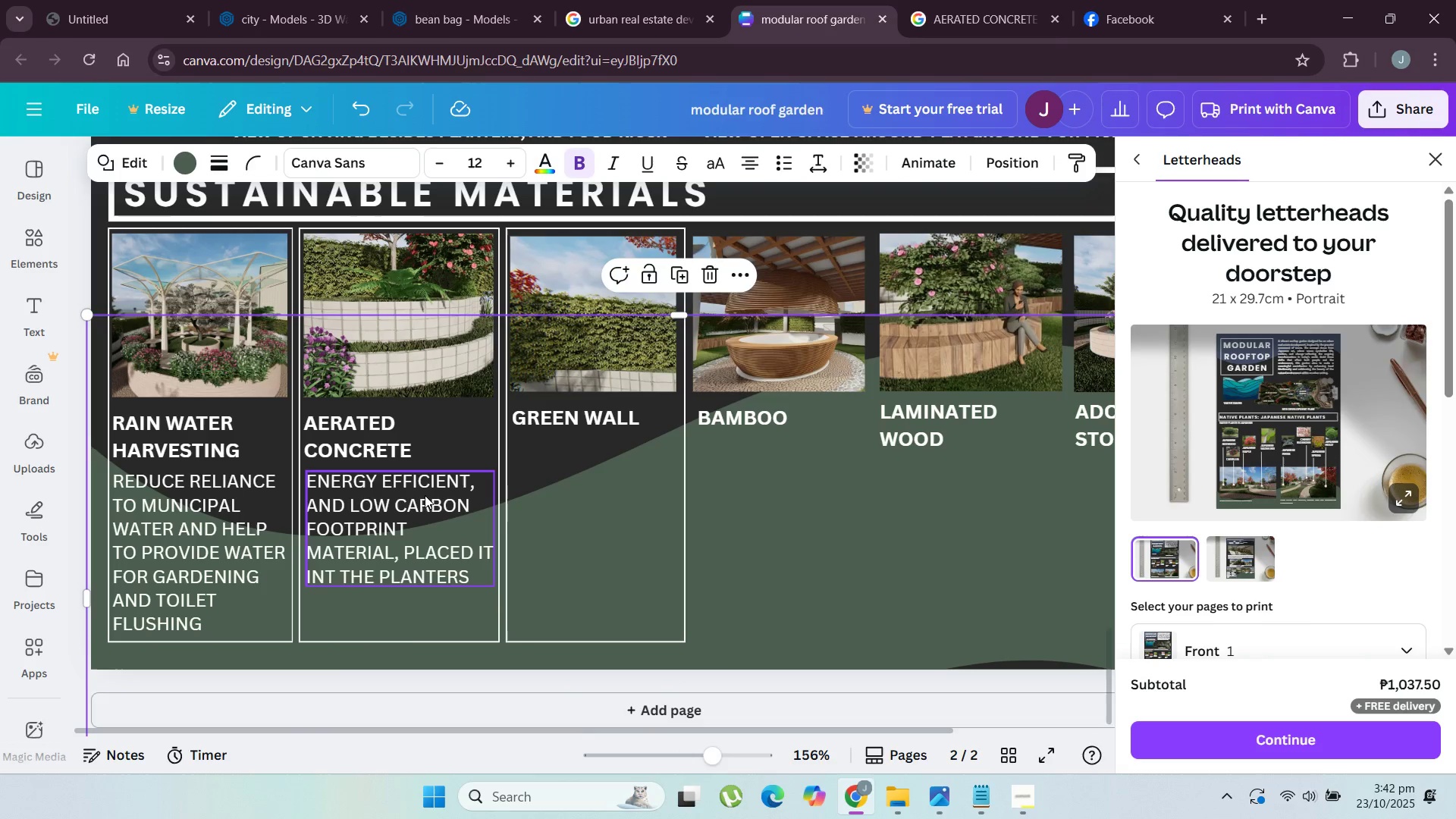 
left_click([418, 500])
 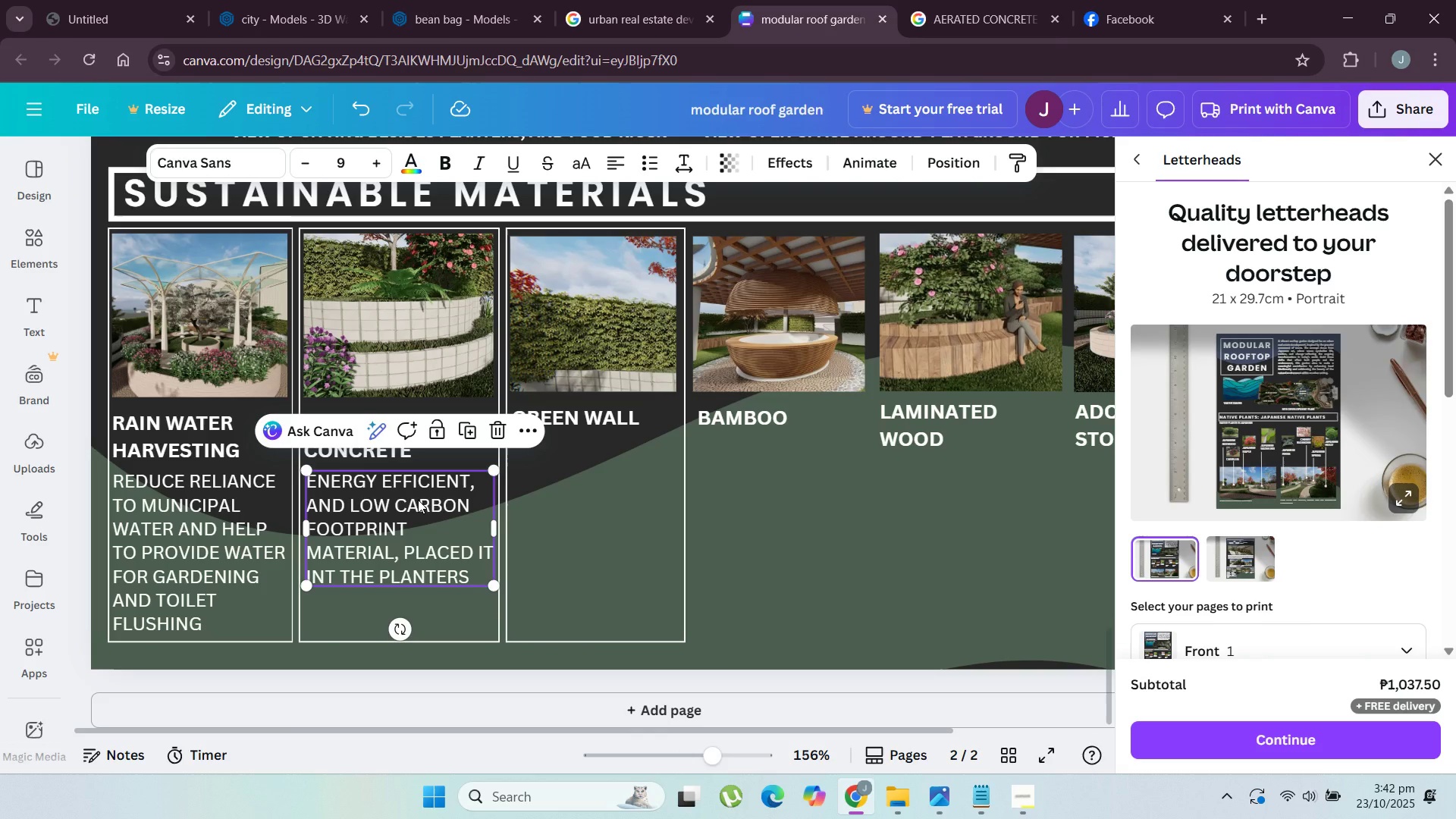 
key(Control+C)
 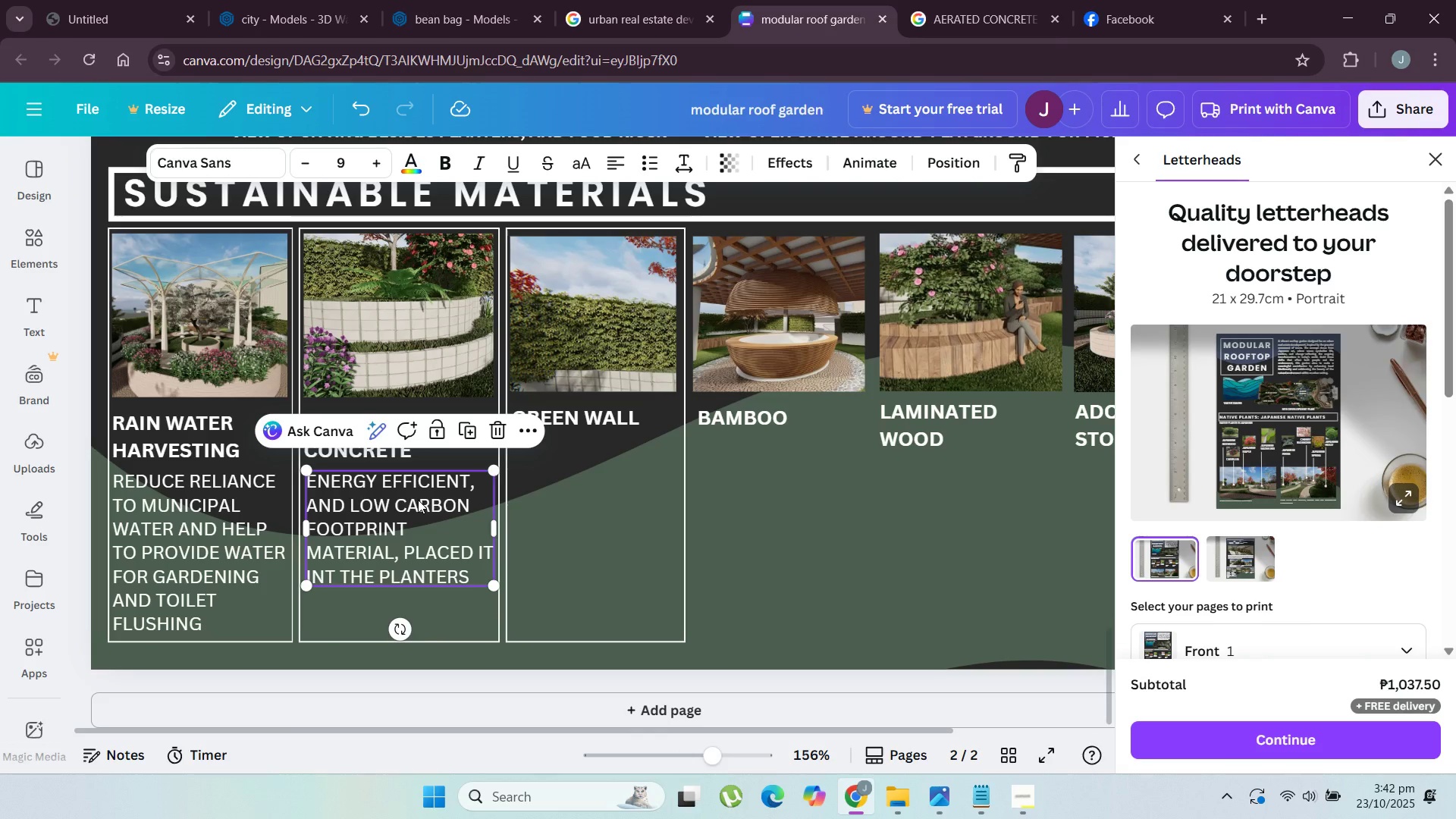 
key(Control+V)
 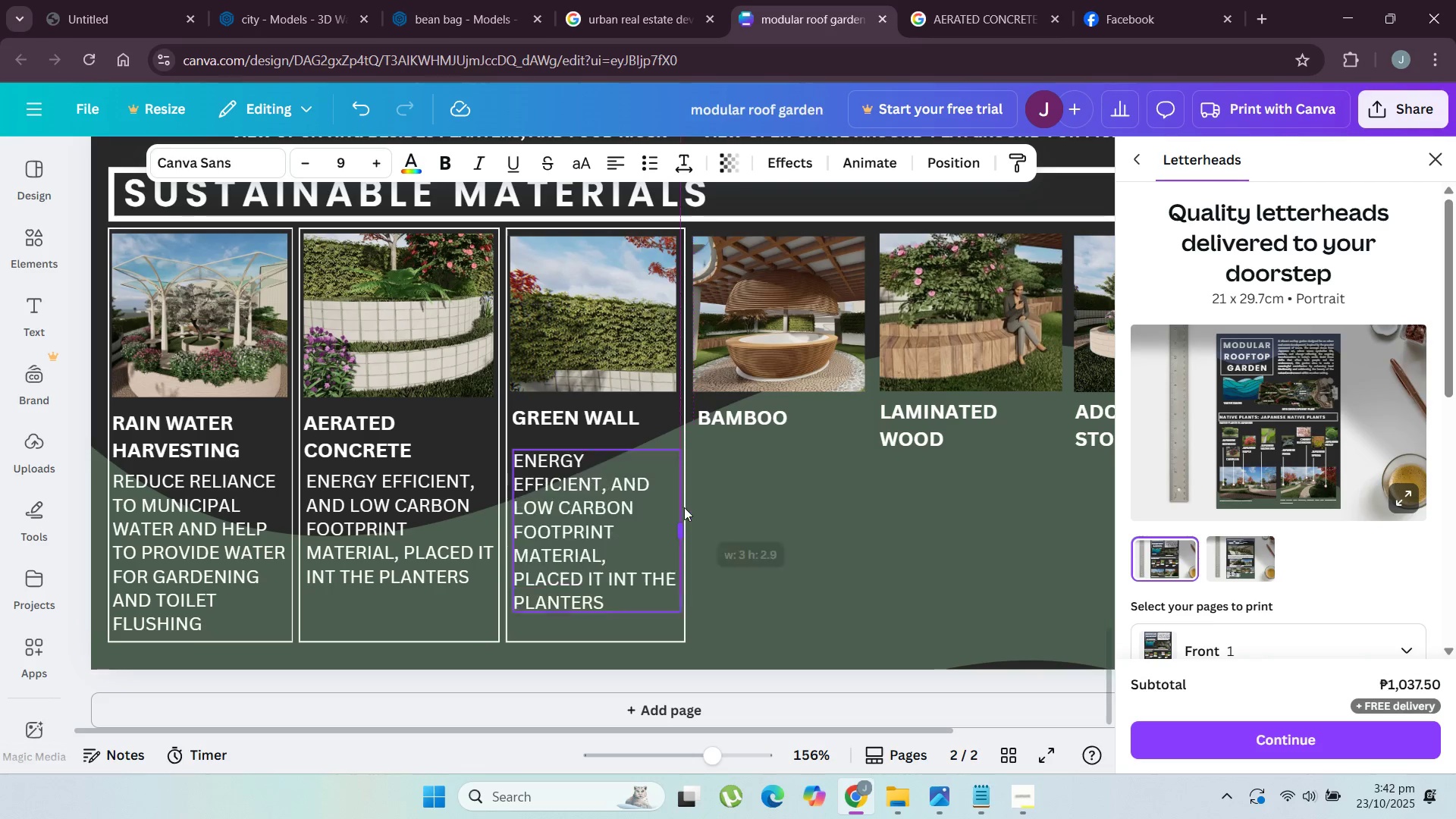 
wait(7.88)
 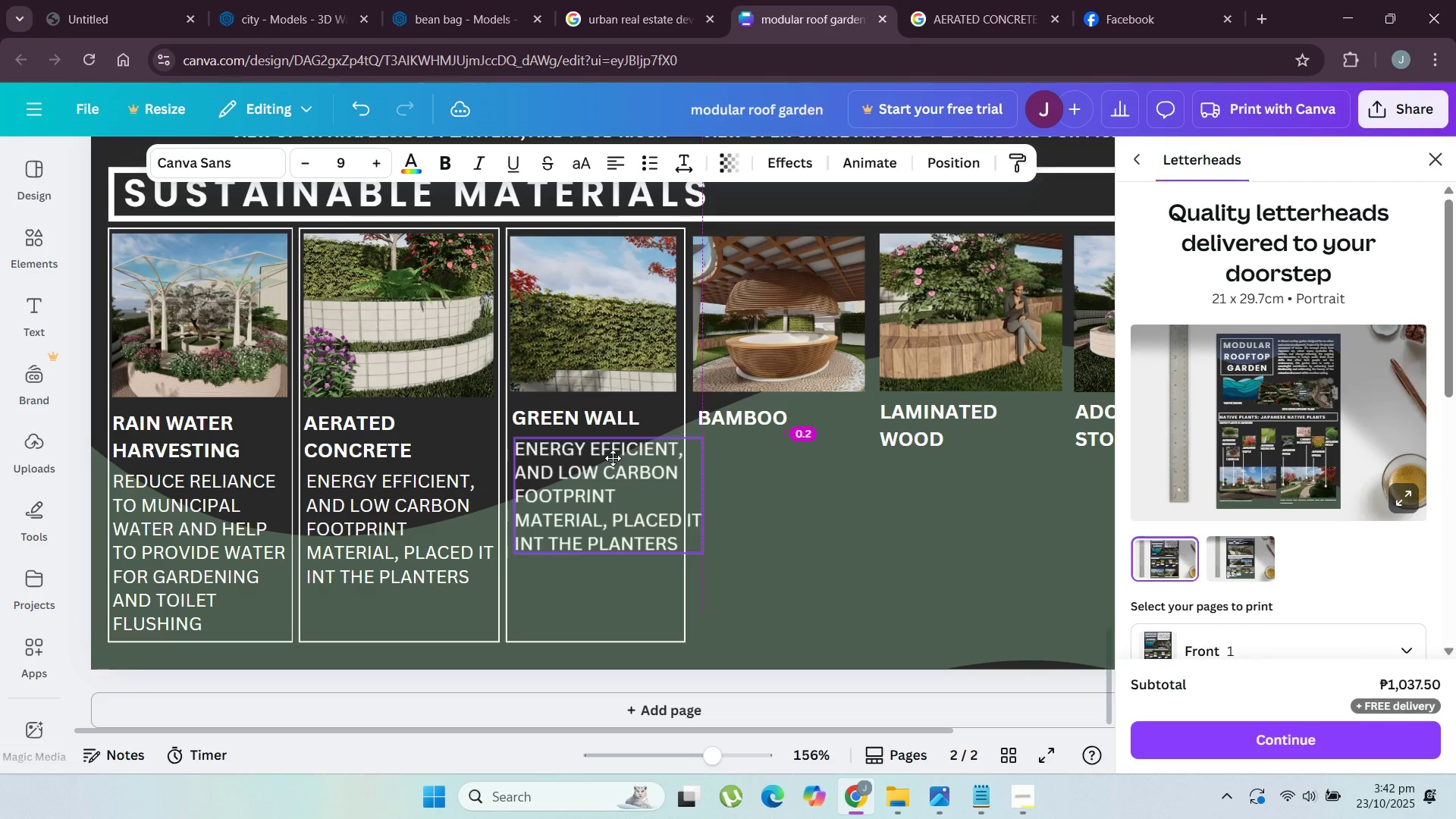 
double_click([597, 523])
 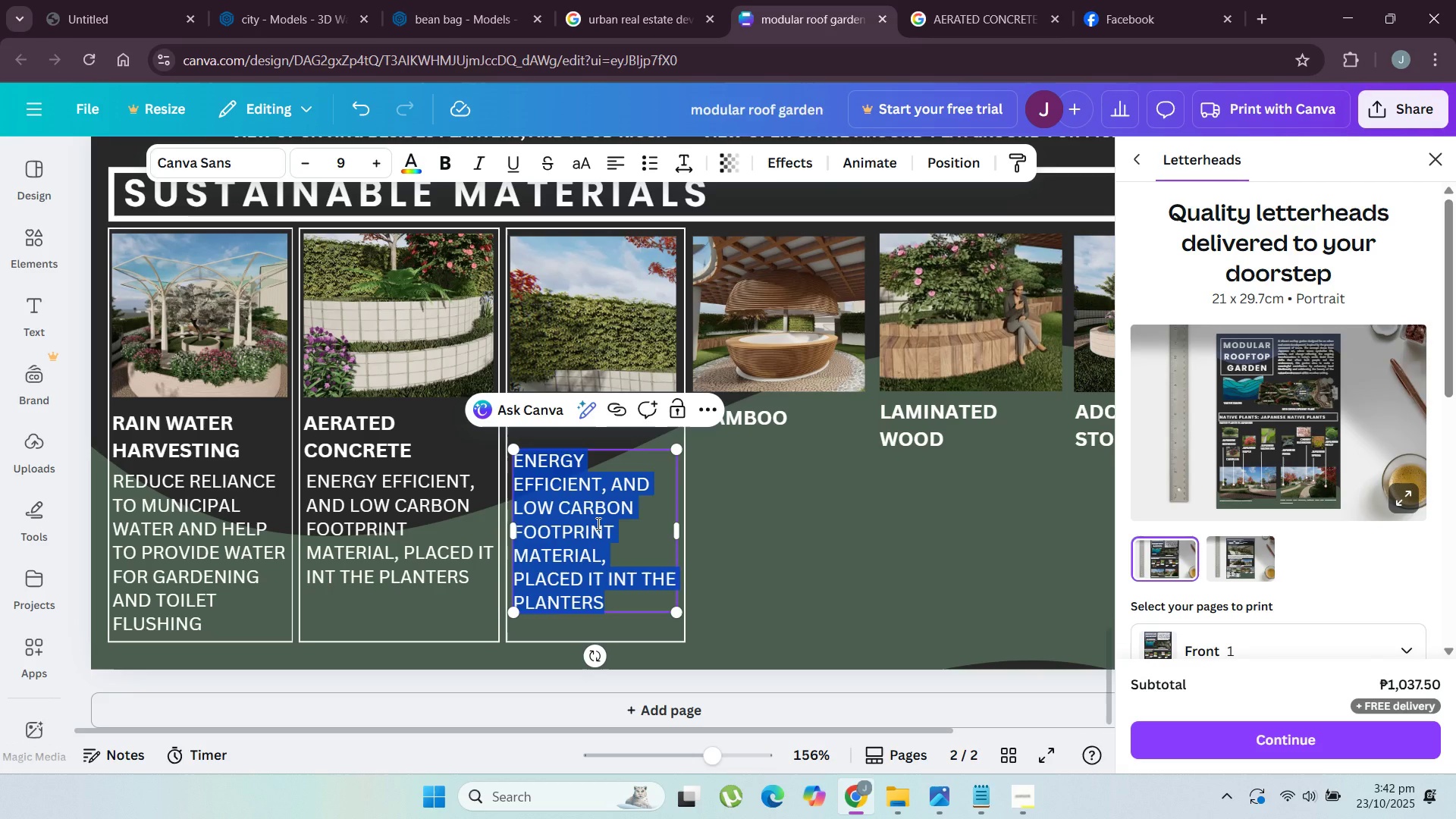 
triple_click([597, 523])
 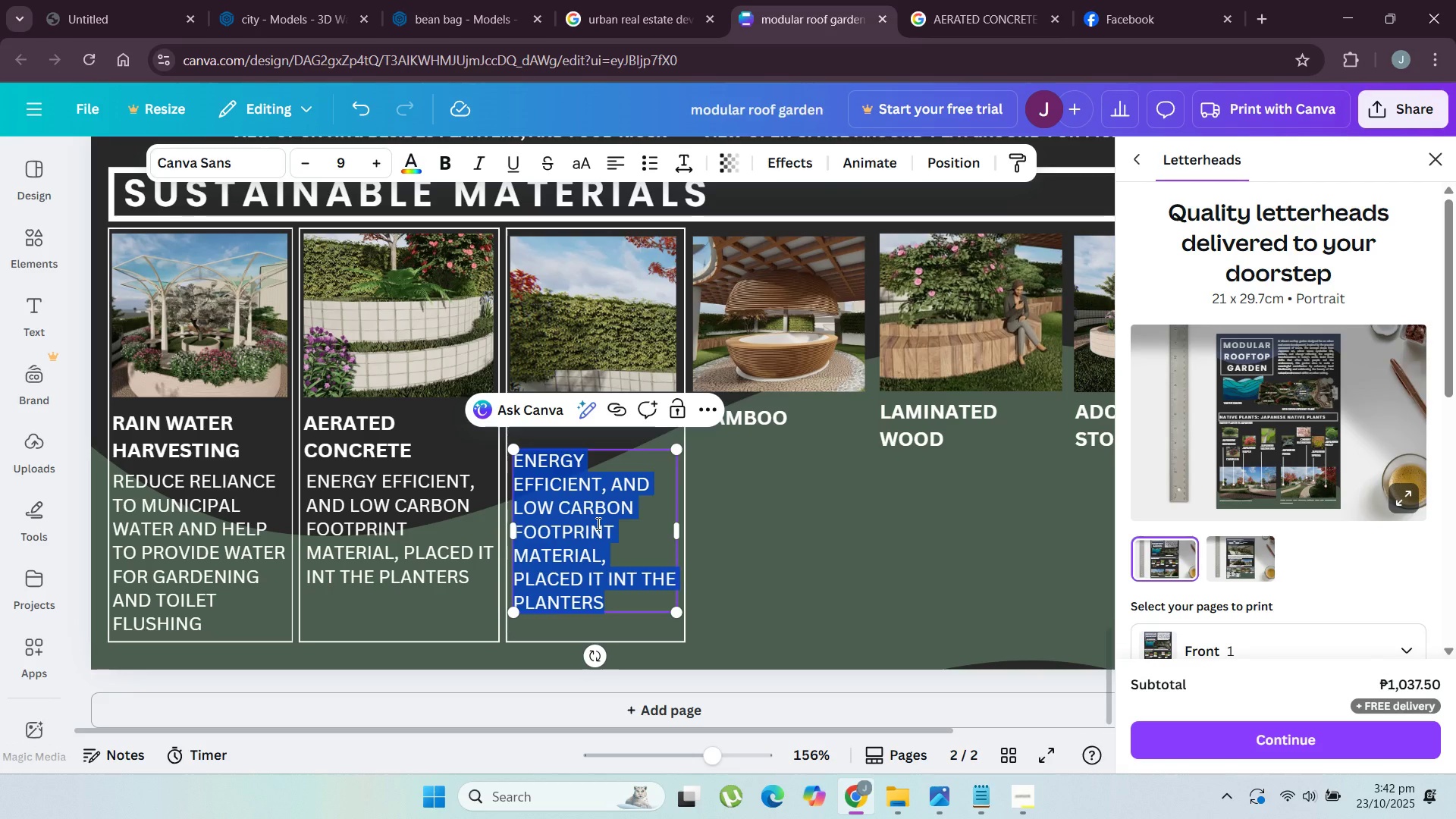 
triple_click([597, 523])
 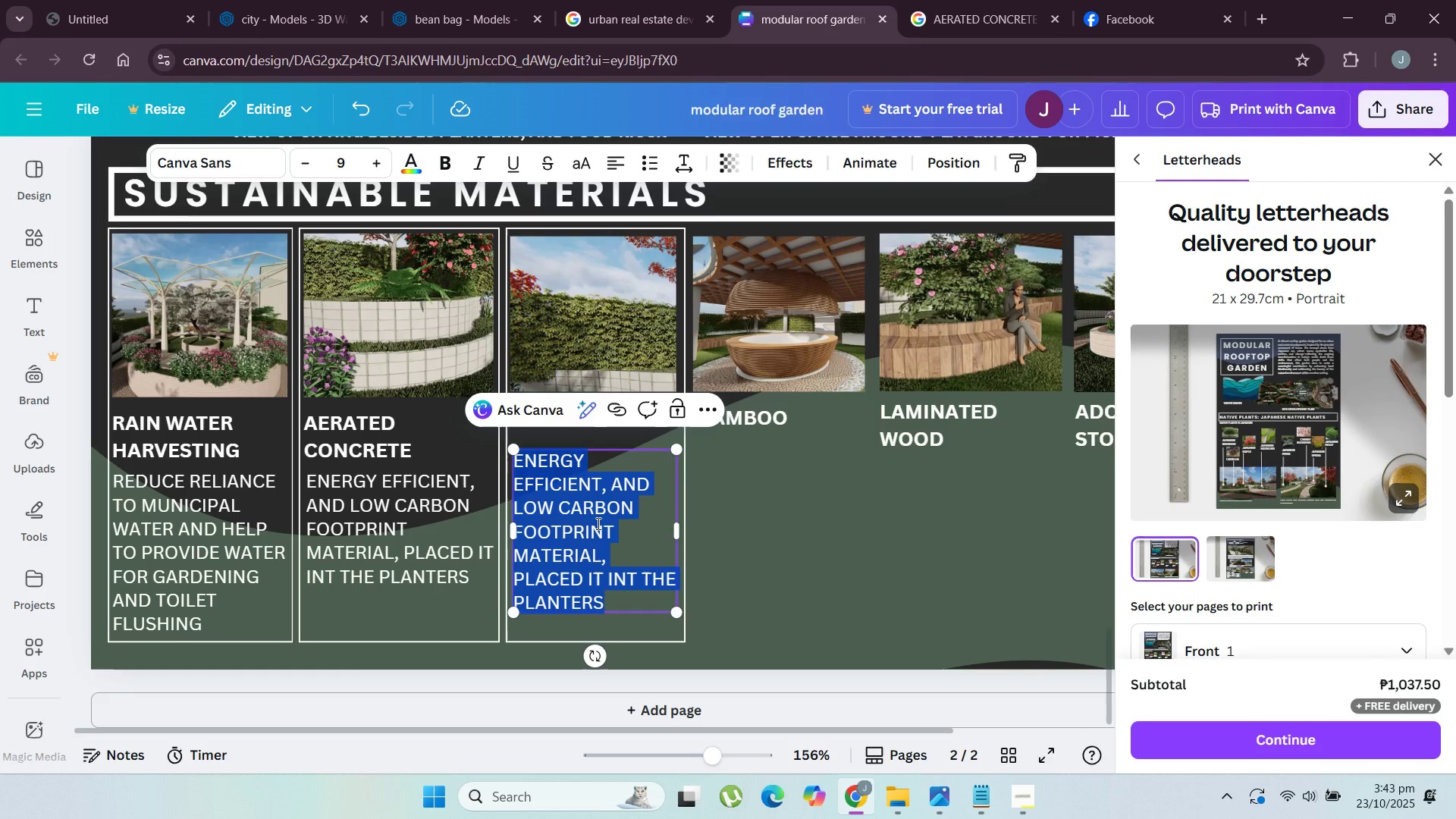 
type(HELPS TO )
 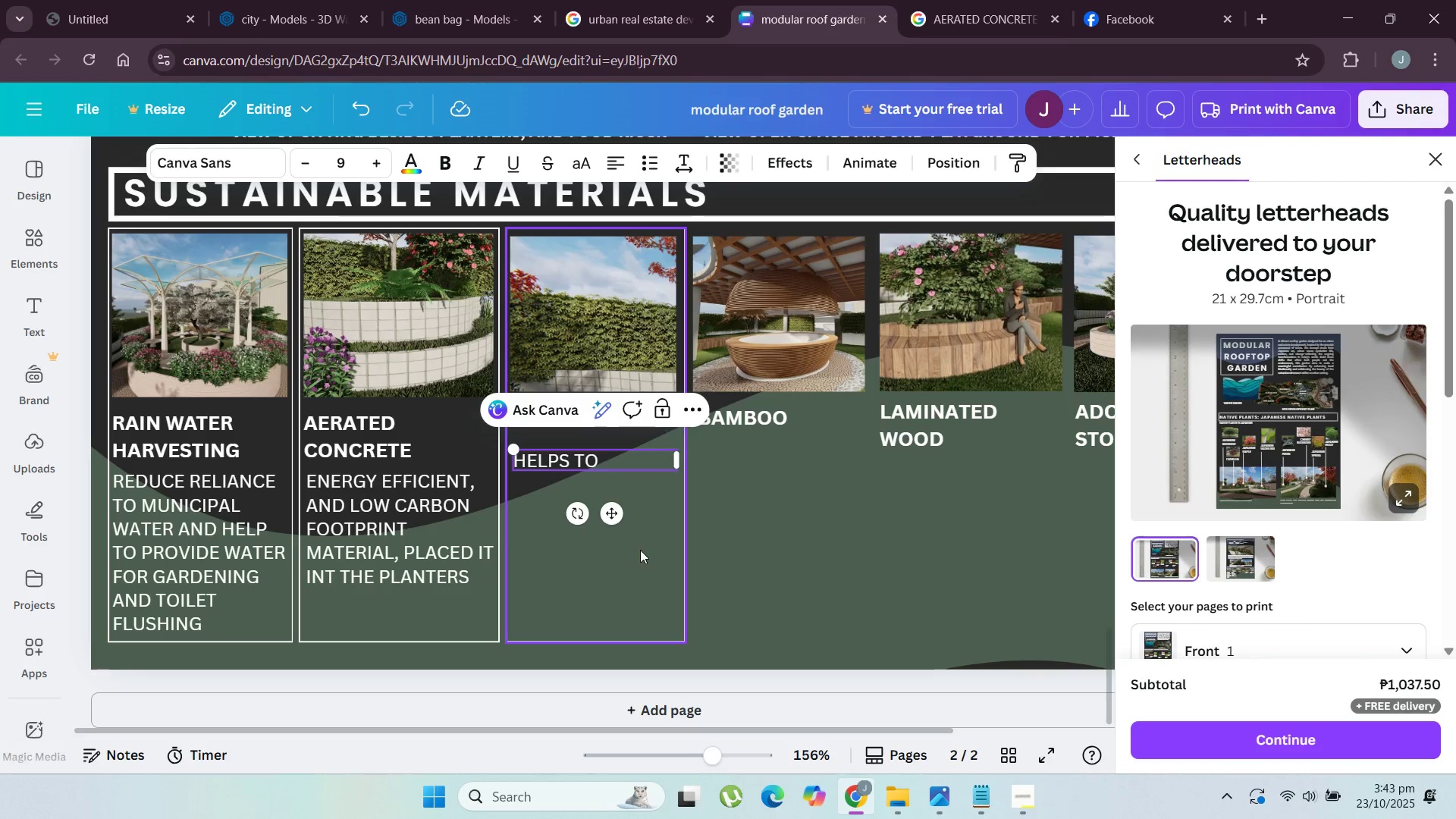 
left_click([956, 0])
 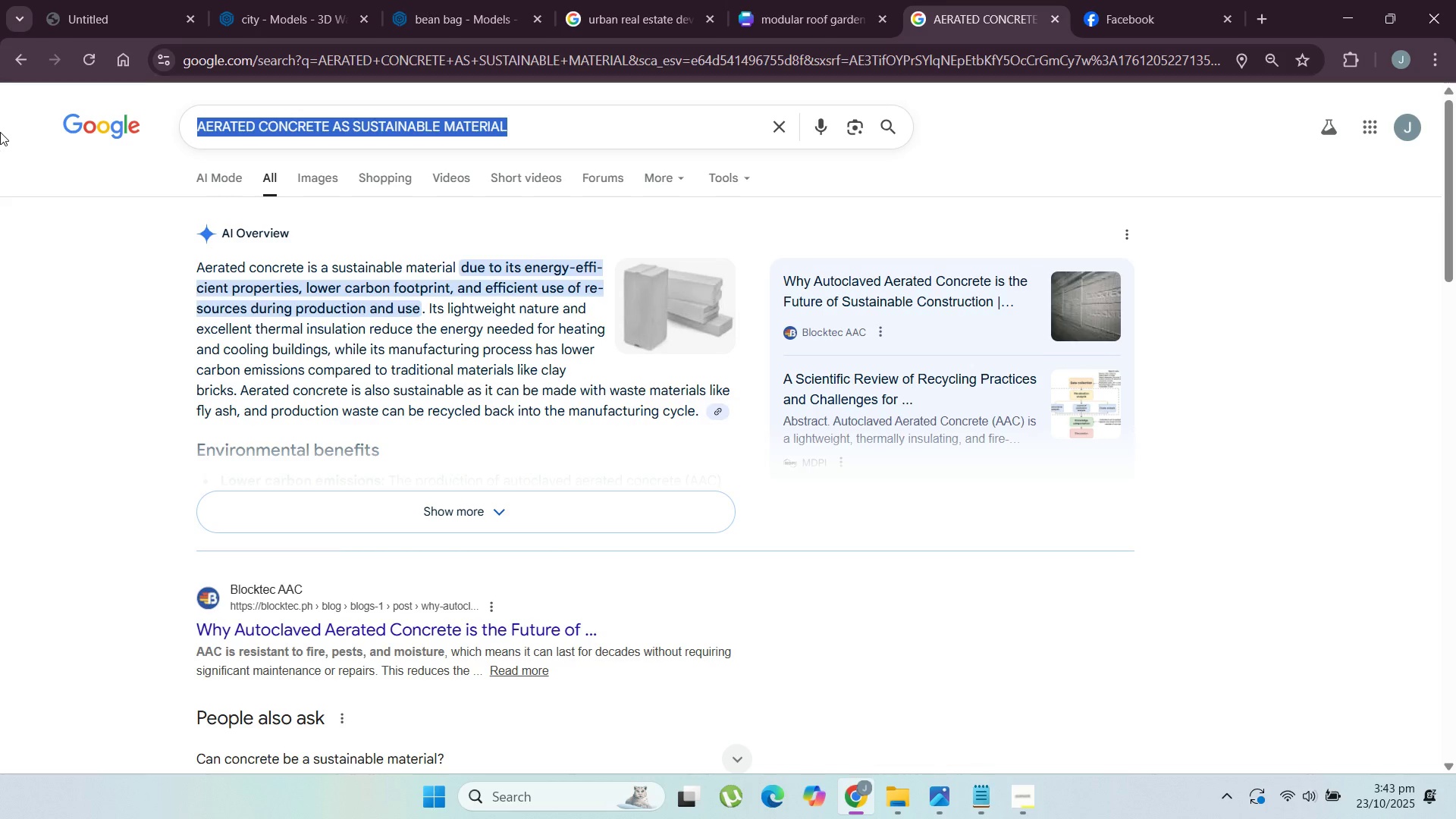 
type(GREEN WALL AS SUSTAINBLE MATERIAL)
 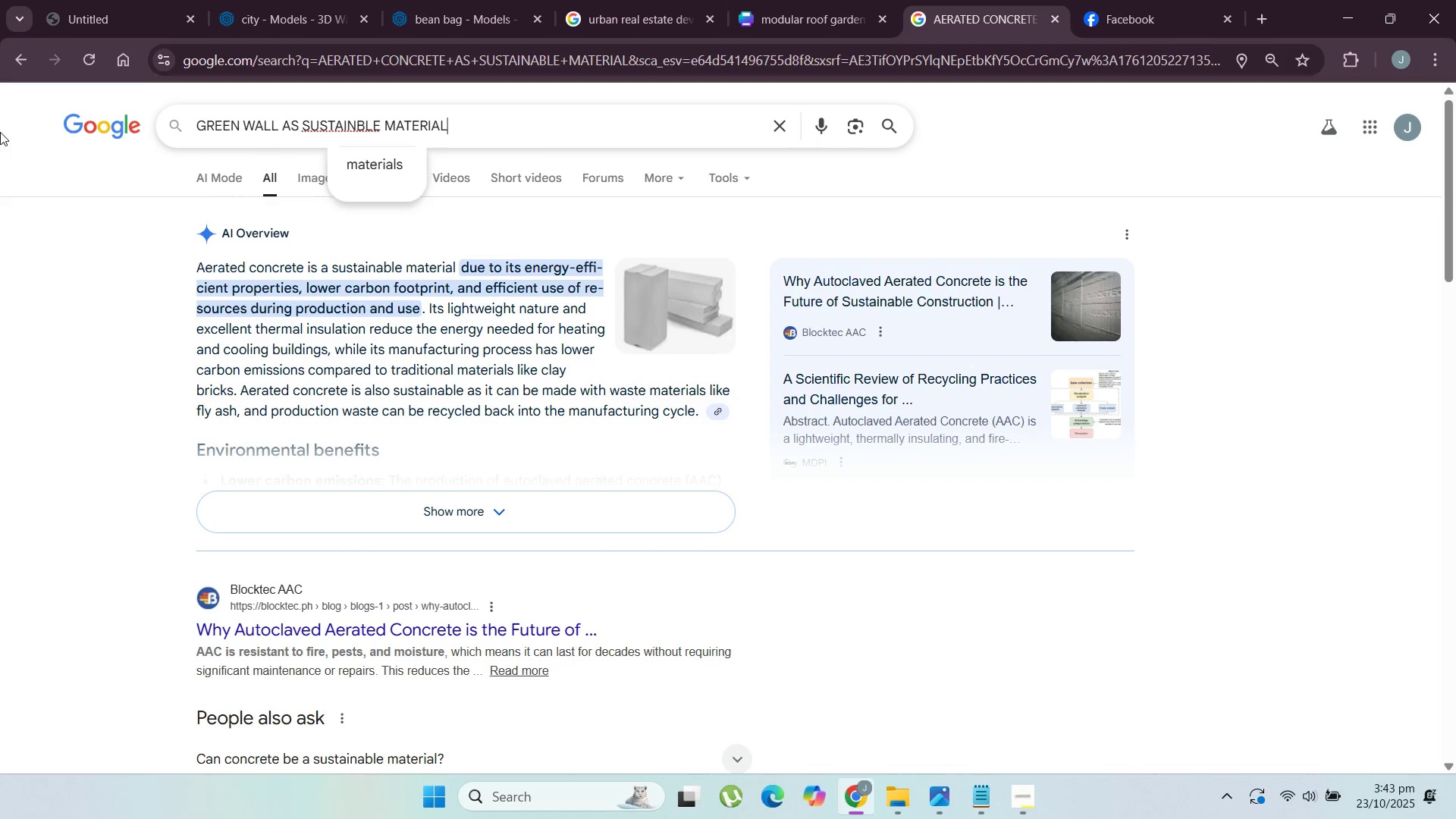 
key(Enter)
 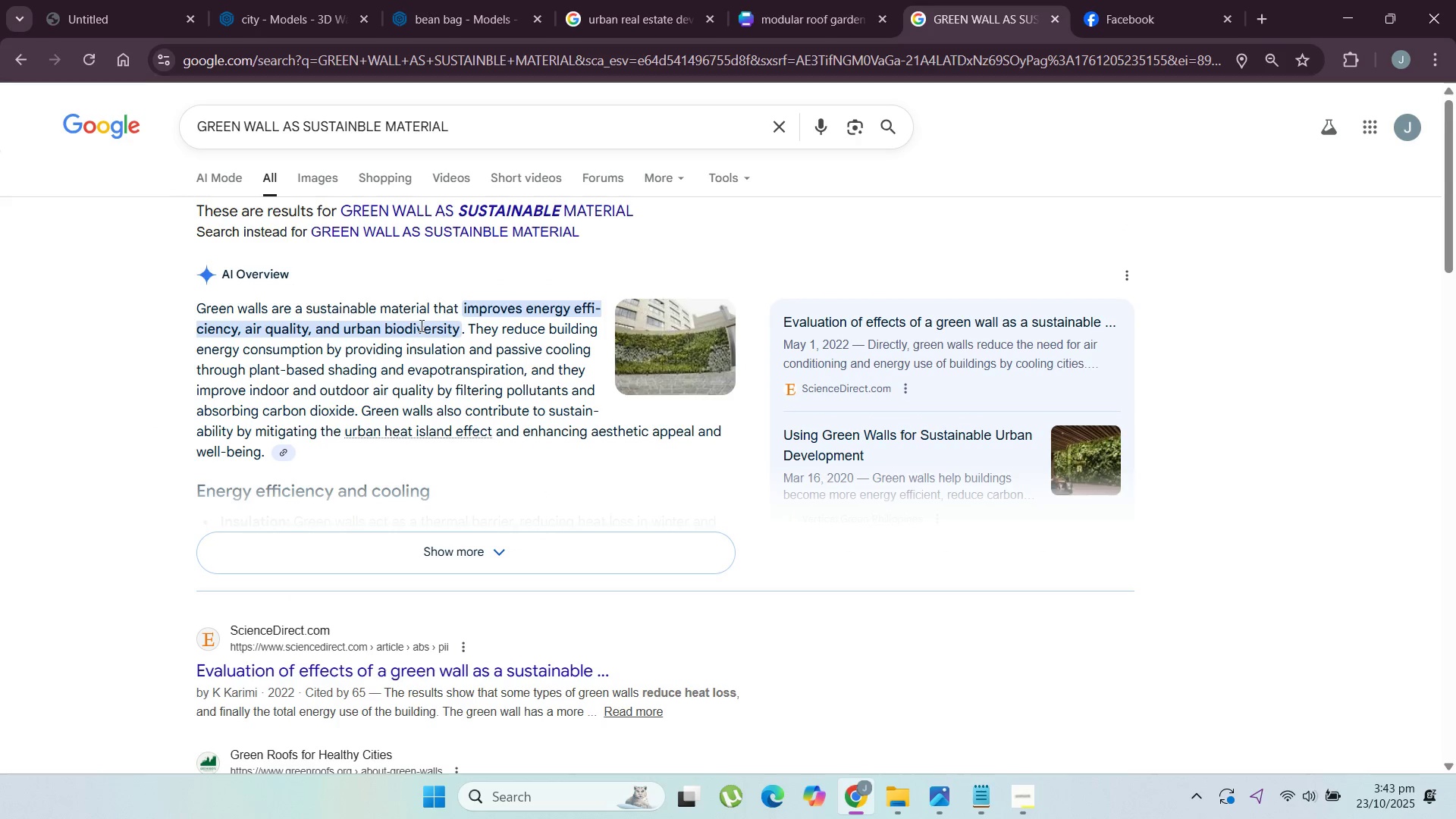 
left_click([460, 309])
 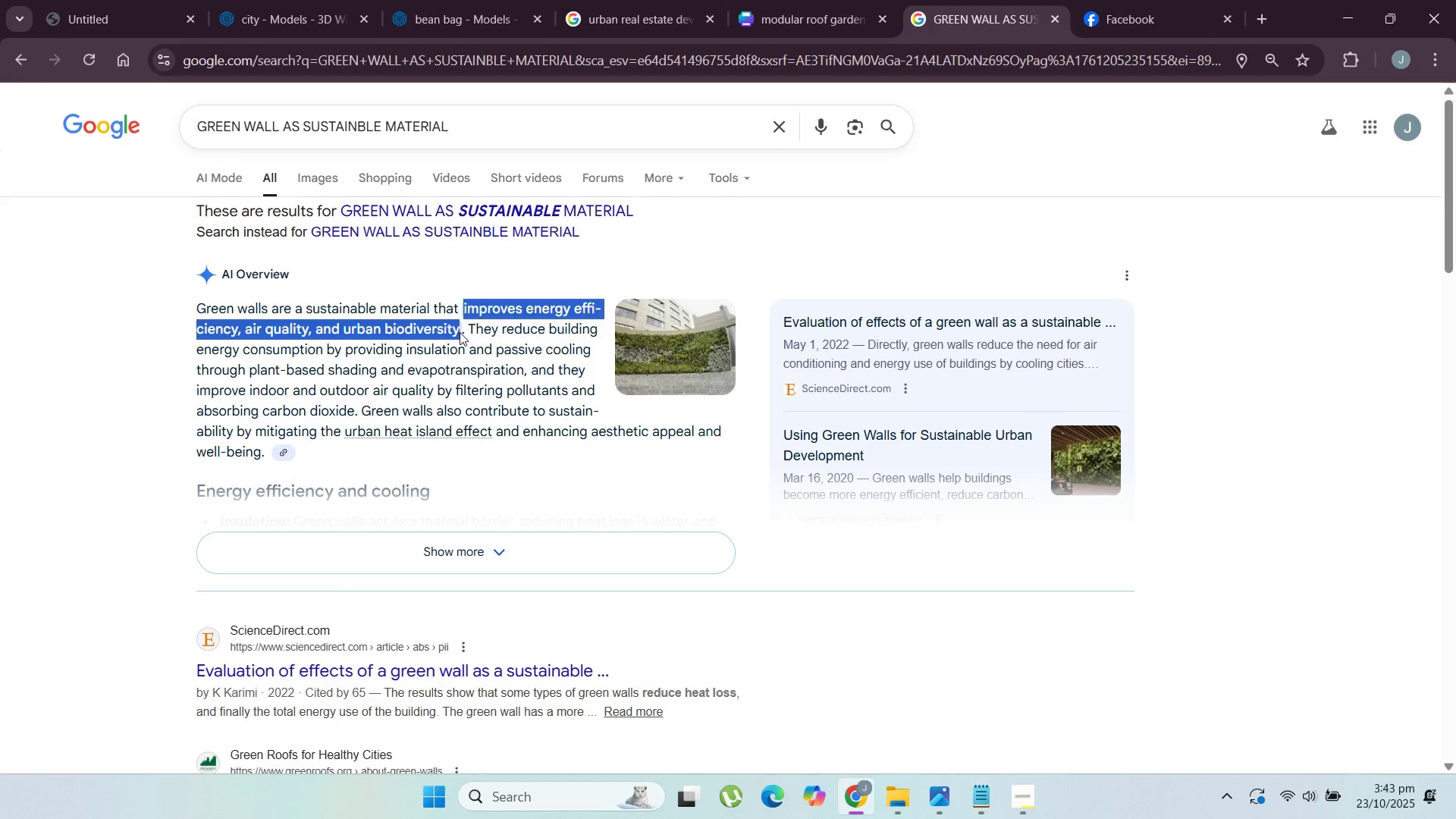 
key(Control+C)
 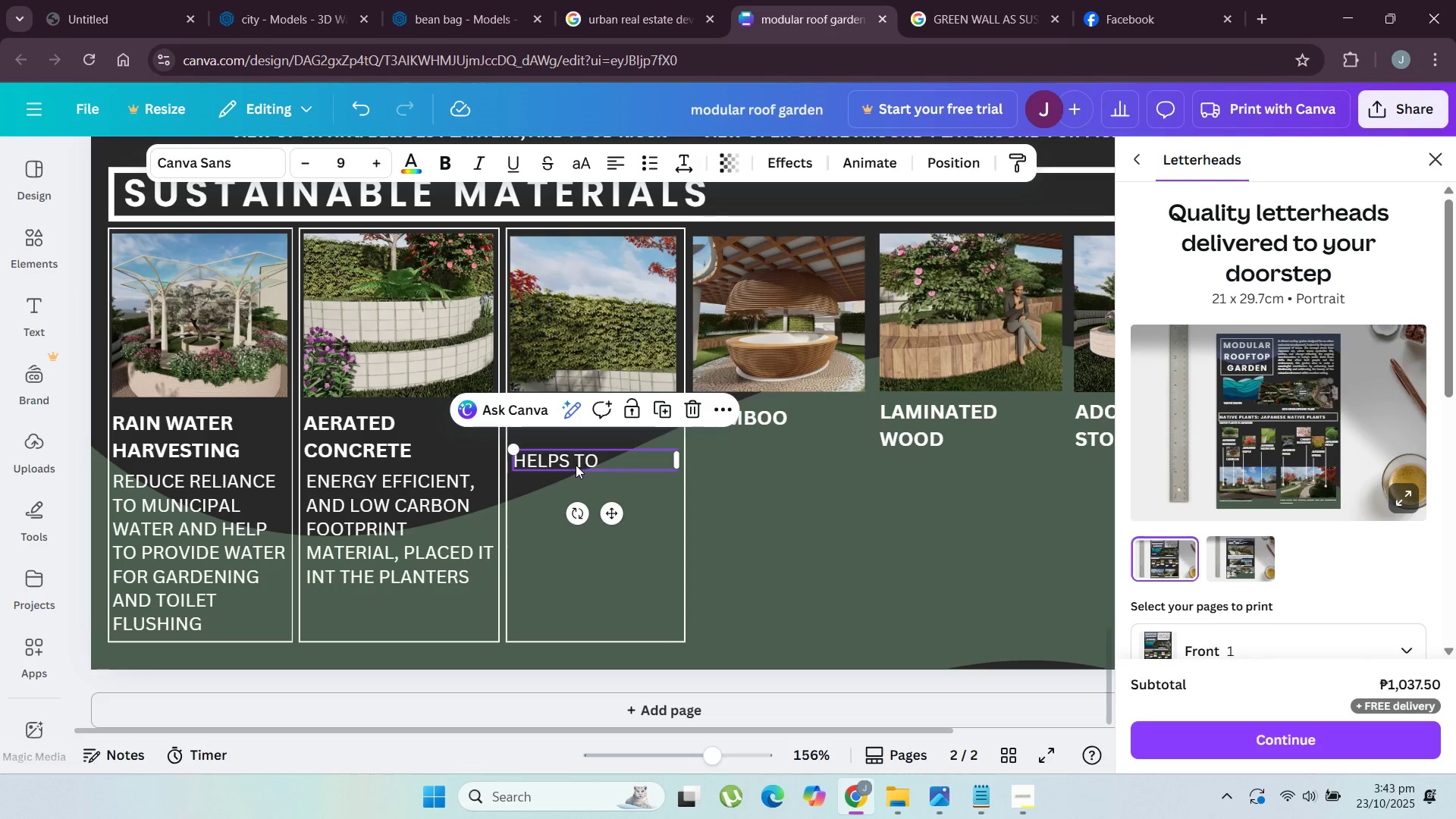 
double_click([576, 456])
 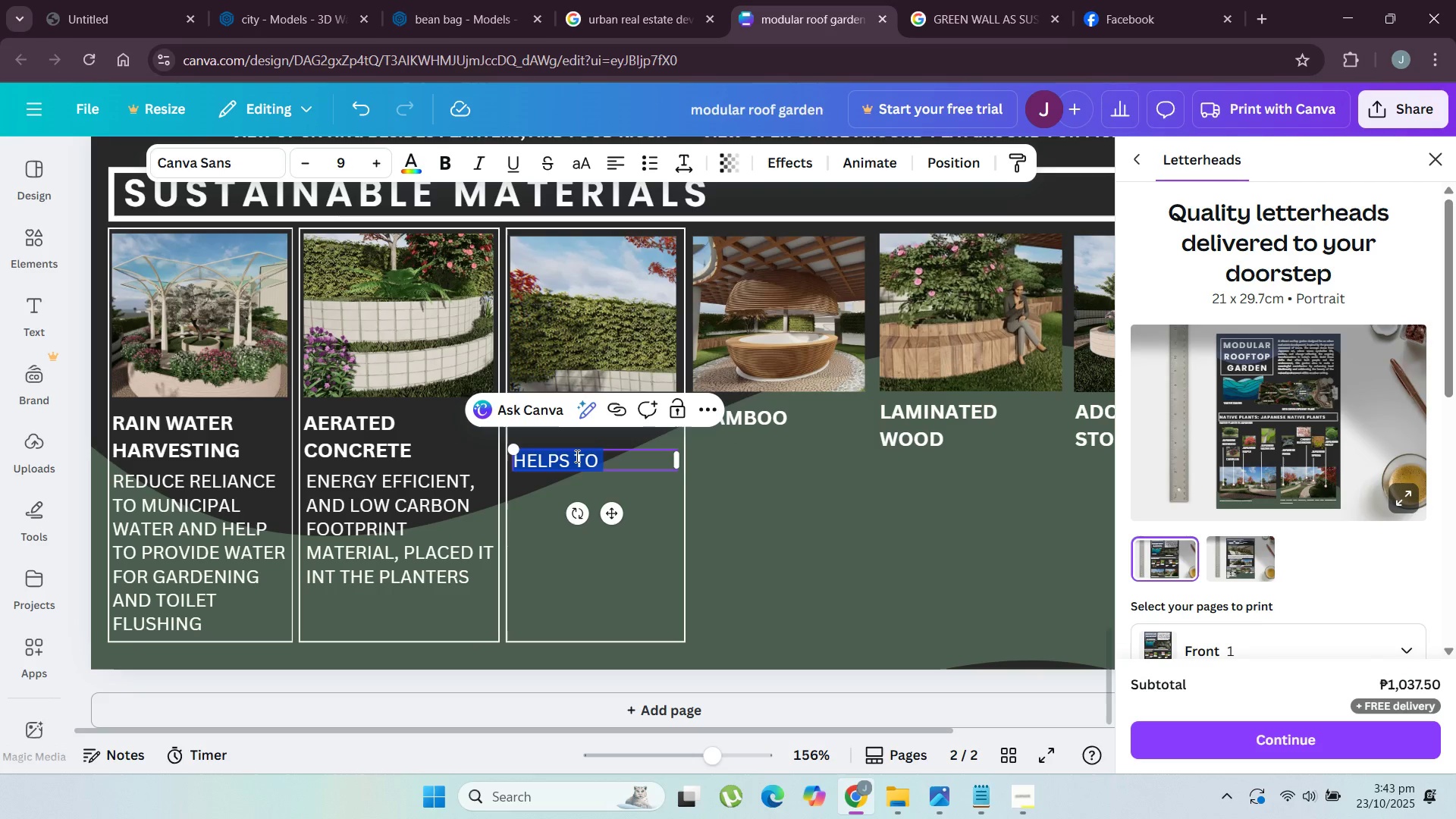 
triple_click([576, 456])
 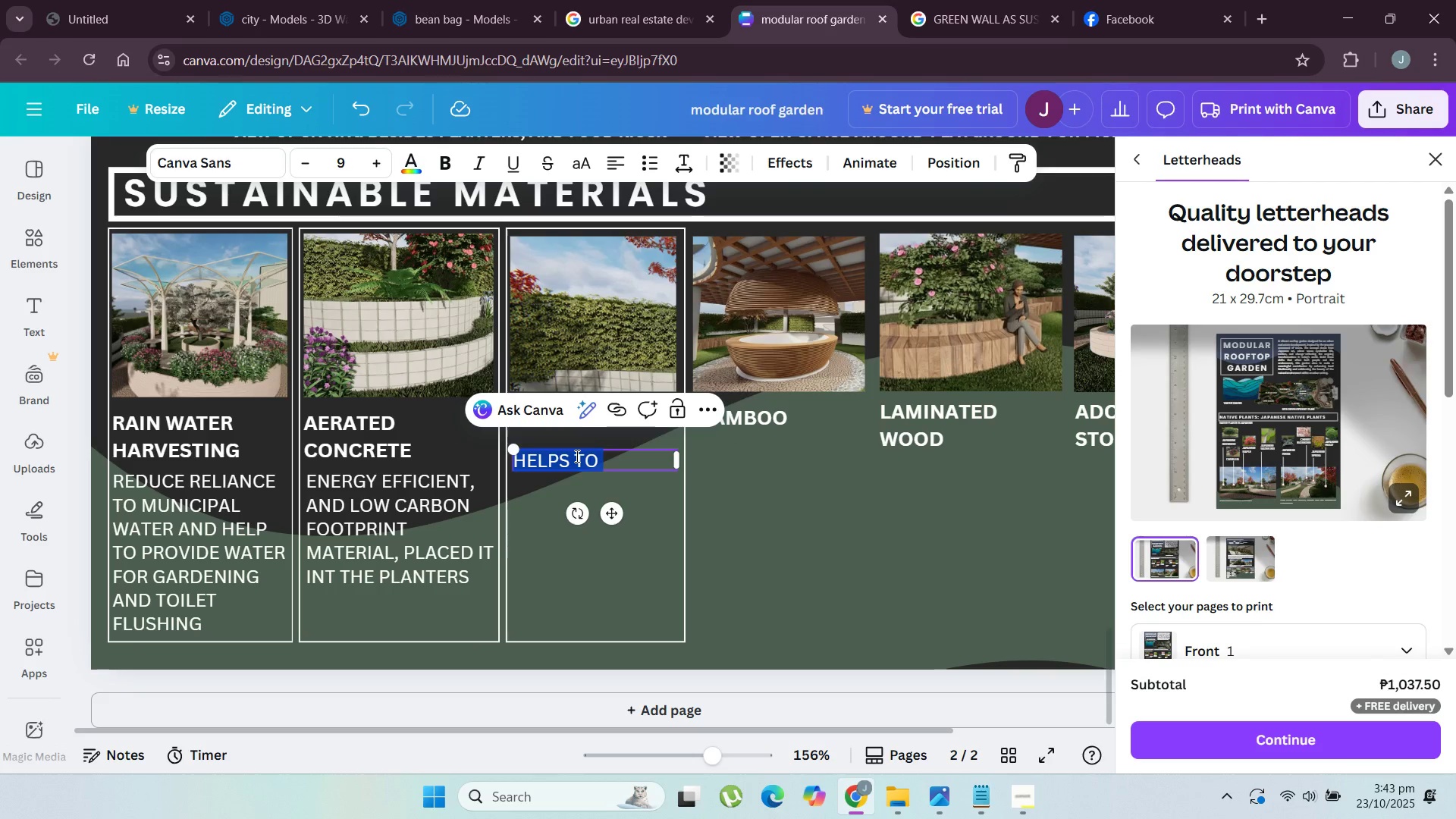 
key(Control+V)
 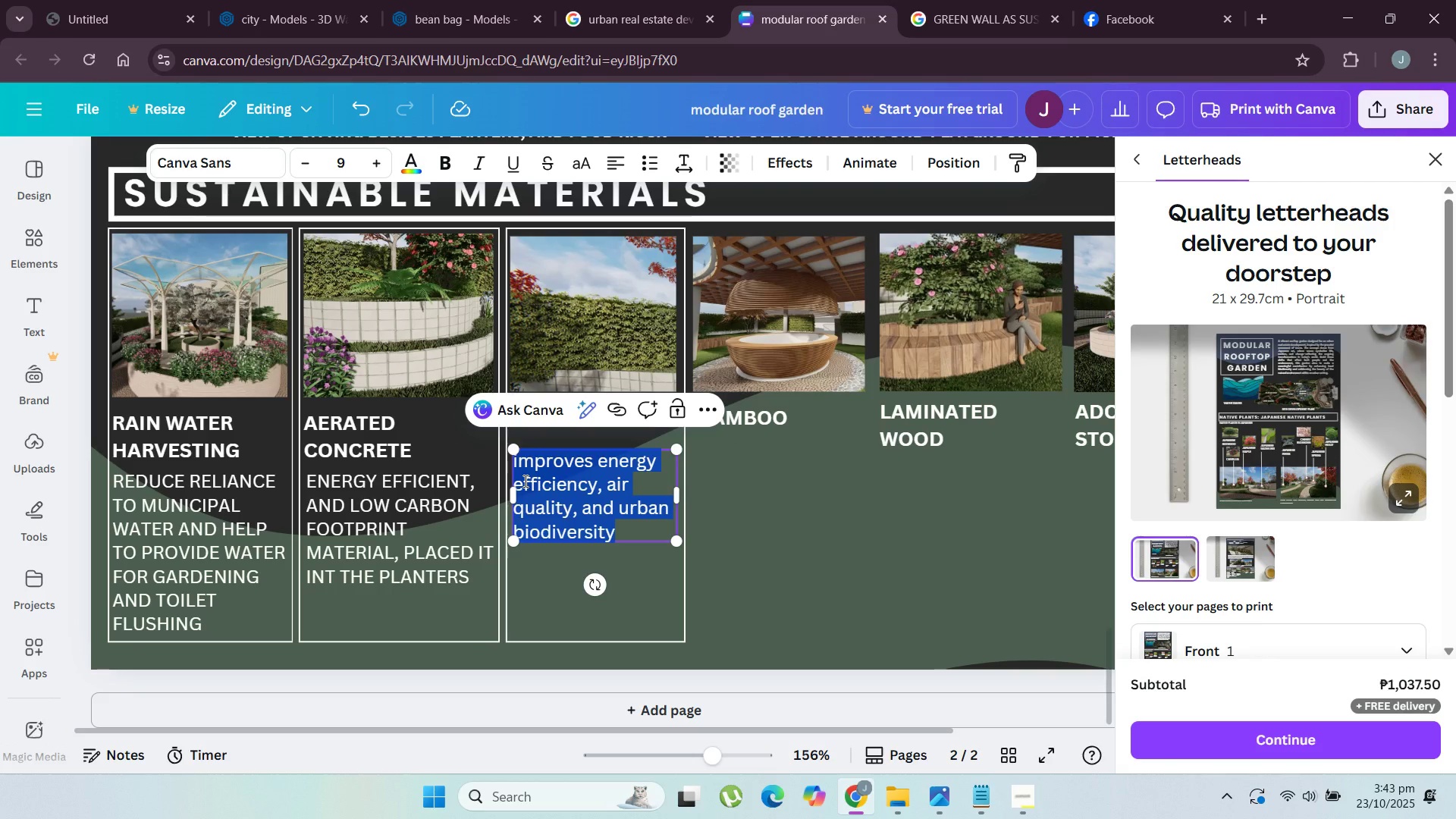 
type(improve enrgy)
 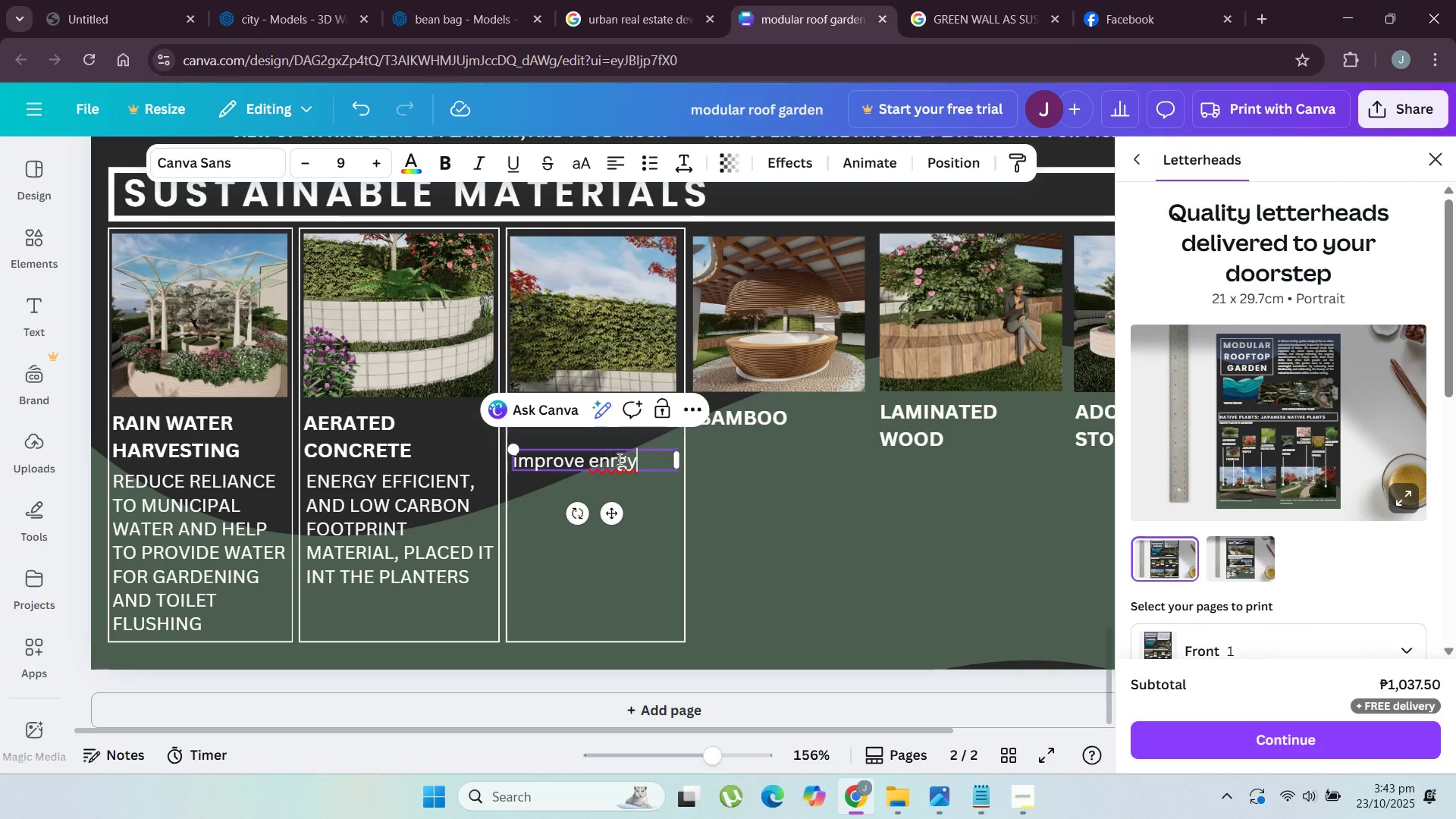 
double_click([622, 453])
 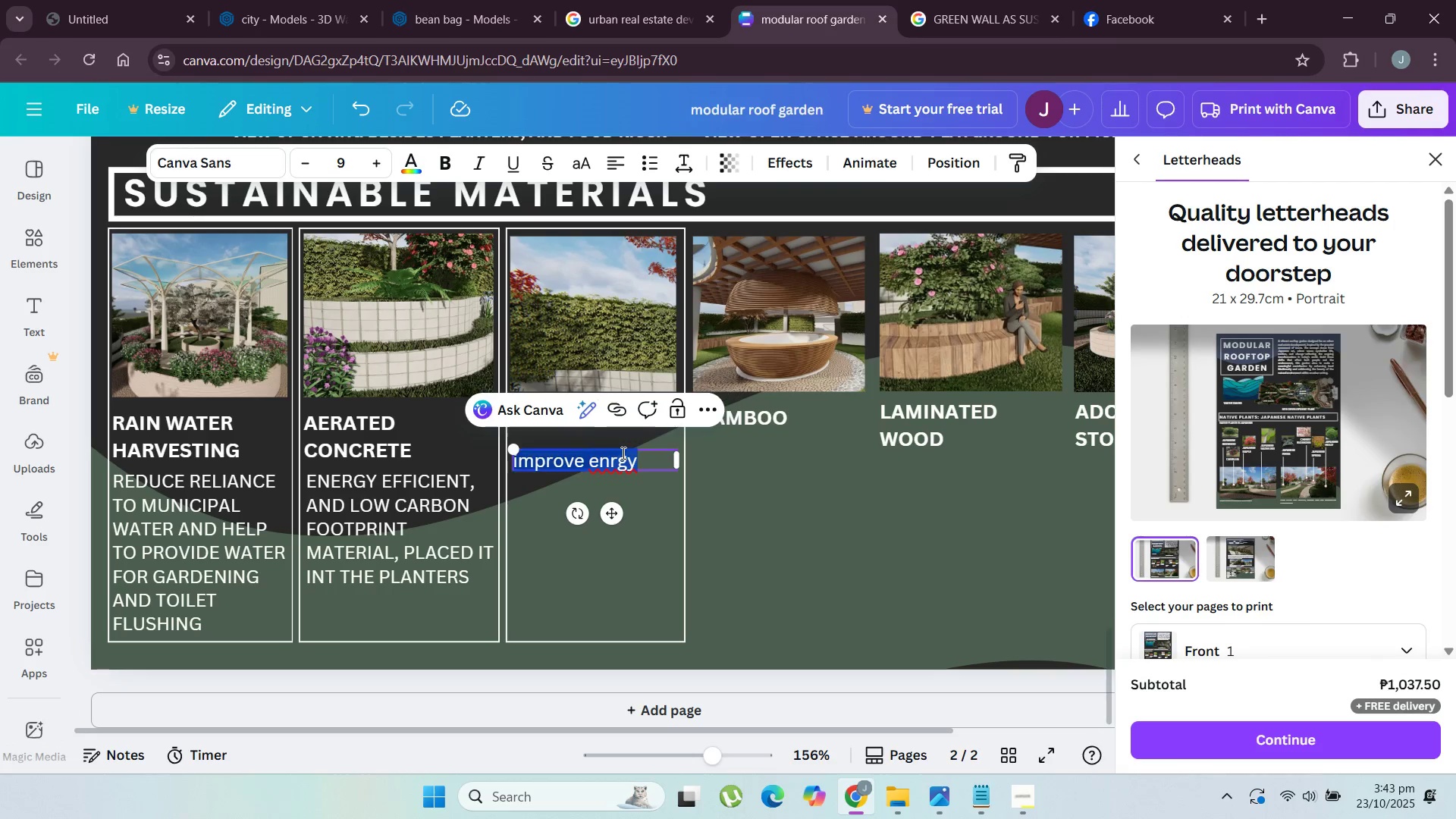 
triple_click([622, 453])
 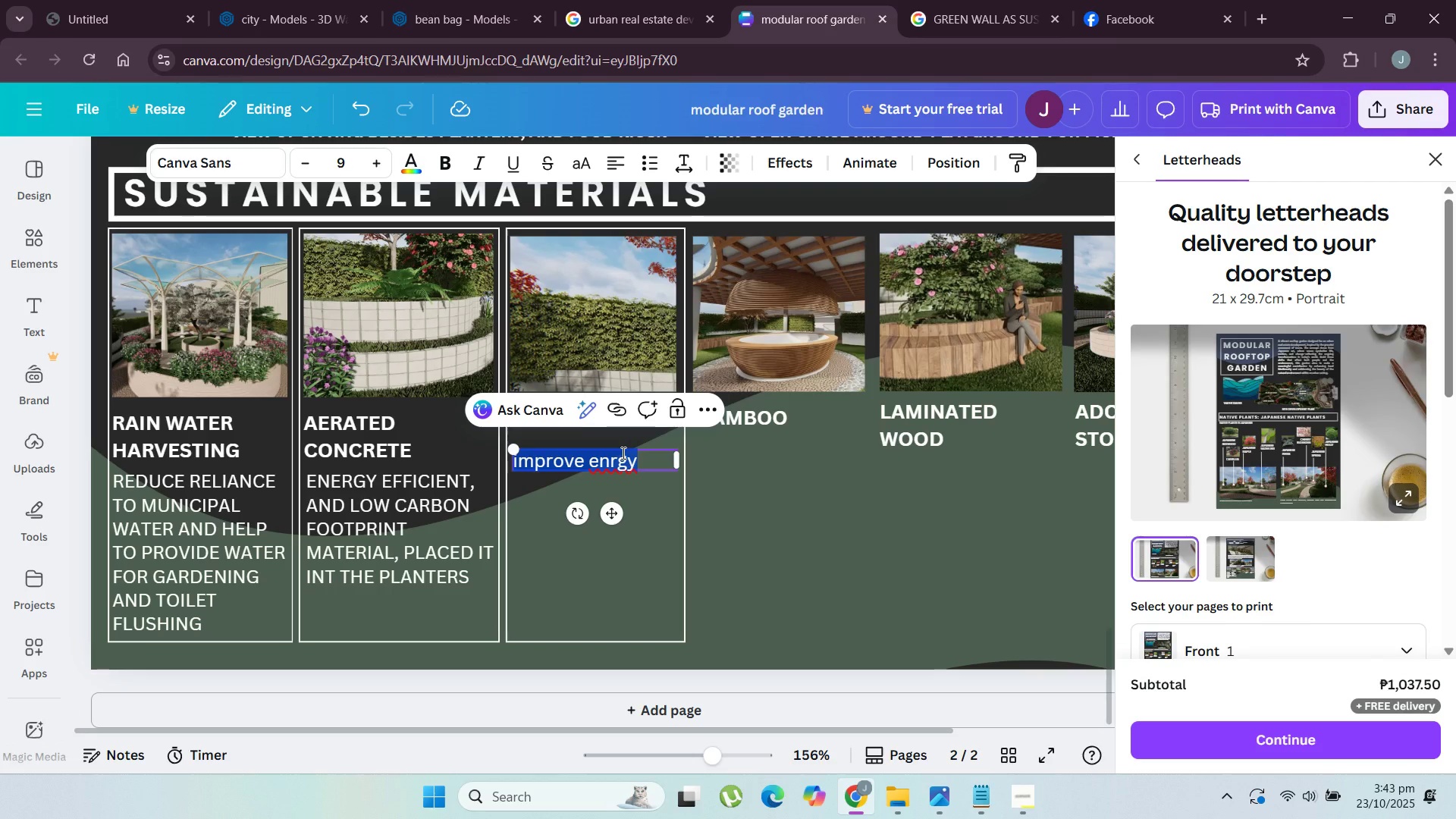 
type(im)
key(Backspace)
key(Backspace)
type(IMPROVE ENERGY EFFIE)
key(Backspace)
type(CIENT)
 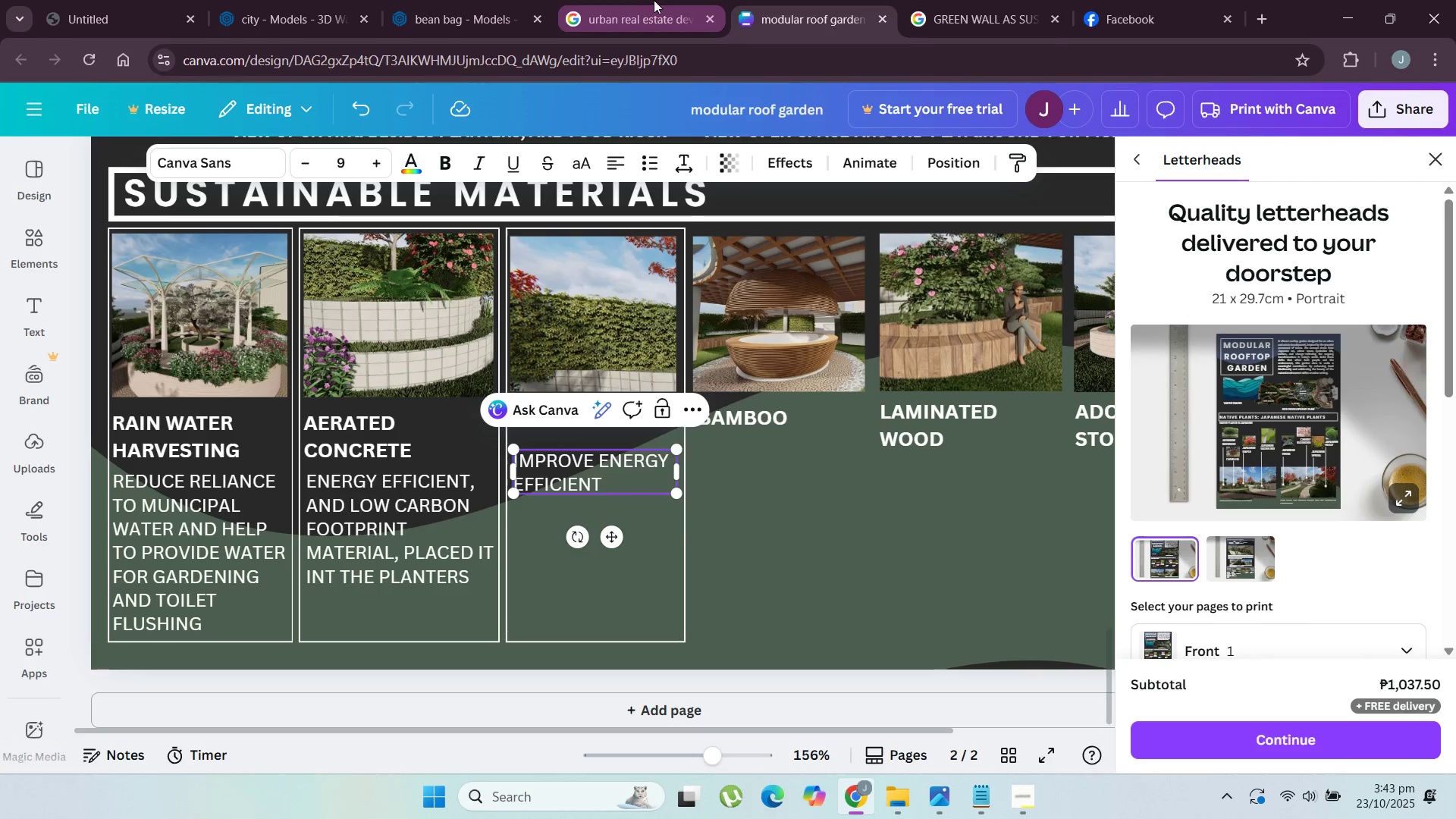 
left_click([983, 0])
 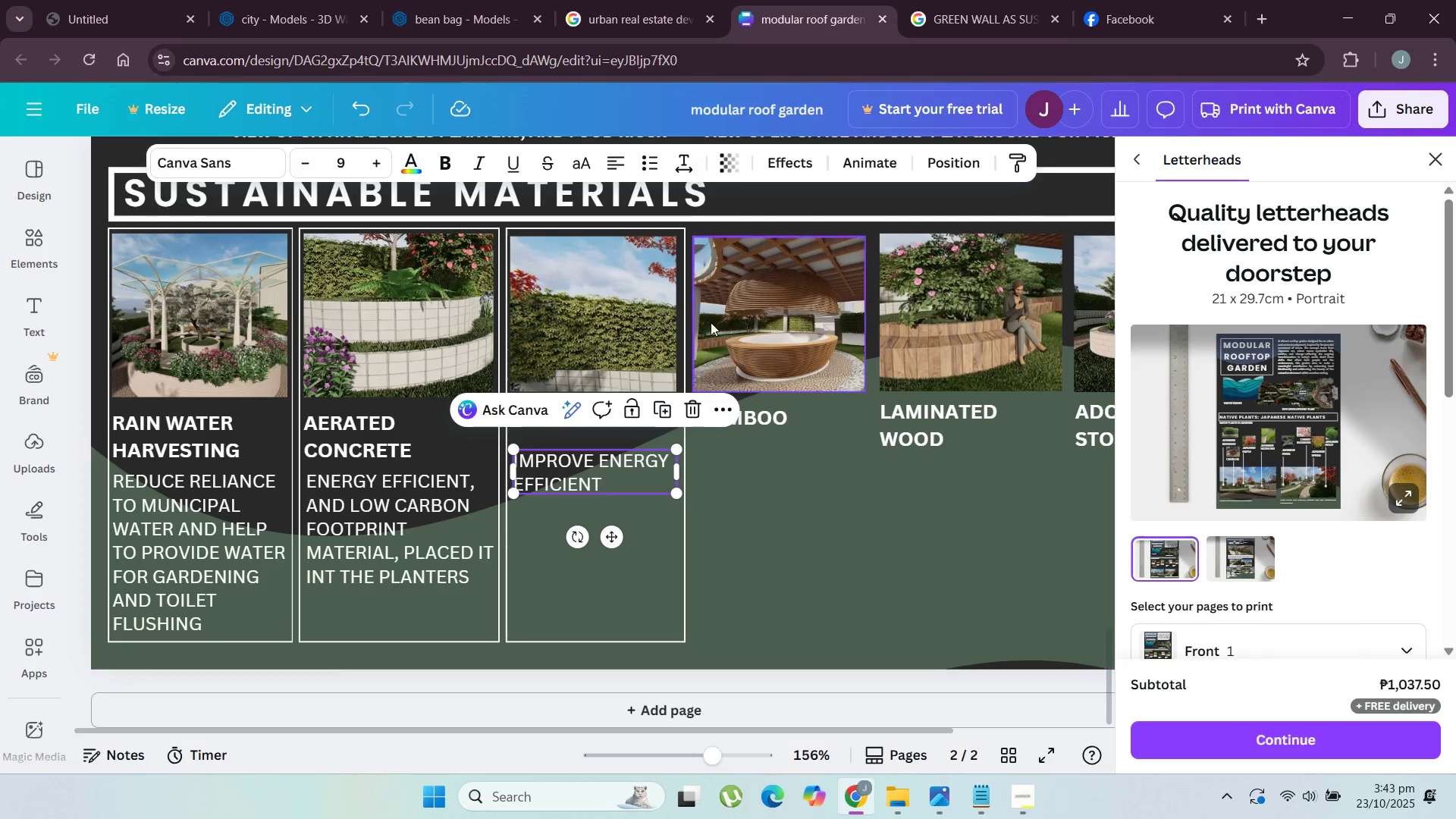 
type(, AIR )
 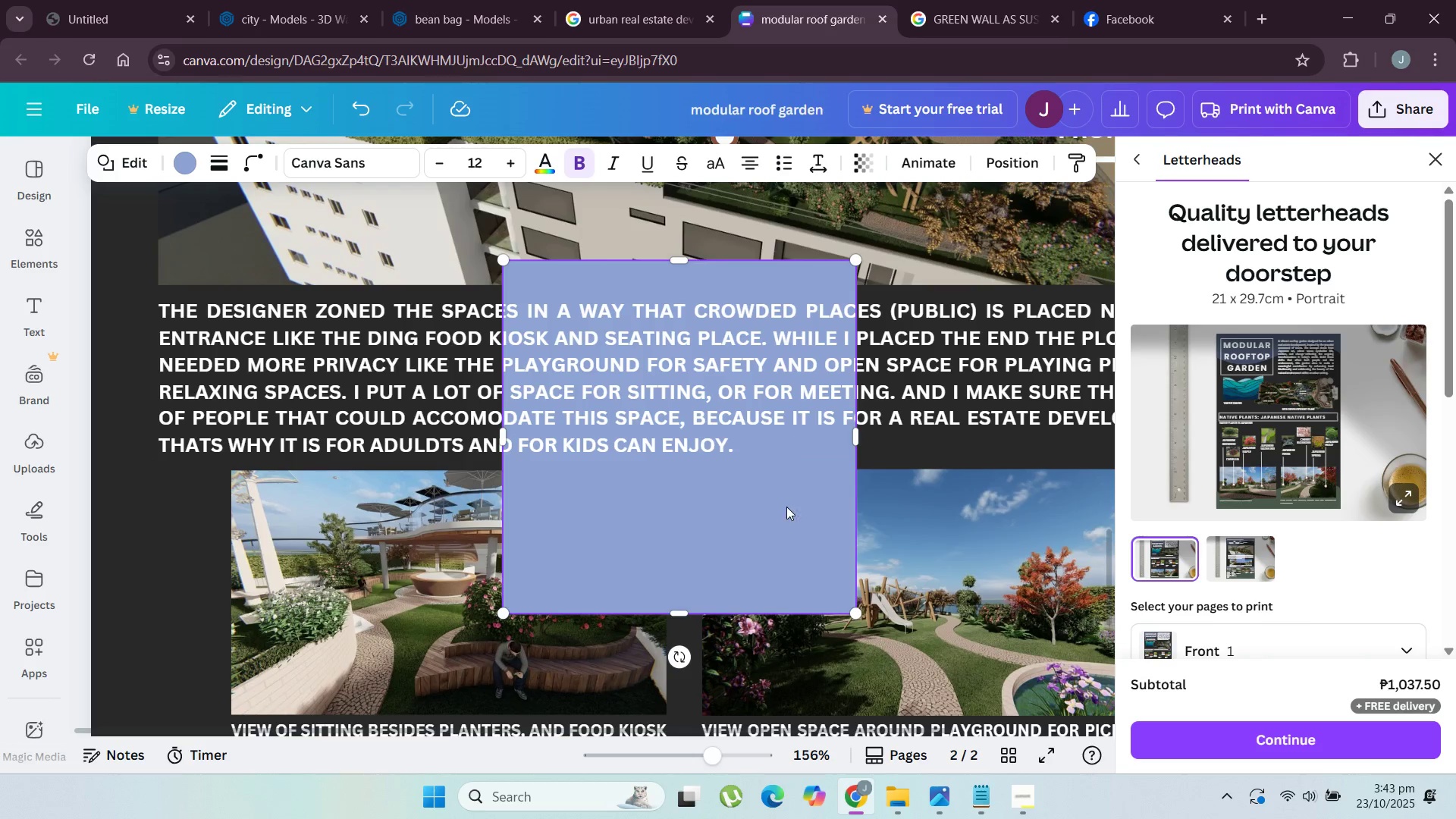 
left_click([806, 563])
 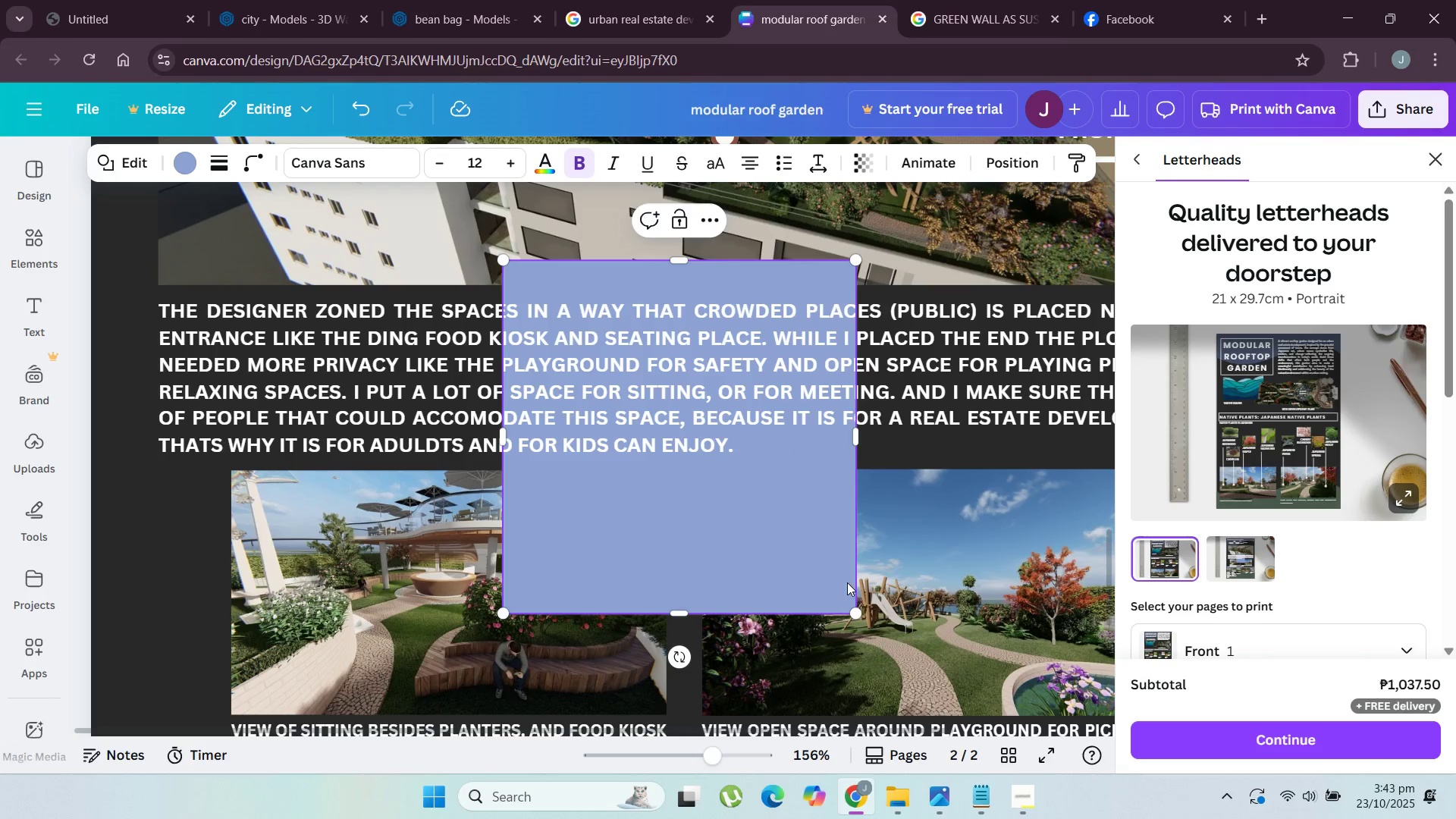 
left_click([847, 582])
 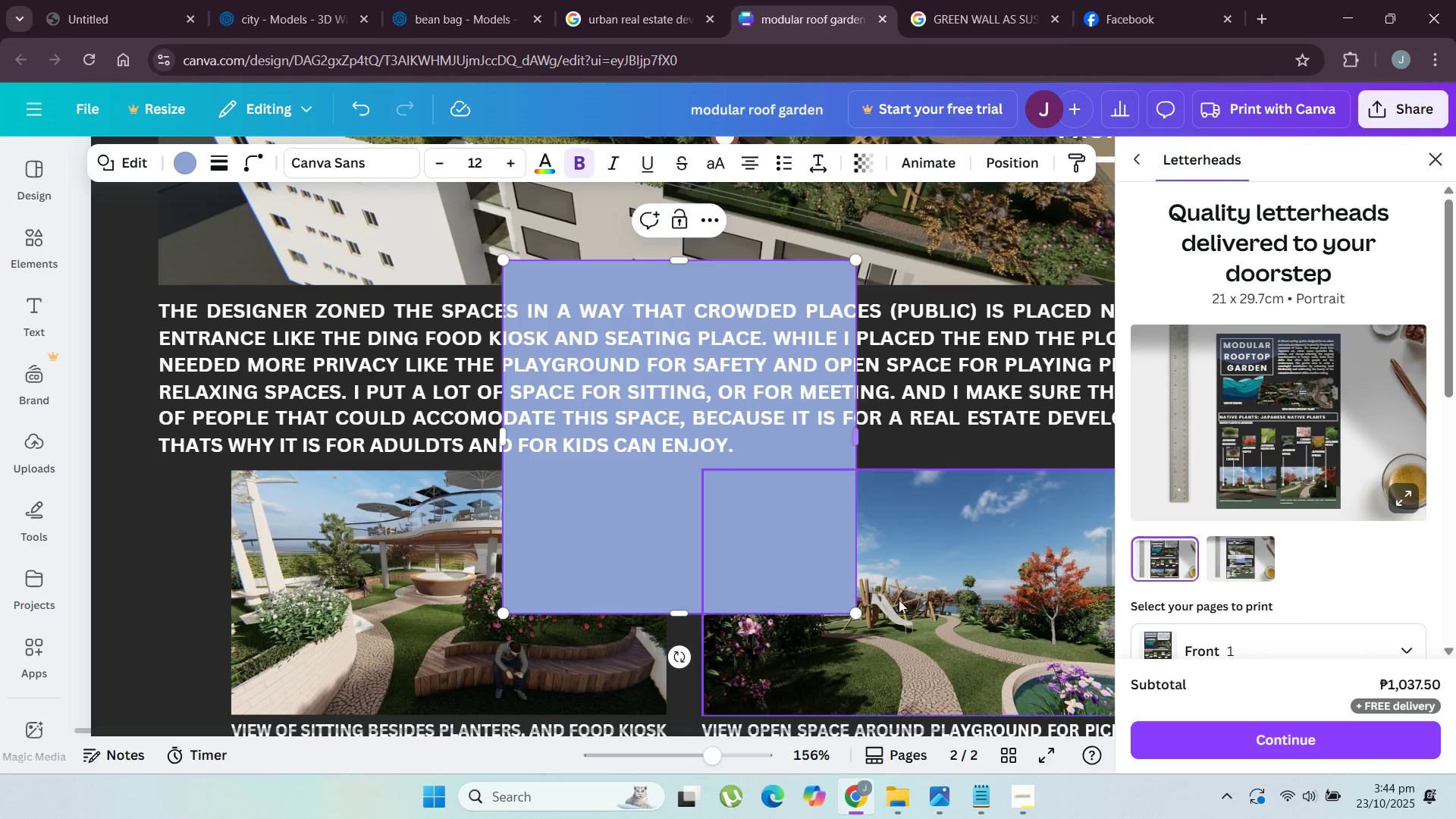 
left_click([903, 601])
 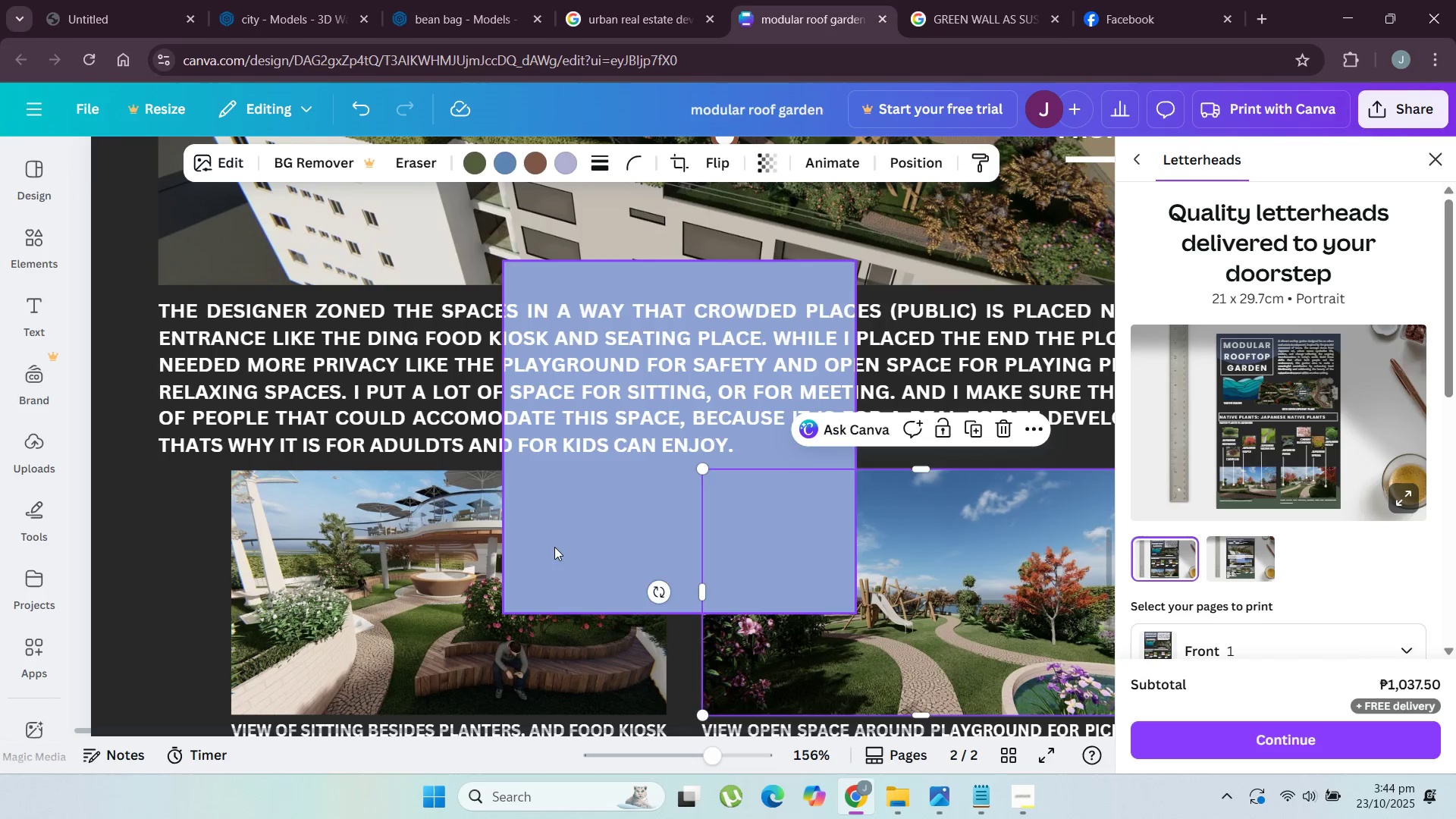 
left_click([551, 547])
 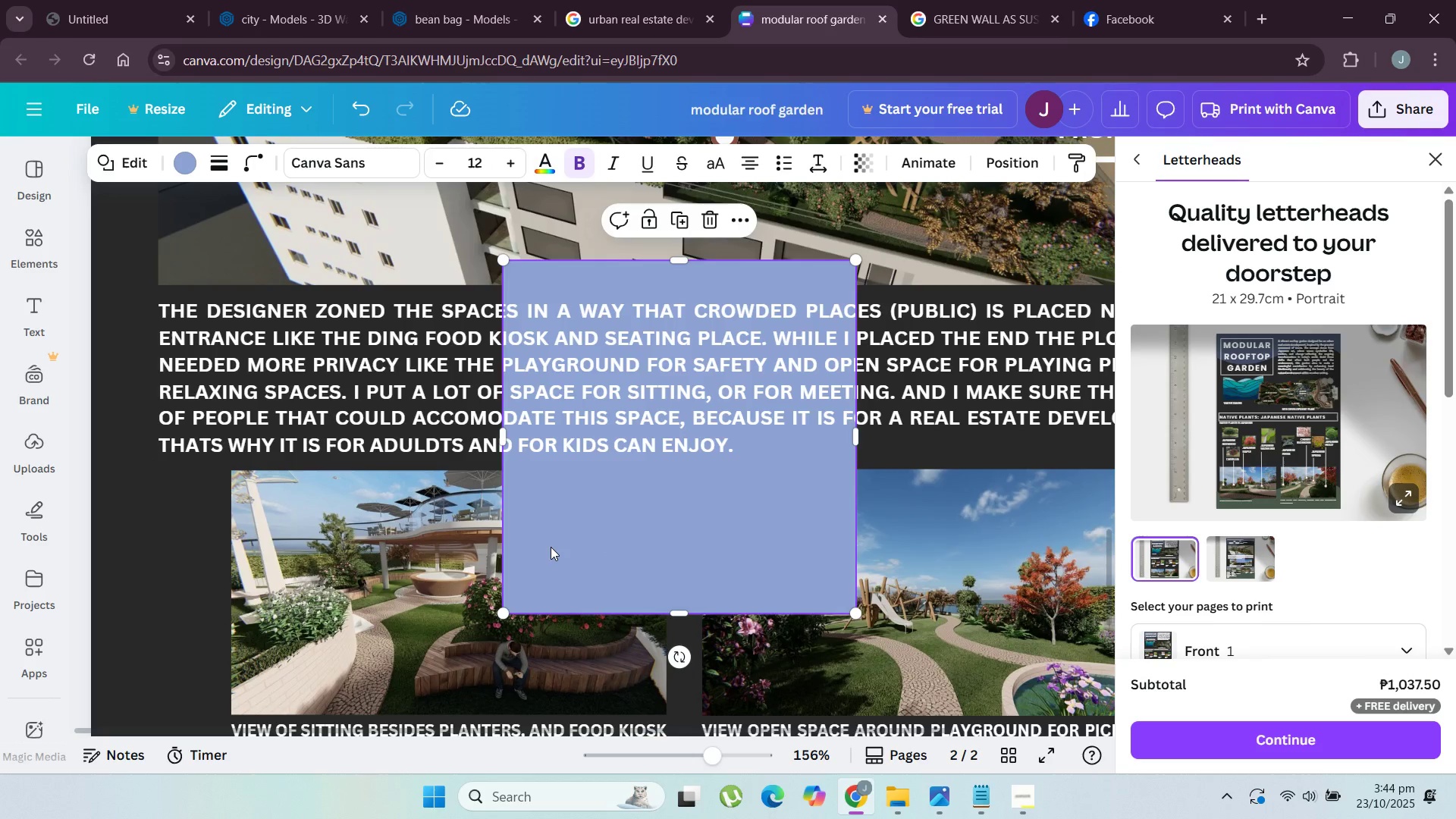 
key(Delete)
 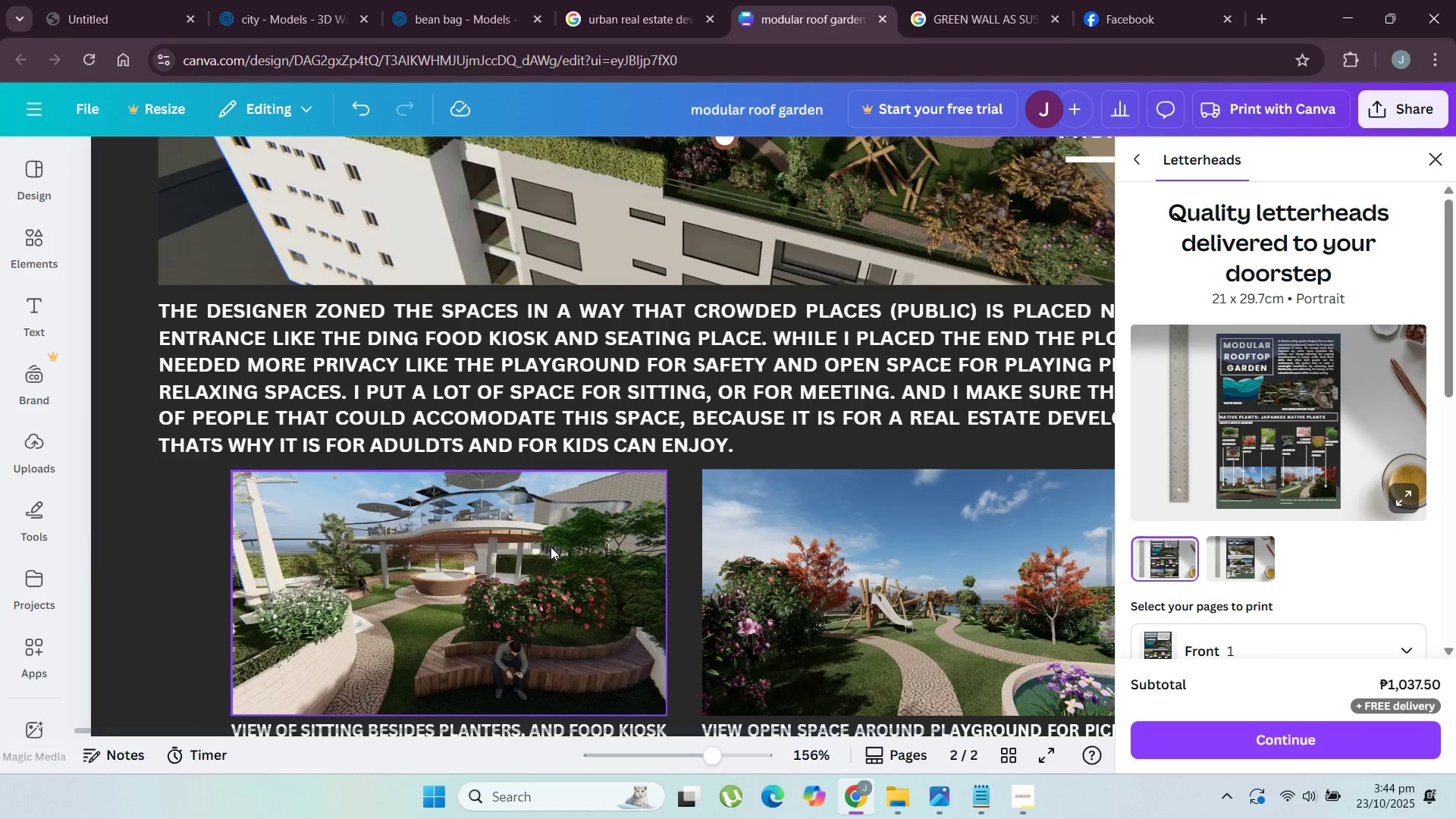 
scroll: coordinate [620, 549], scroll_direction: down, amount: 6.0
 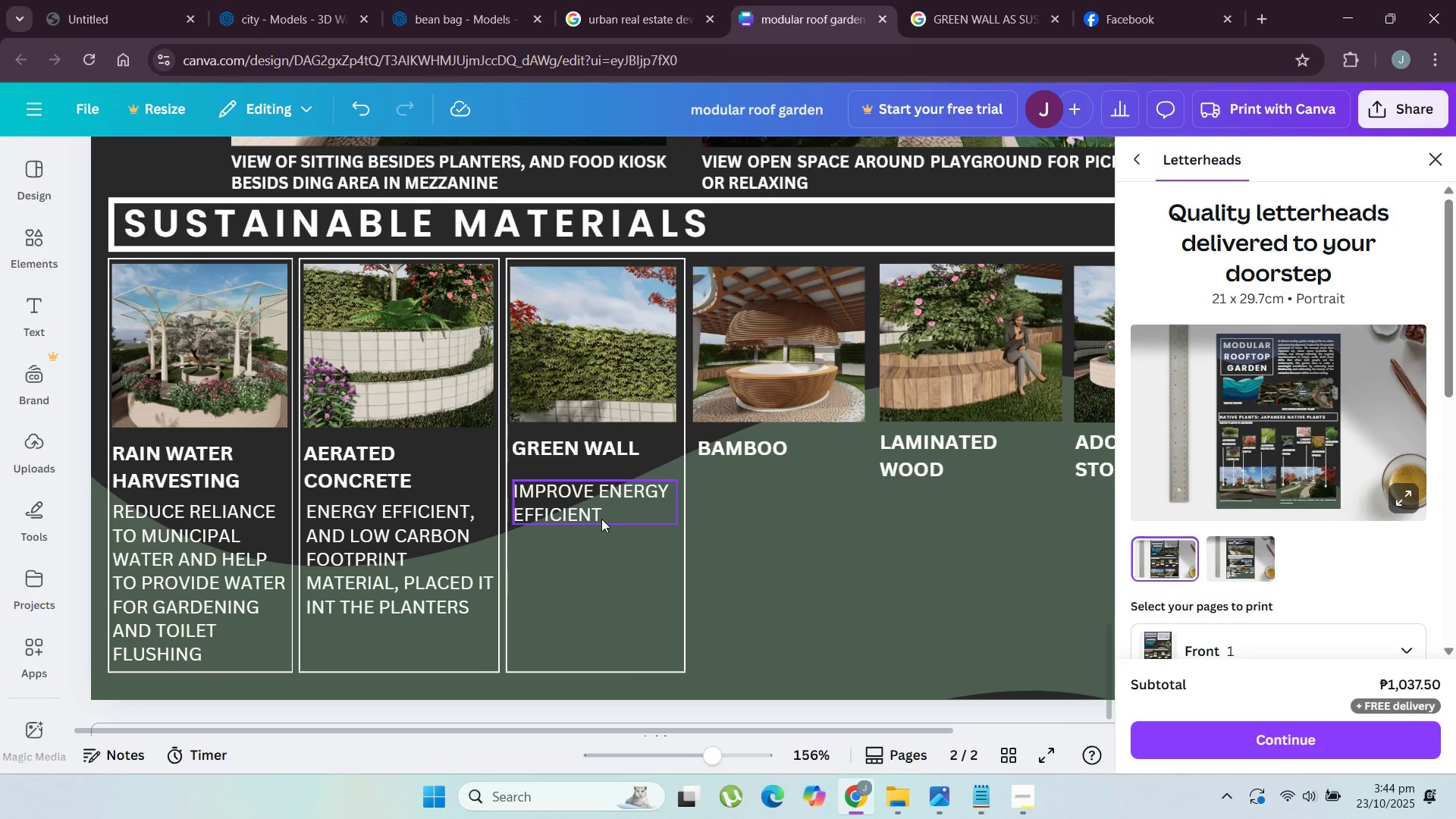 
double_click([601, 518])
 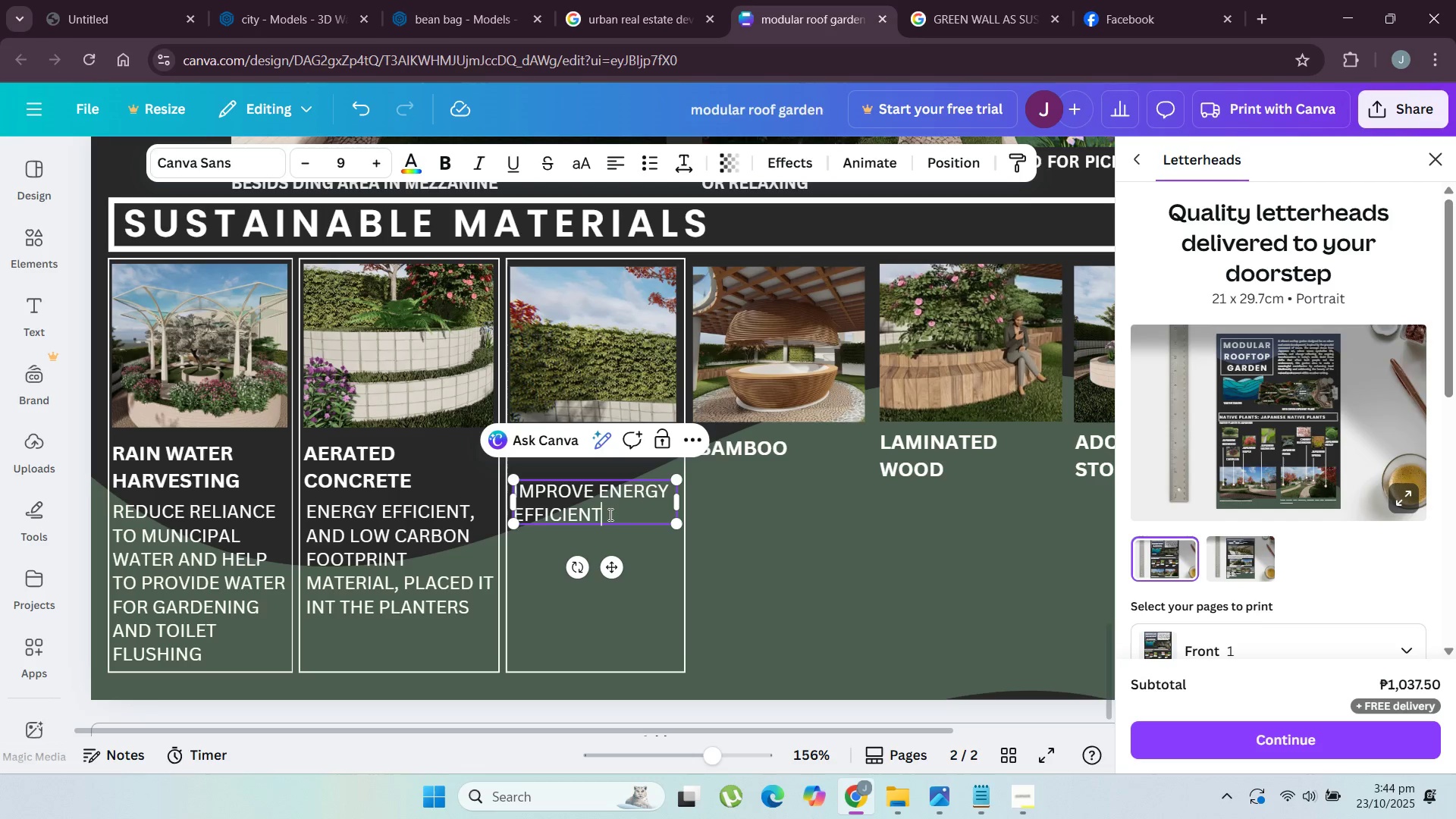 
left_click([609, 514])
 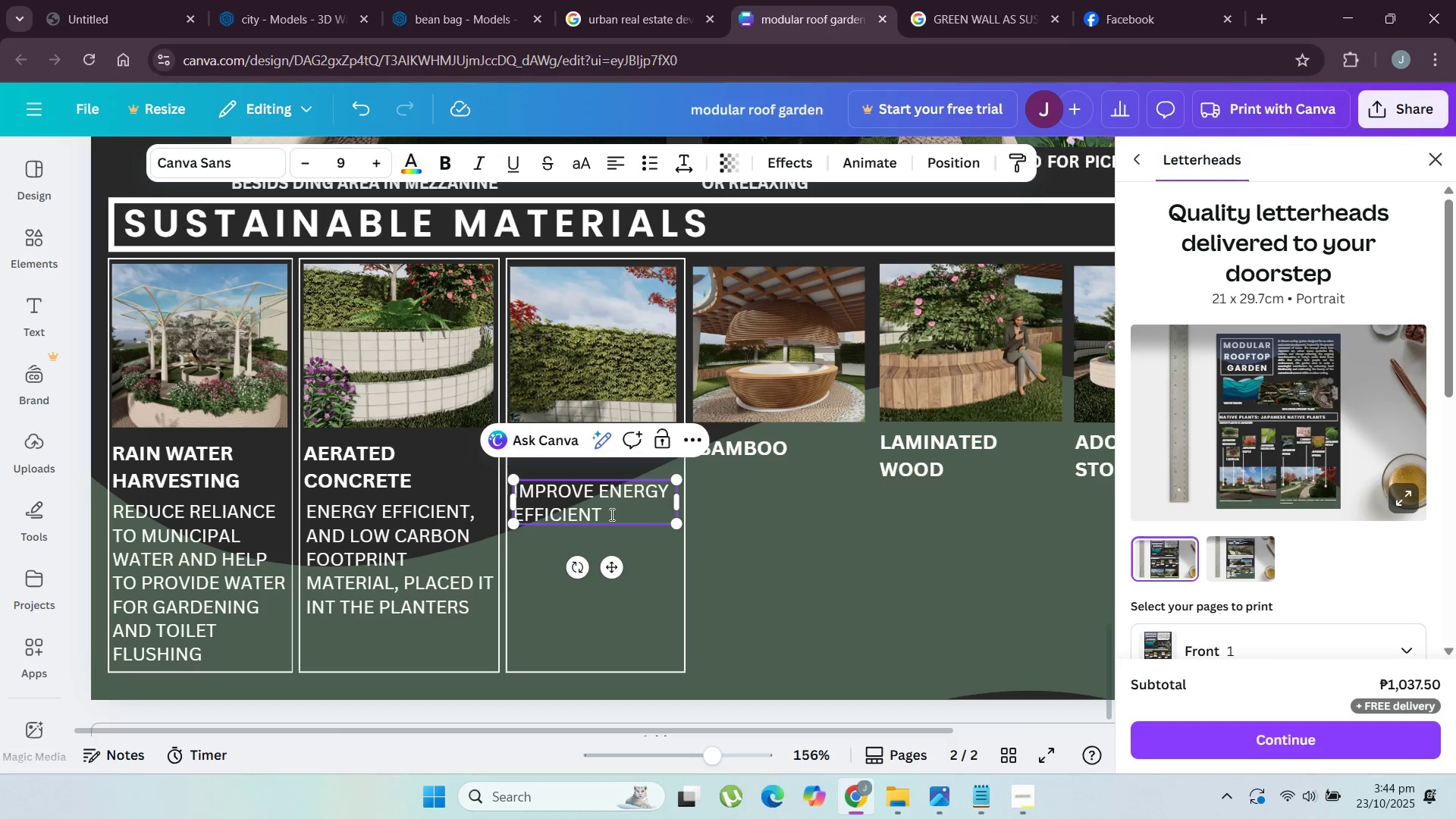 
type(, AIR QUALITY FOR ENERGY EFFIEC)
key(Backspace)
type(NCY ,)
 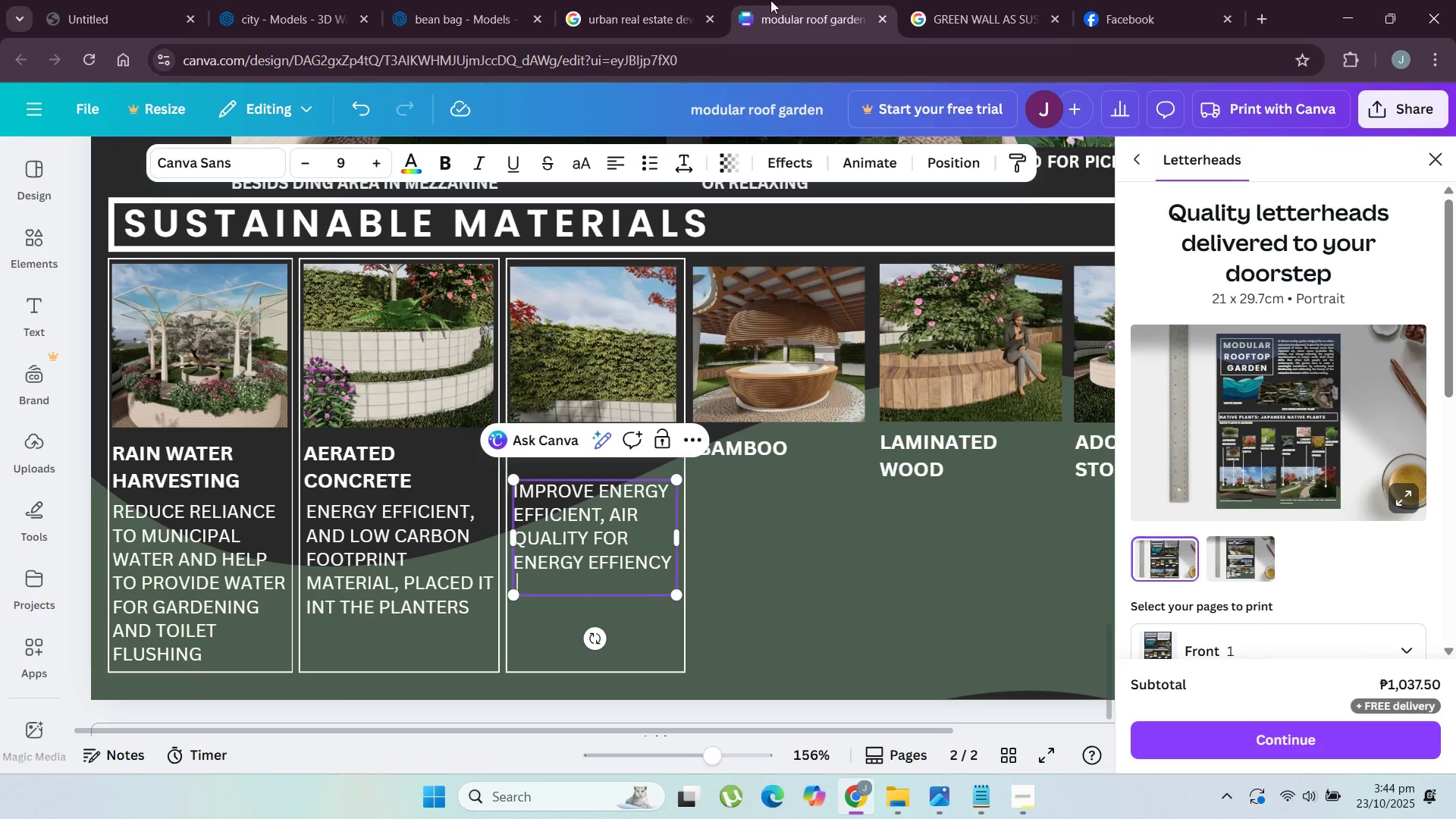 
left_click([615, 0])
 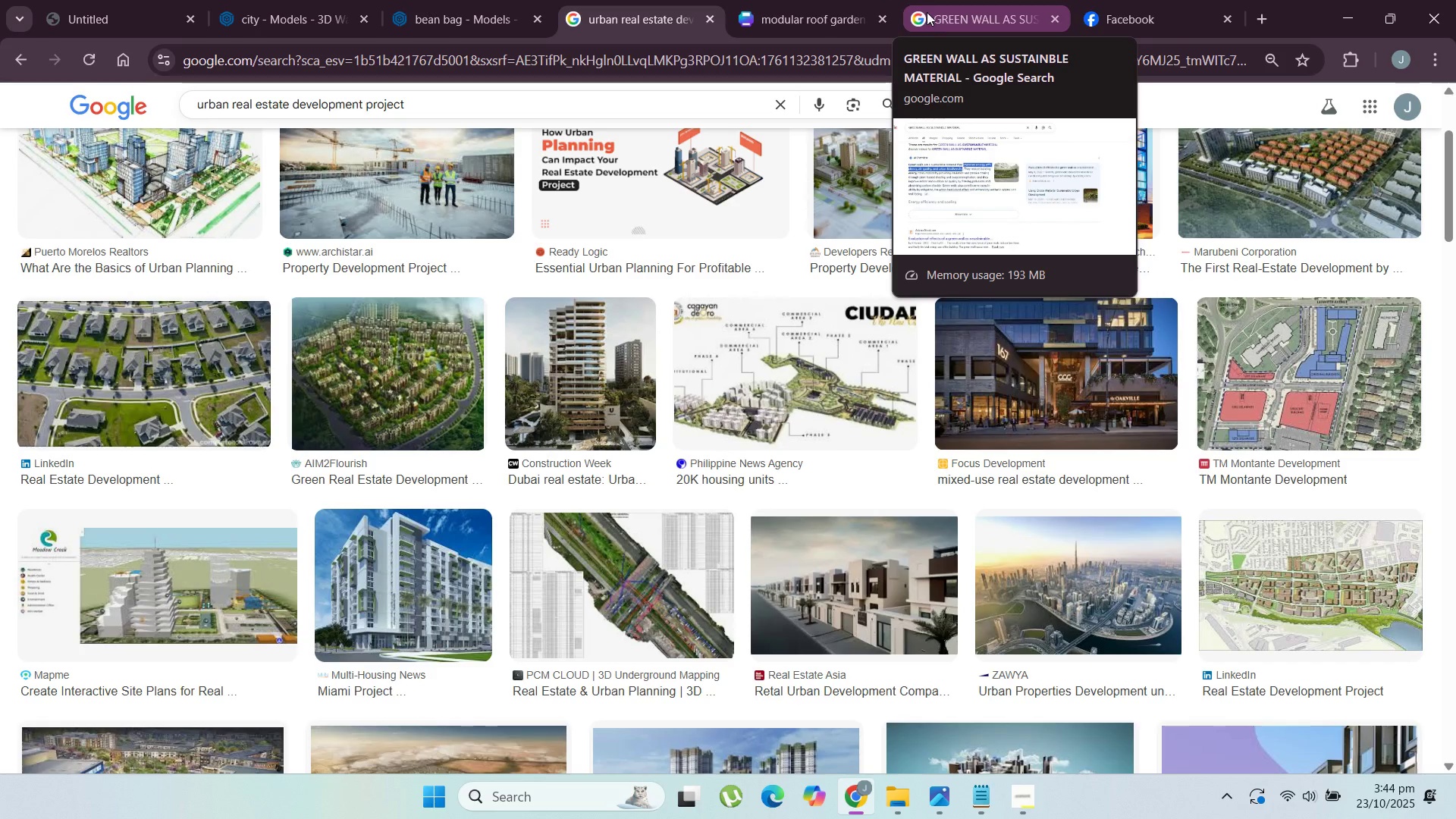 
left_click([809, 11])
 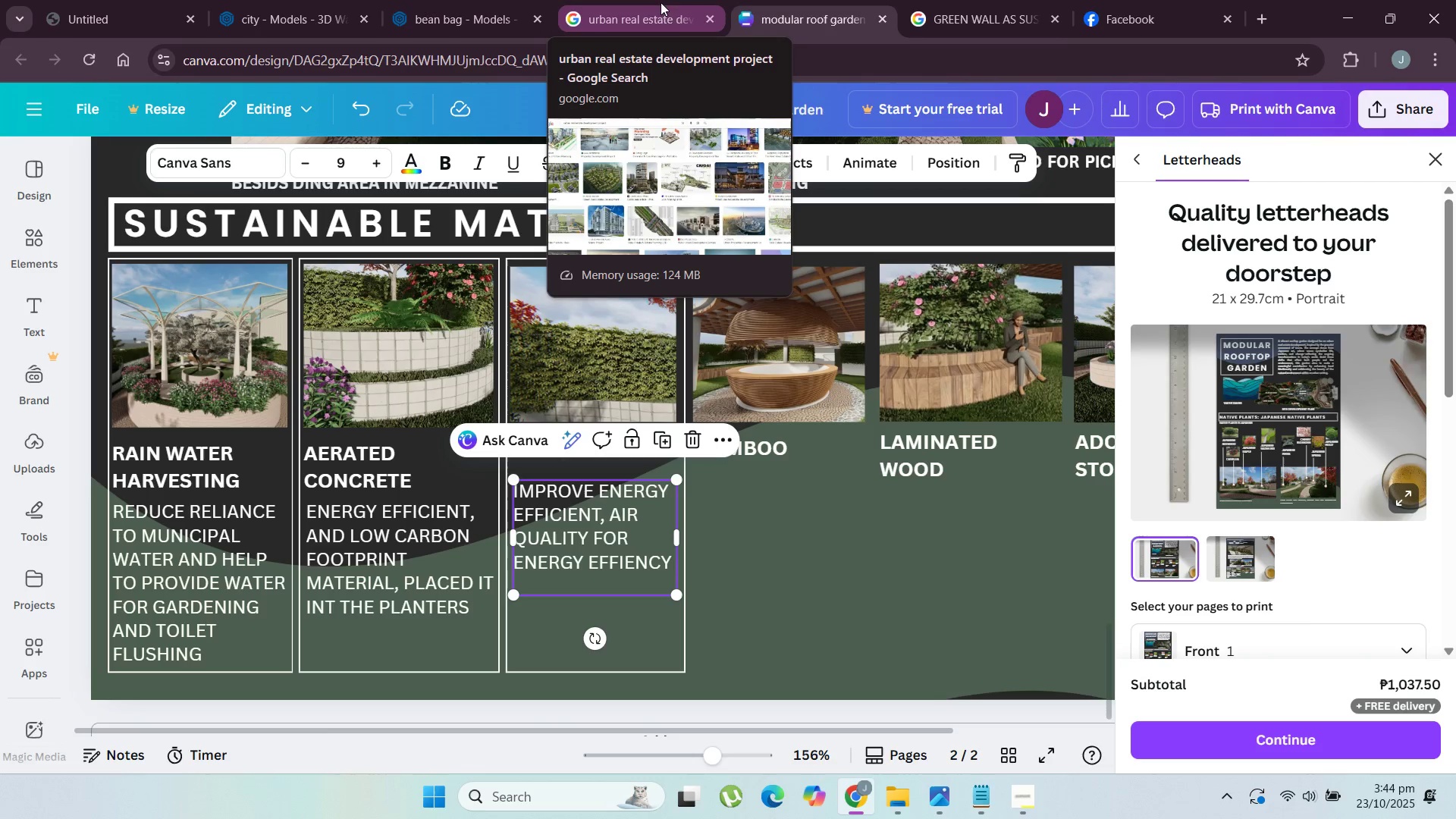 
left_click([951, 30])
 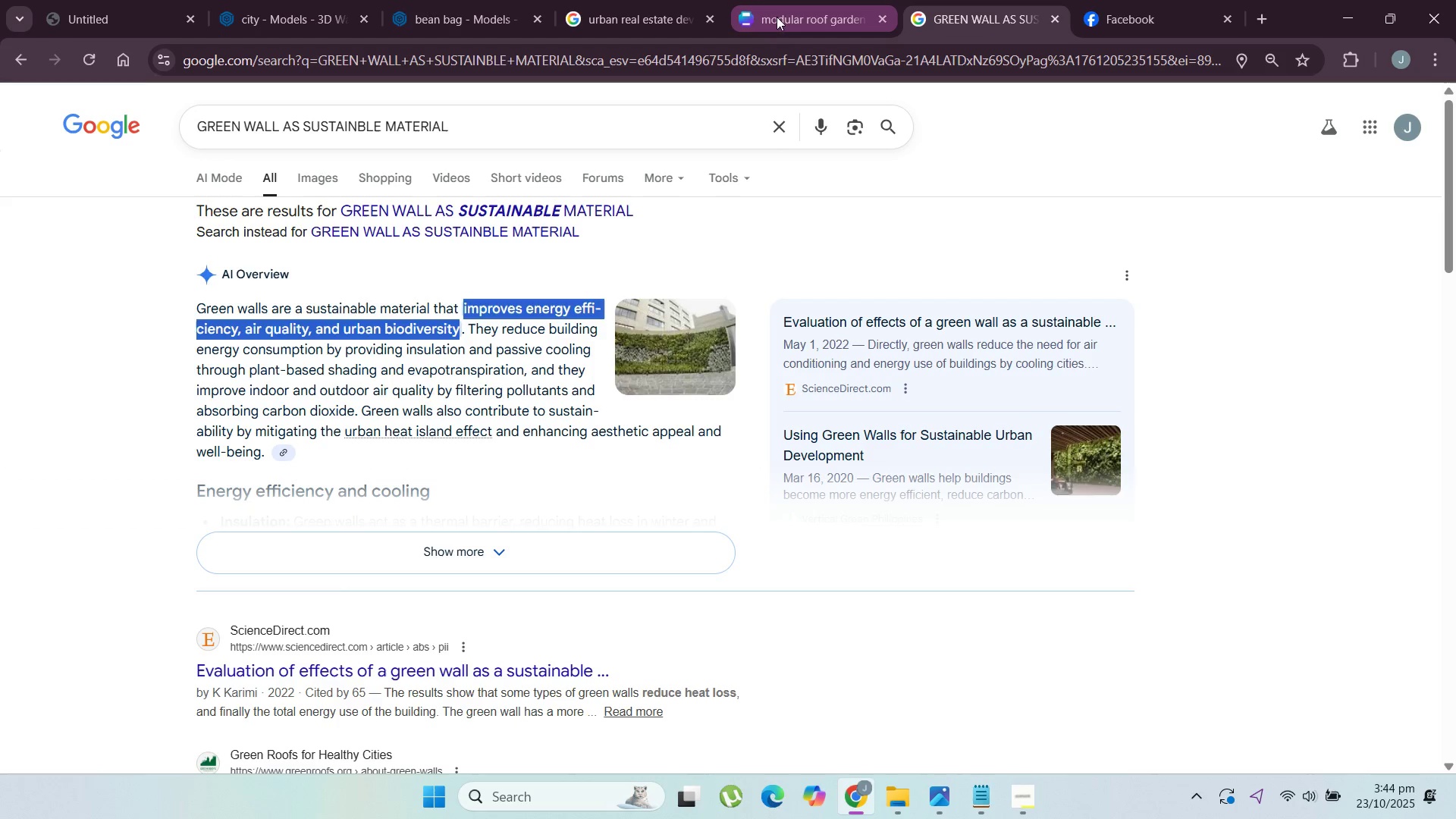 
left_click([778, 11])
 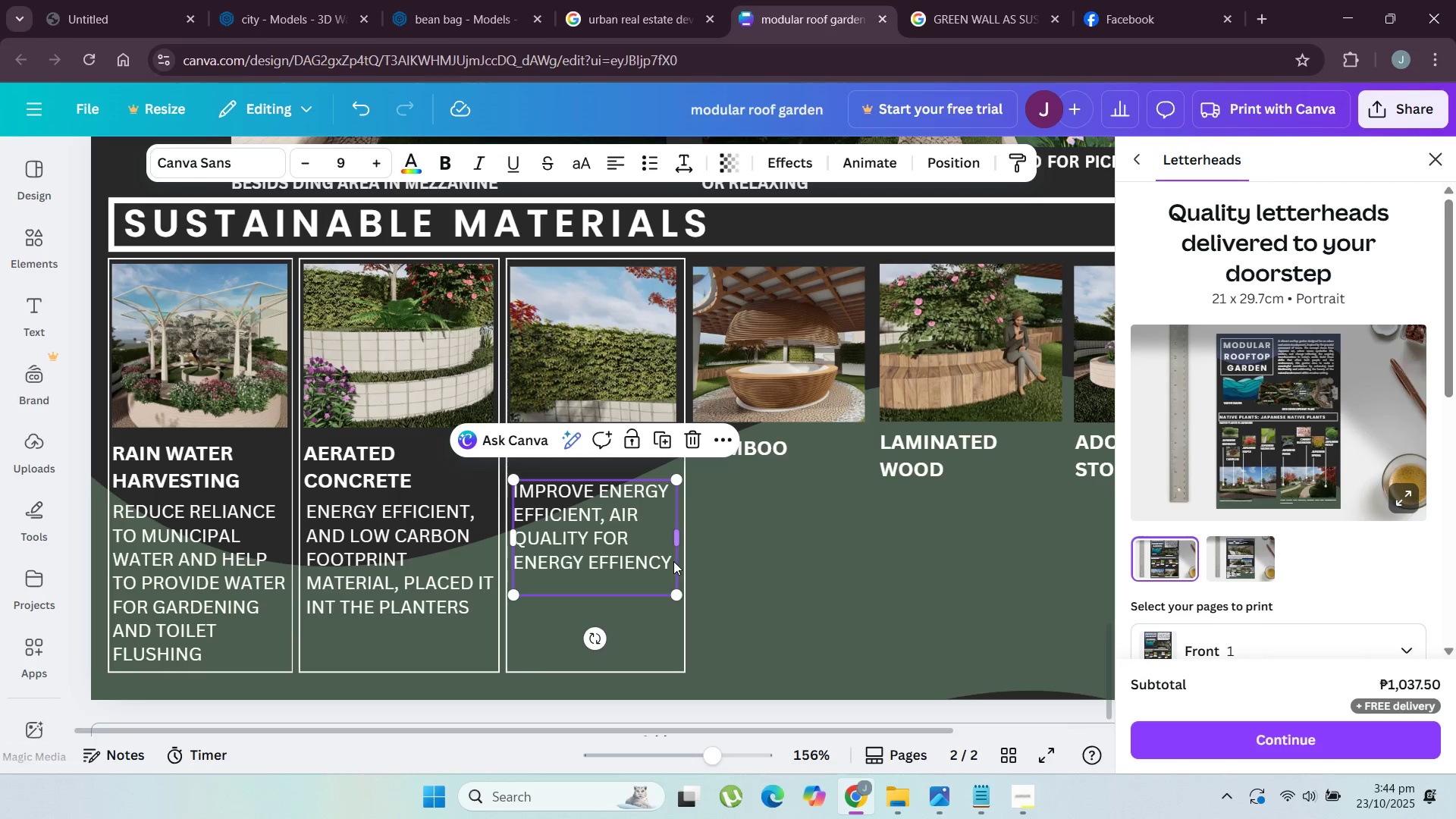 
left_click([671, 561])
 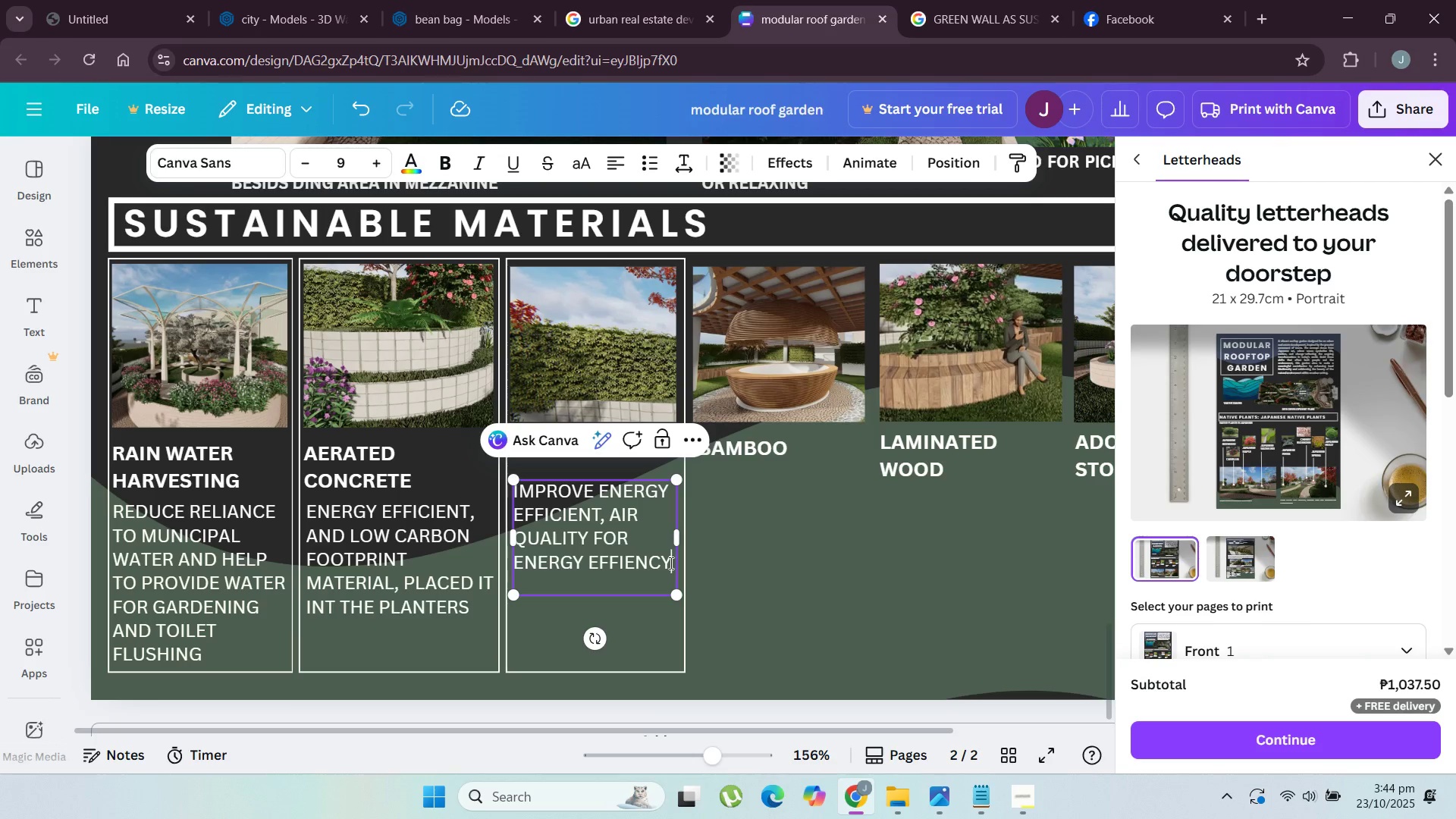 
left_click([670, 563])
 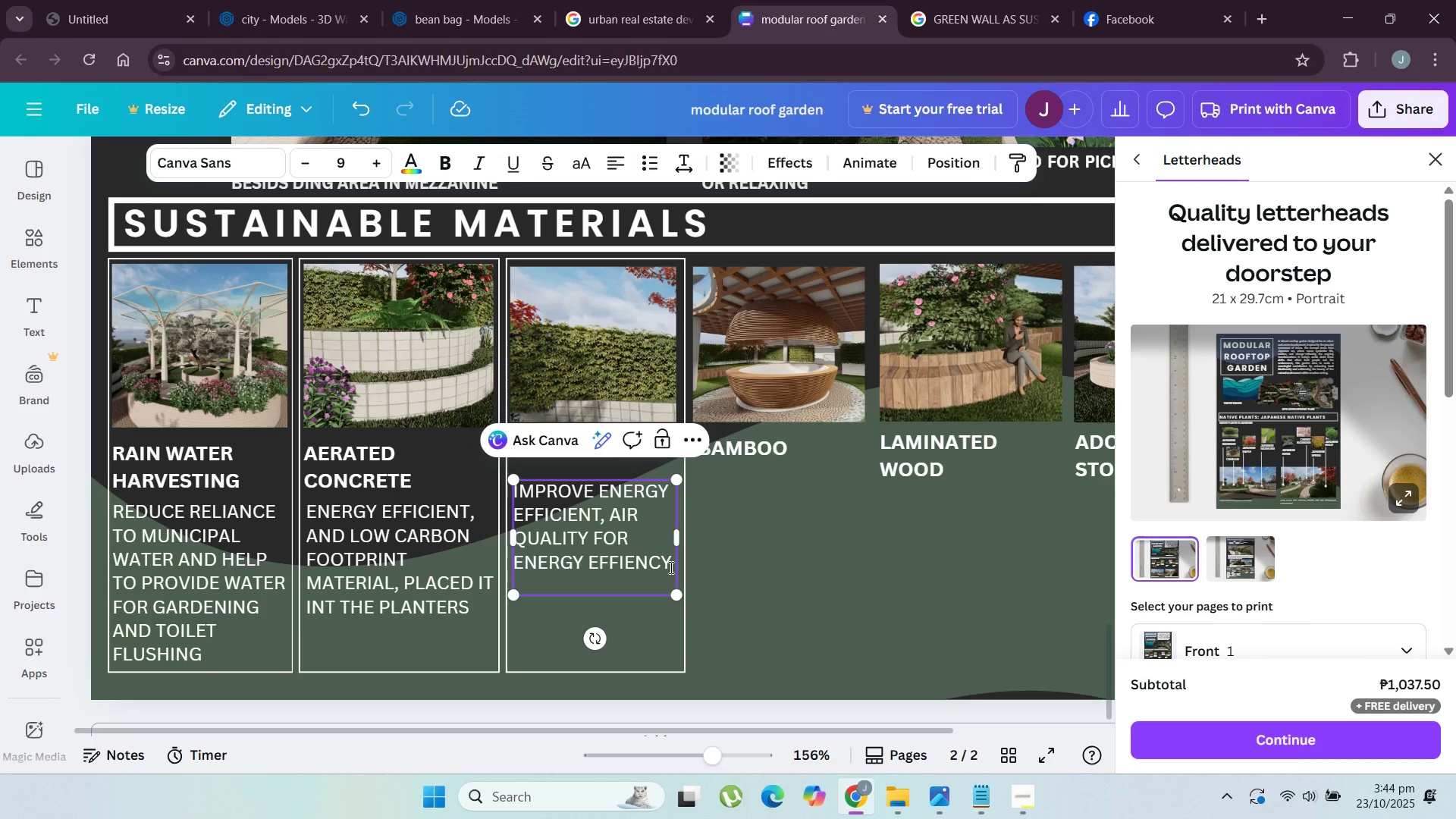 
type(. PROVIDE A GOOD SUN)
 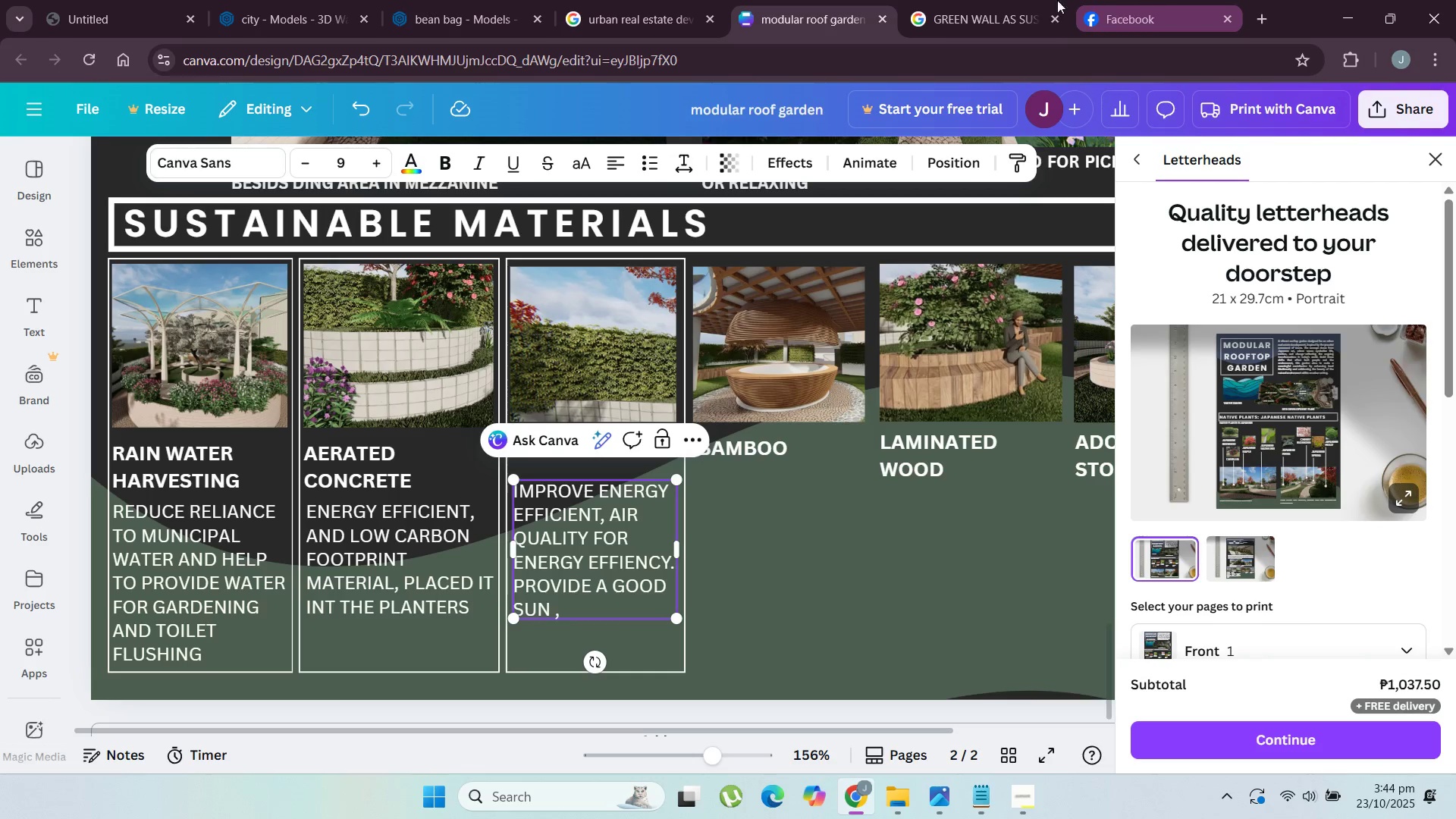 
left_click([1012, 0])
 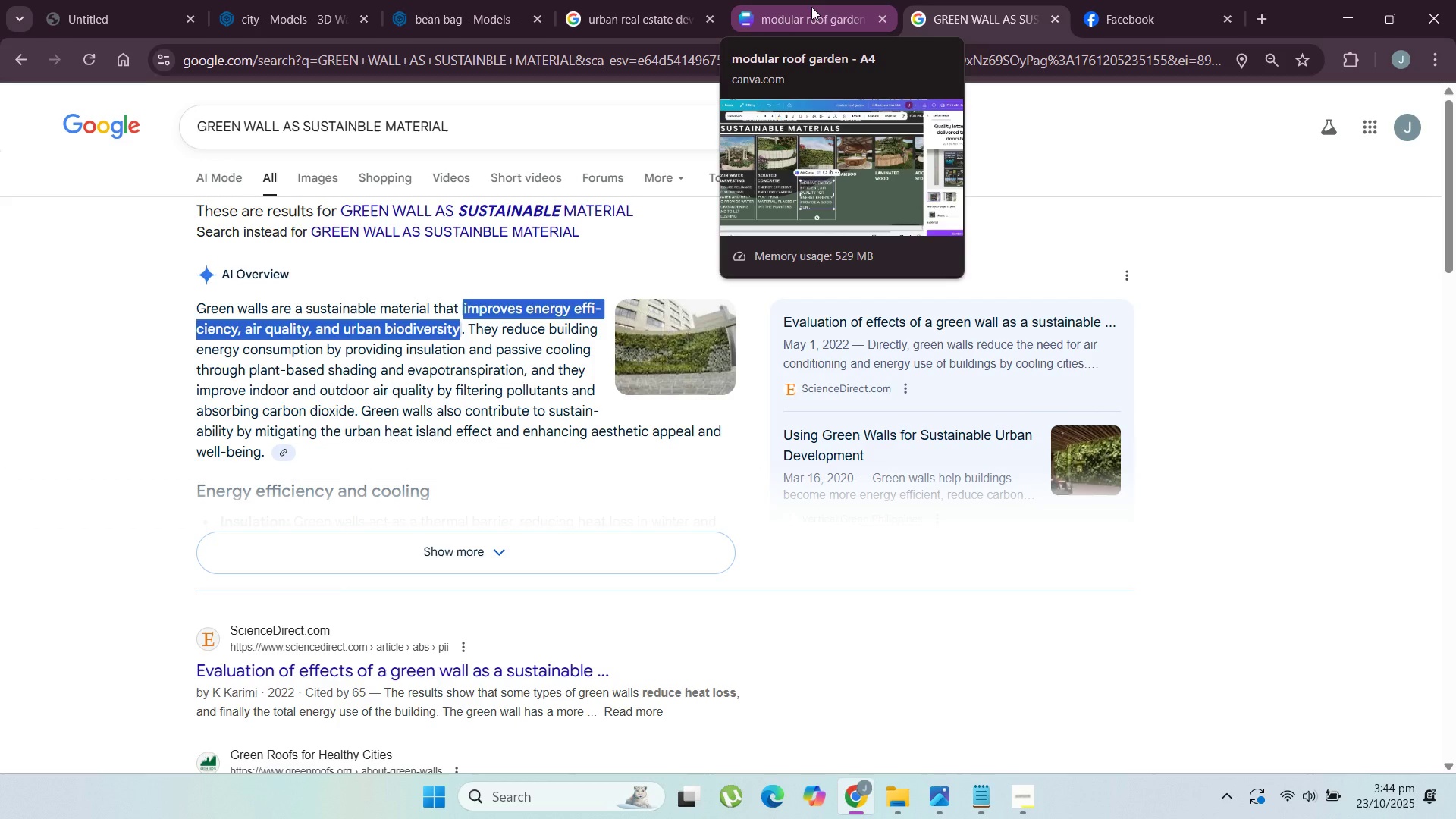 
left_click([811, 7])
 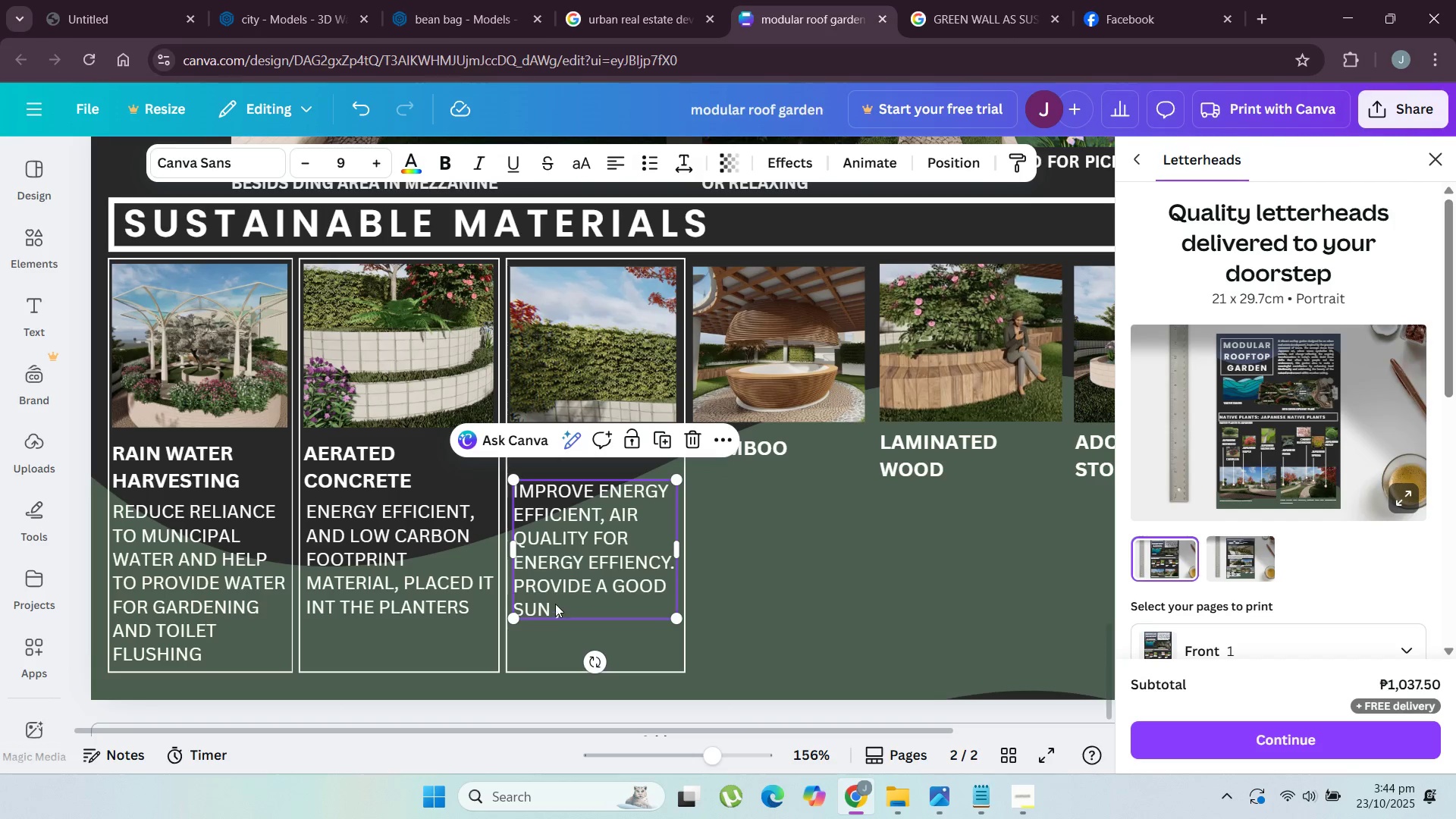 
double_click([541, 607])
 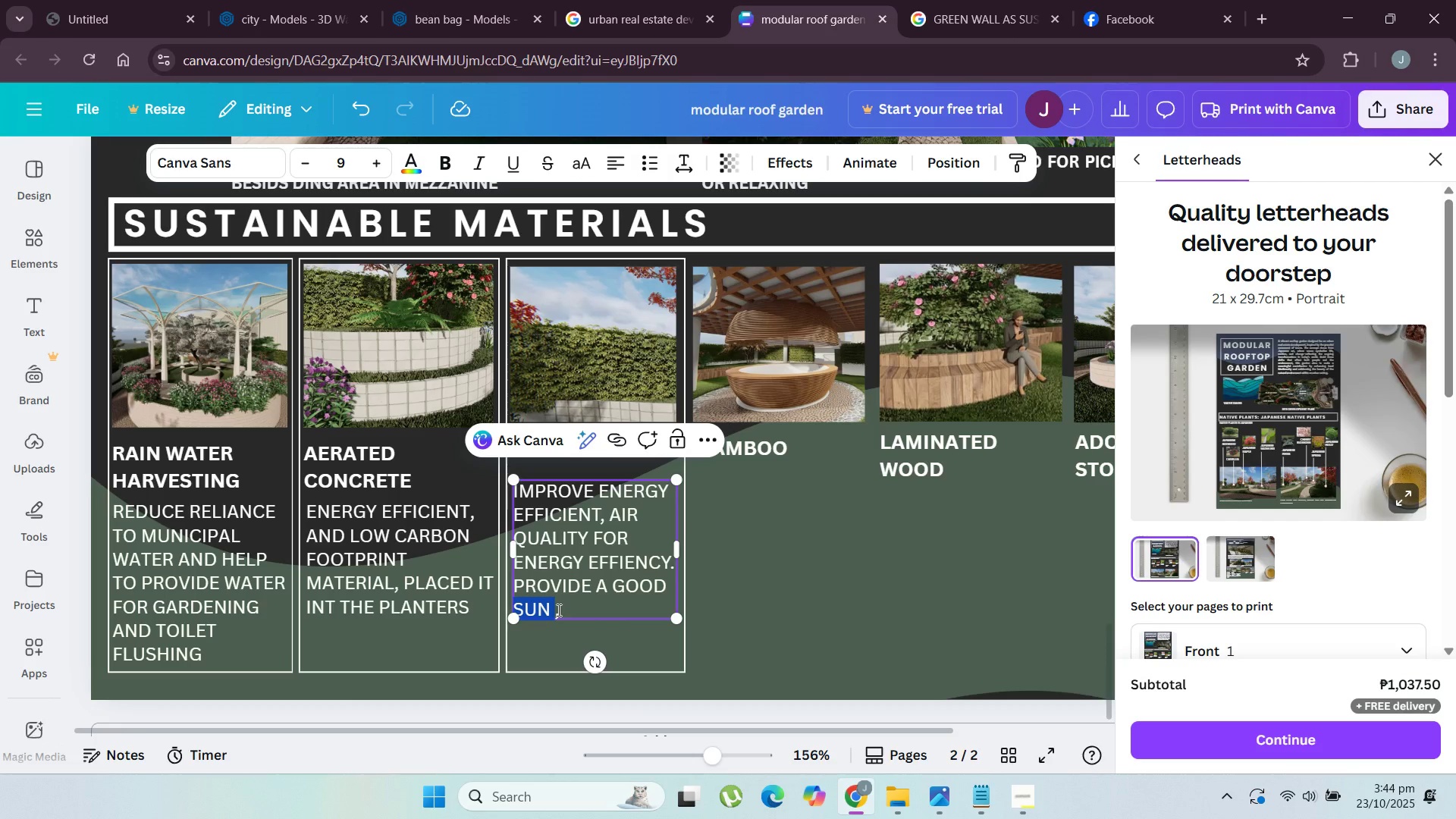 
type(INSULATION)
 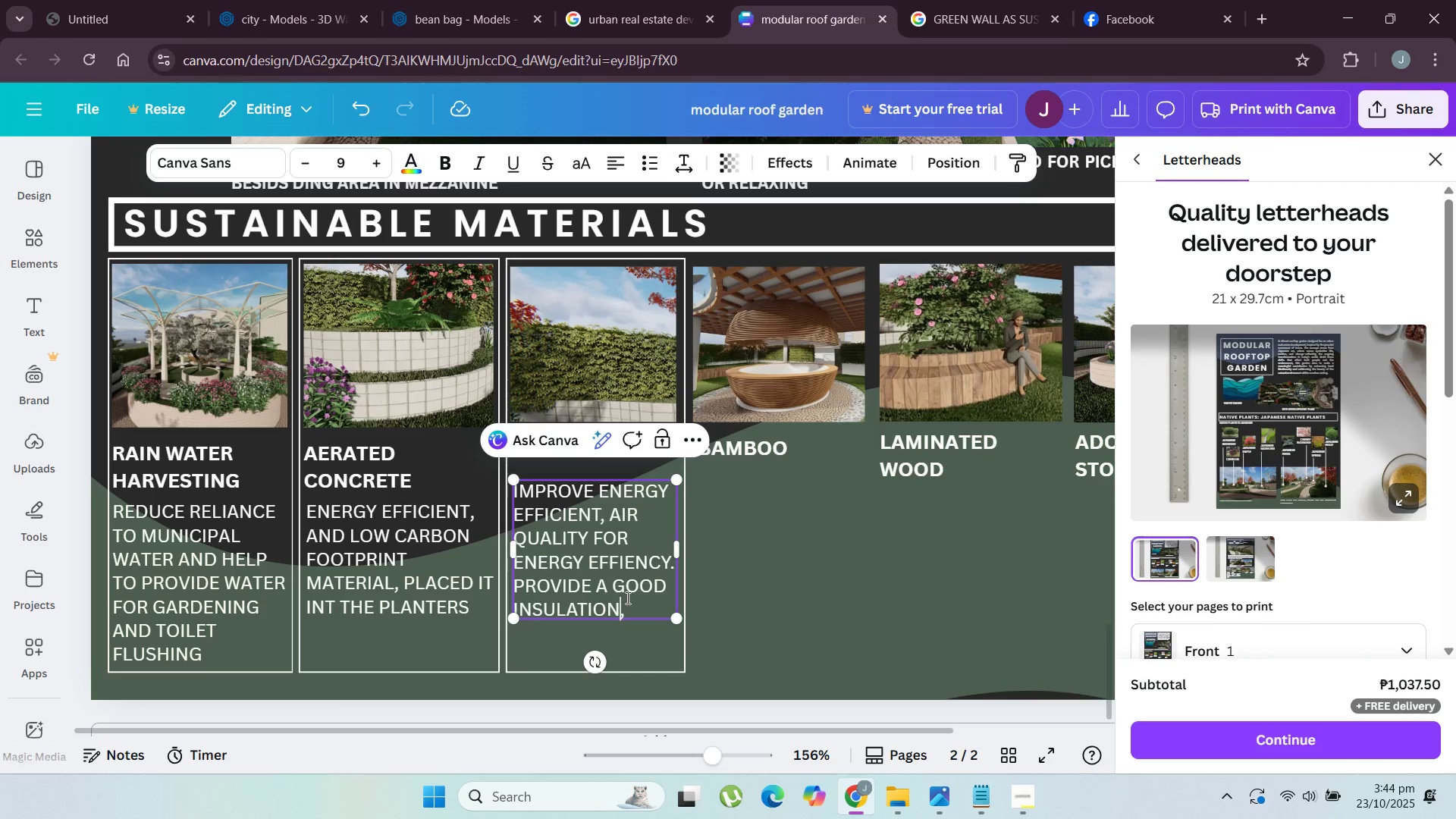 
left_click([635, 604])
 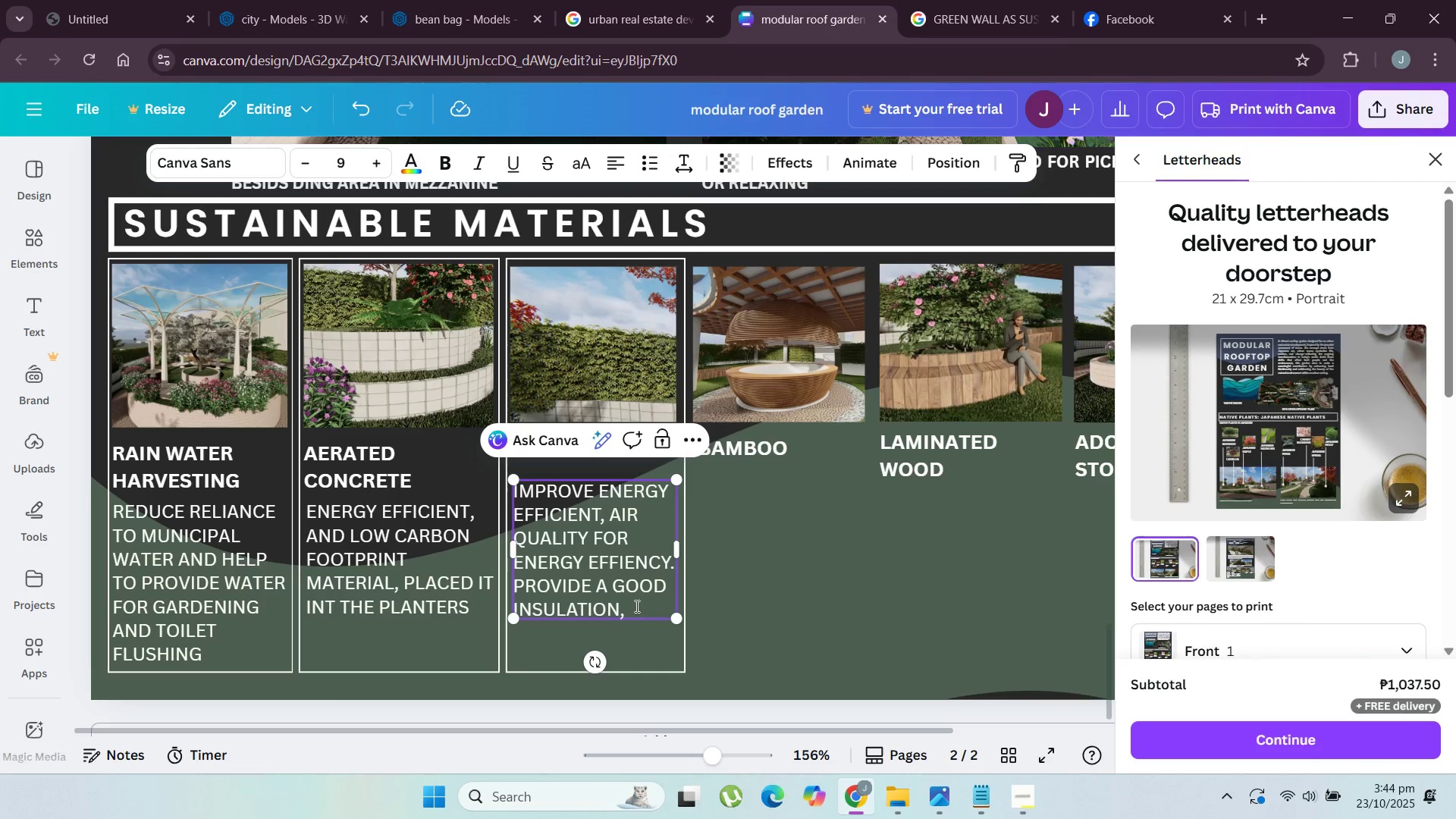 
type( PLAD)
key(Backspace)
type(CED IN PERIMETER OF ROOFDEC)
key(Backspace)
key(Backspace)
key(Backspace)
type(TOP)
 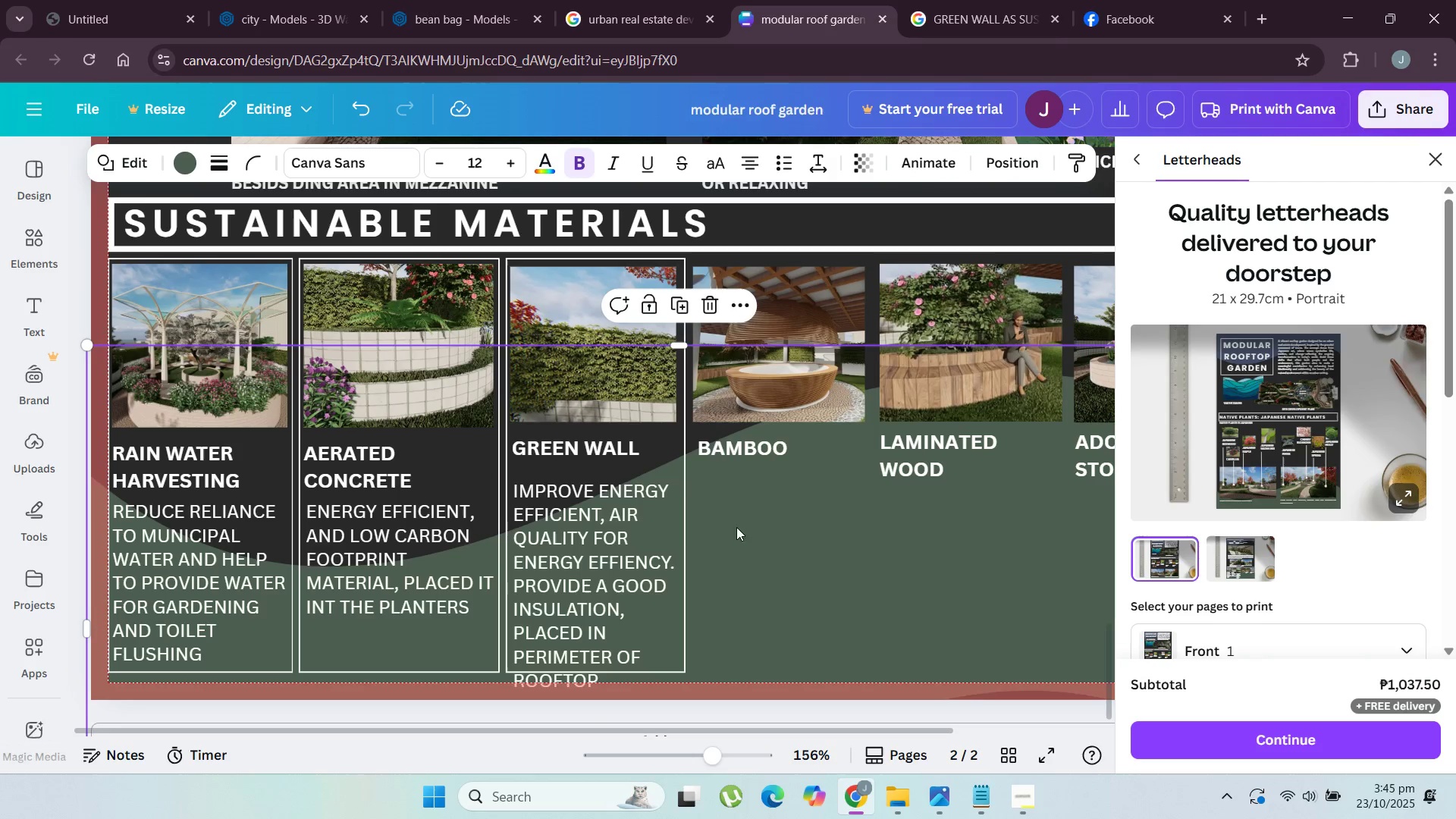 
left_click_drag(start_coordinate=[623, 556], to_coordinate=[621, 538])
 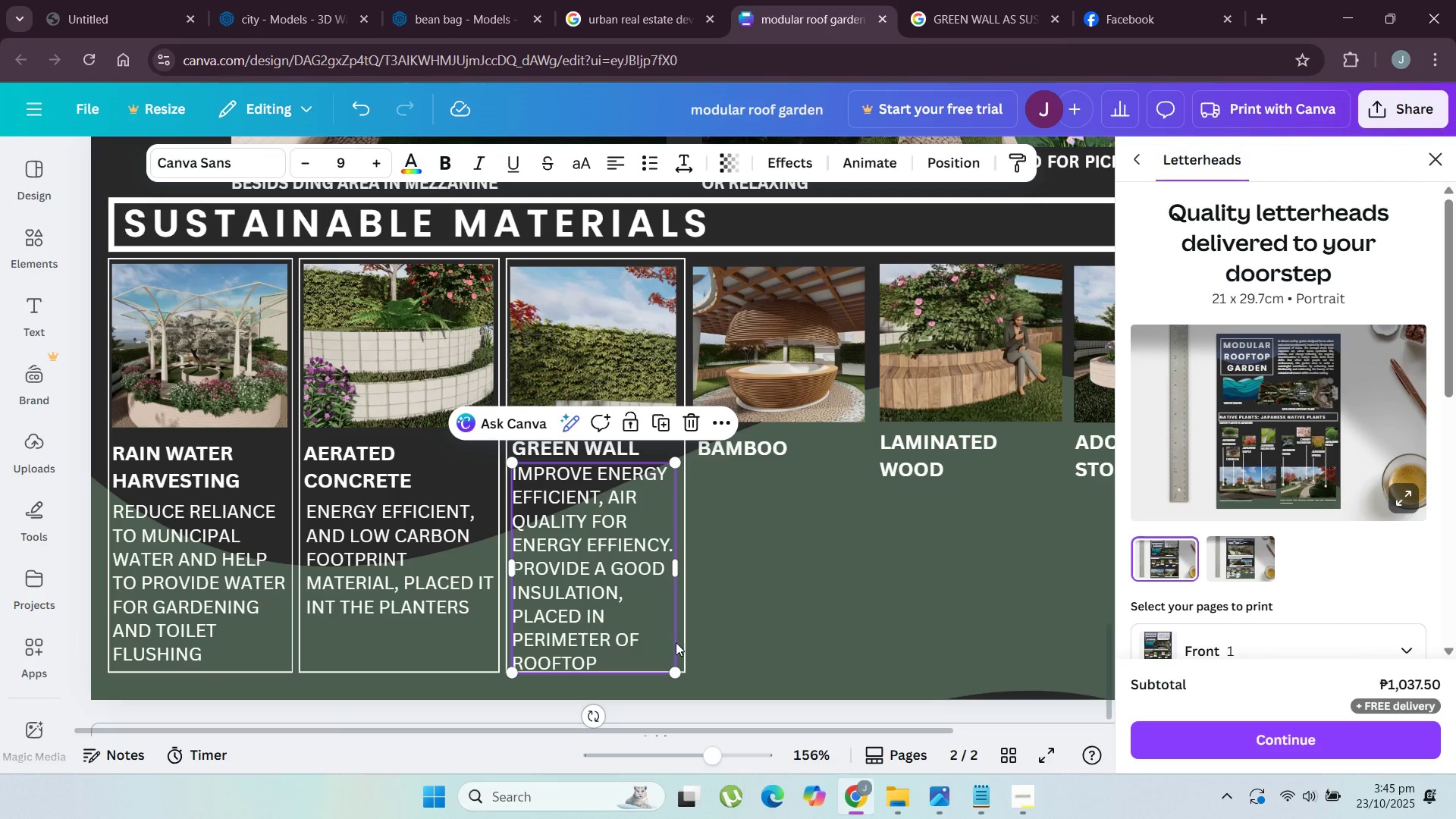 
left_click([739, 644])
 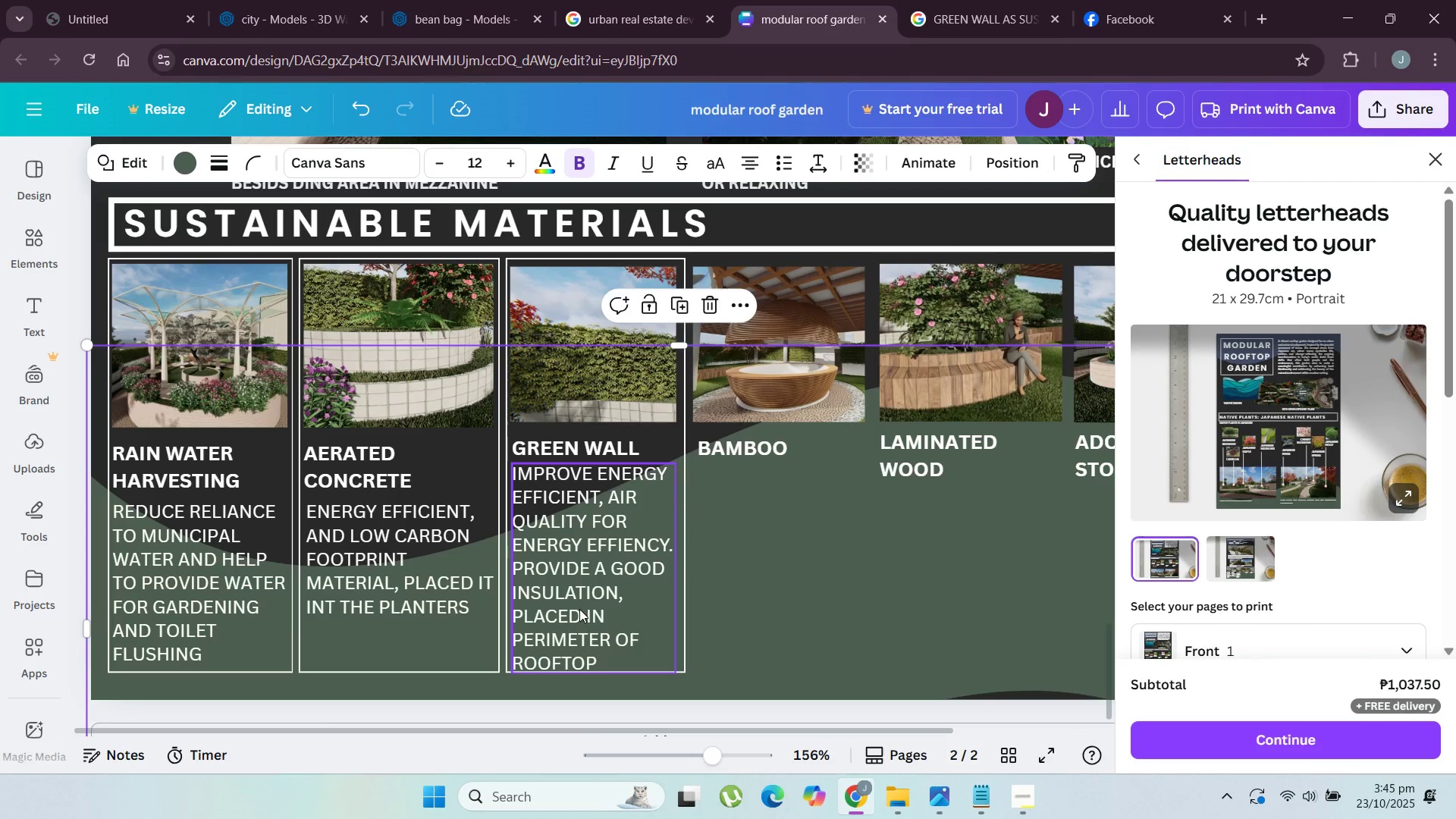 
left_click([579, 608])
 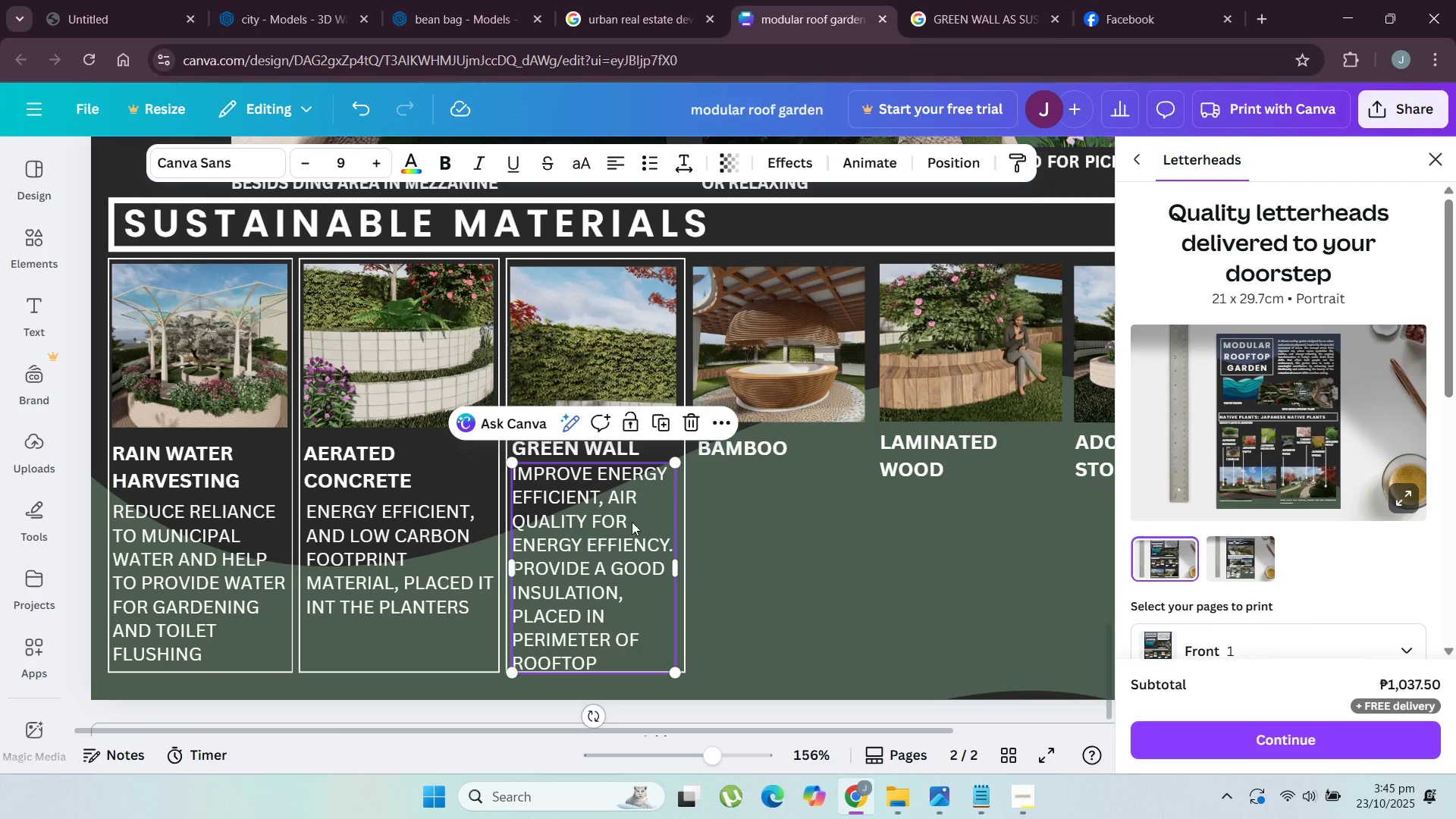 
left_click([816, 541])
 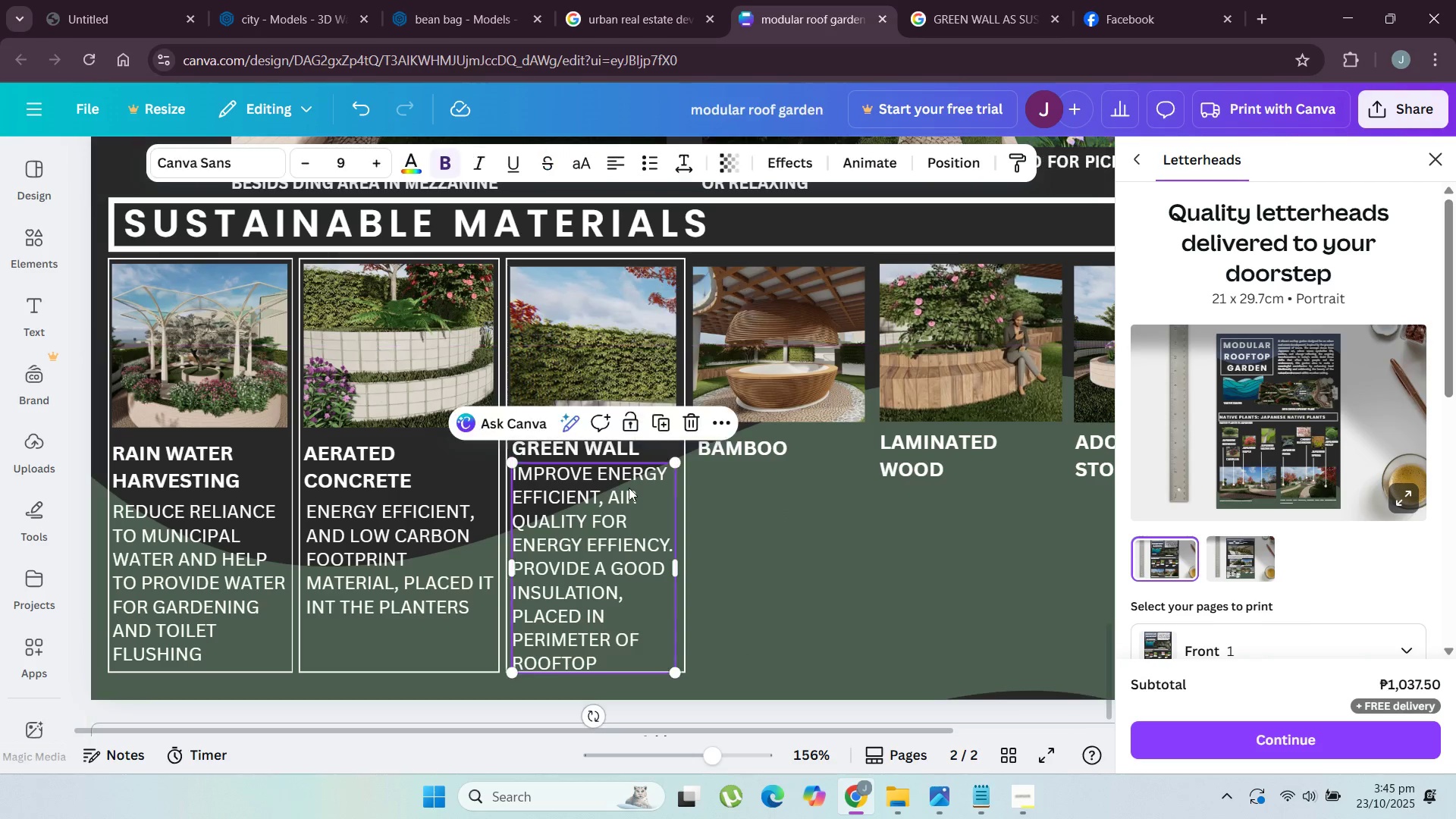 
double_click([629, 488])
 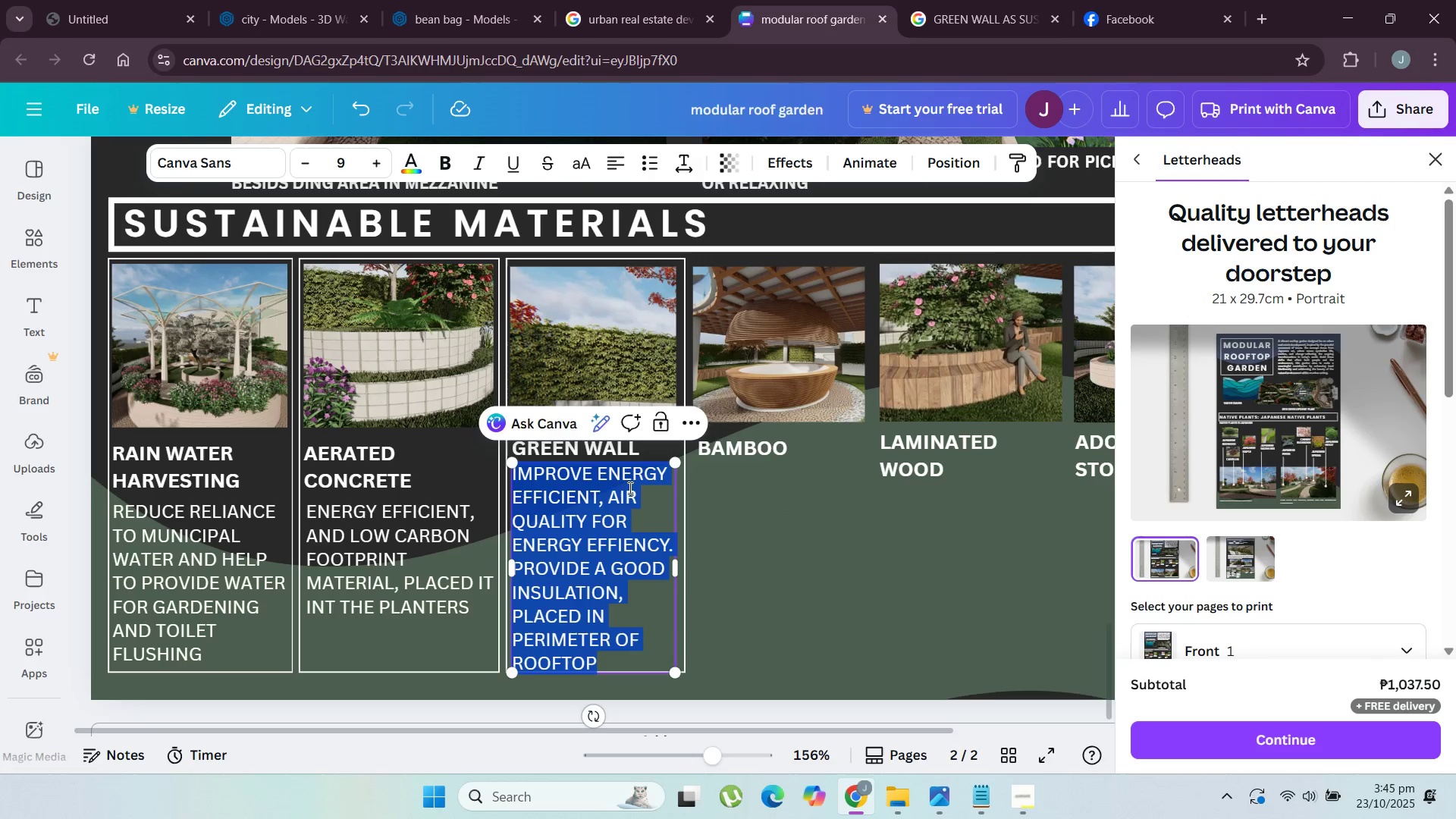 
triple_click([629, 488])
 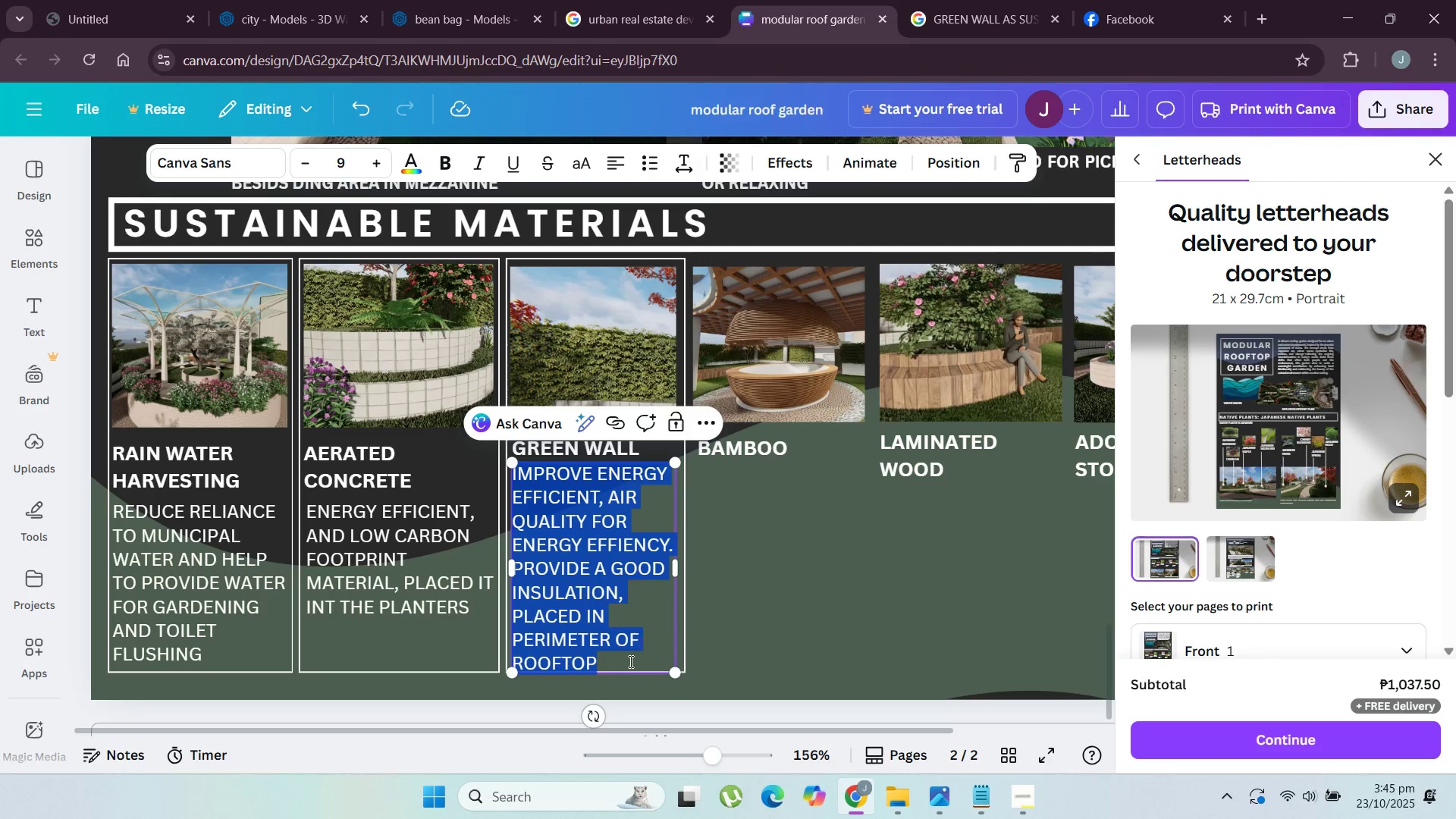 
left_click([741, 642])
 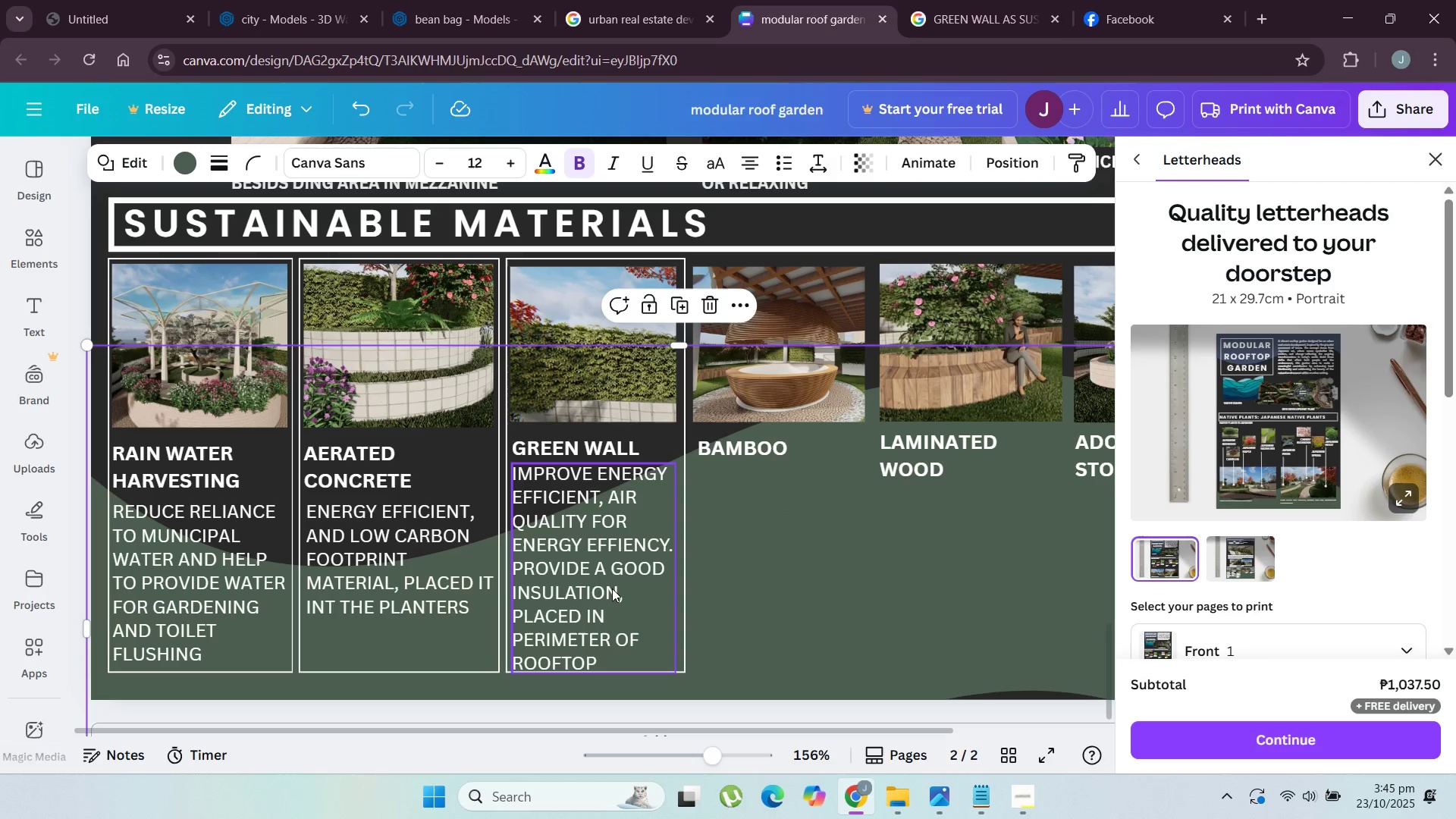 
left_click([592, 579])
 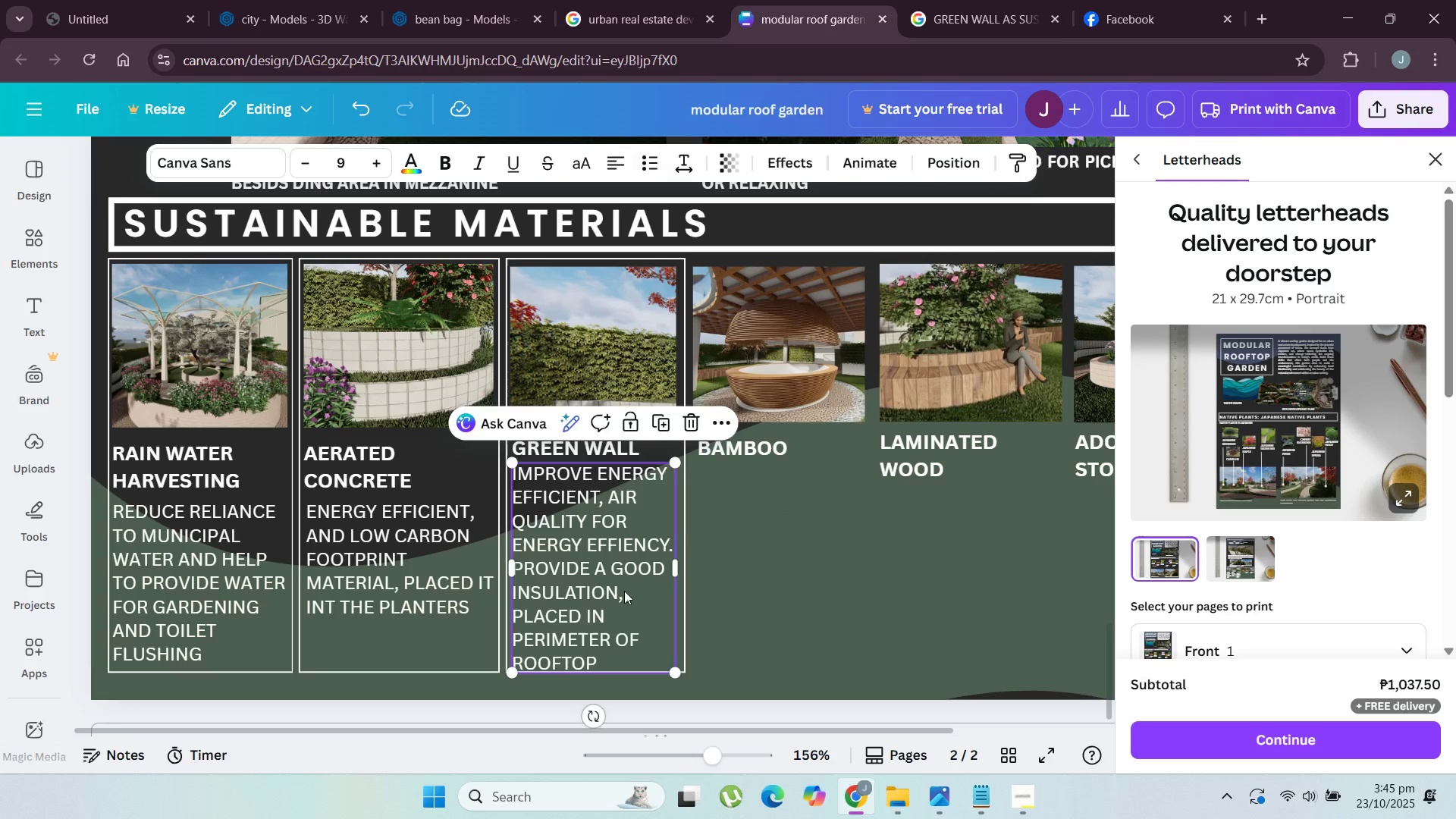 
key(ArrowUp)
 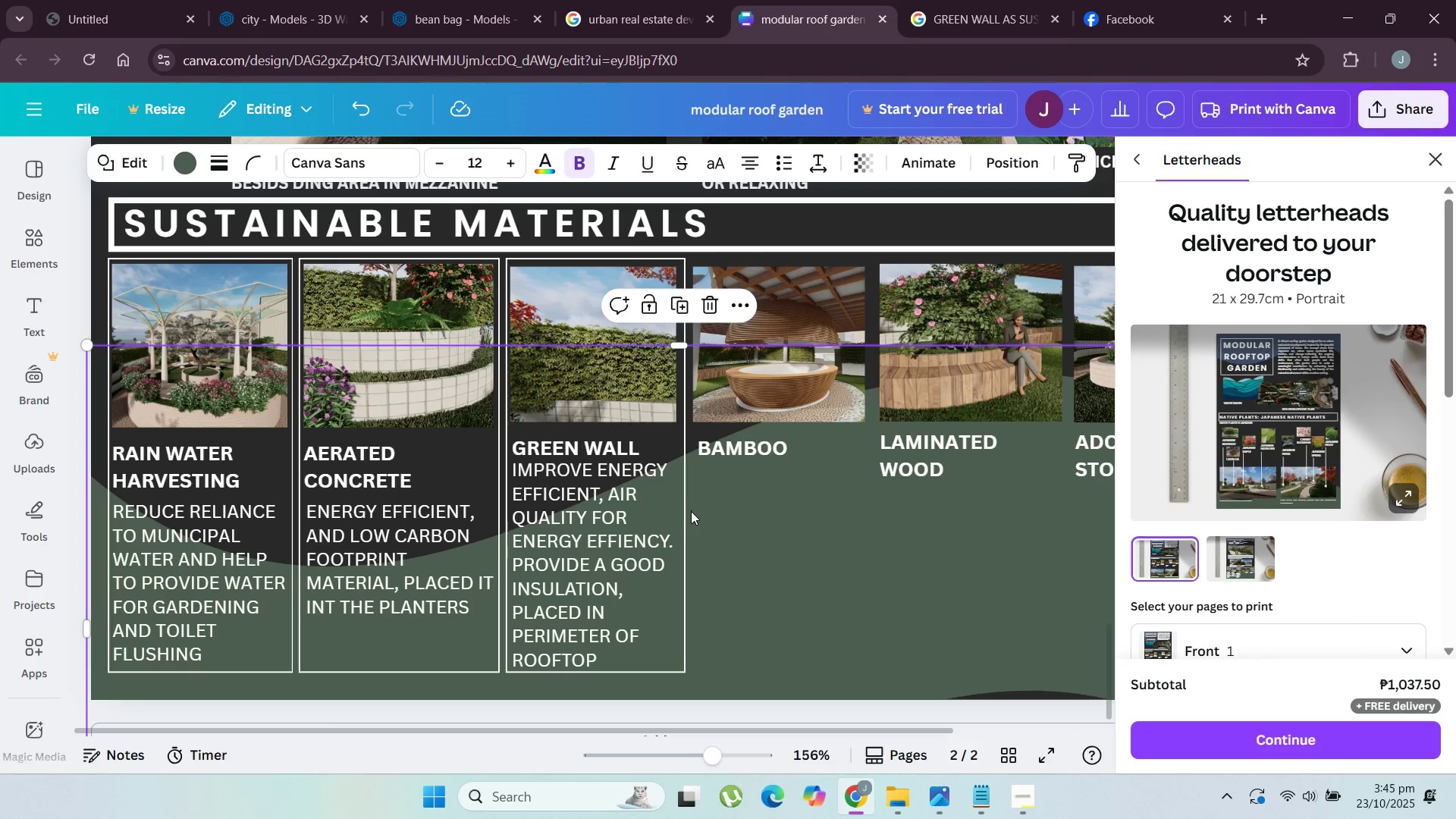 
left_click([683, 510])
 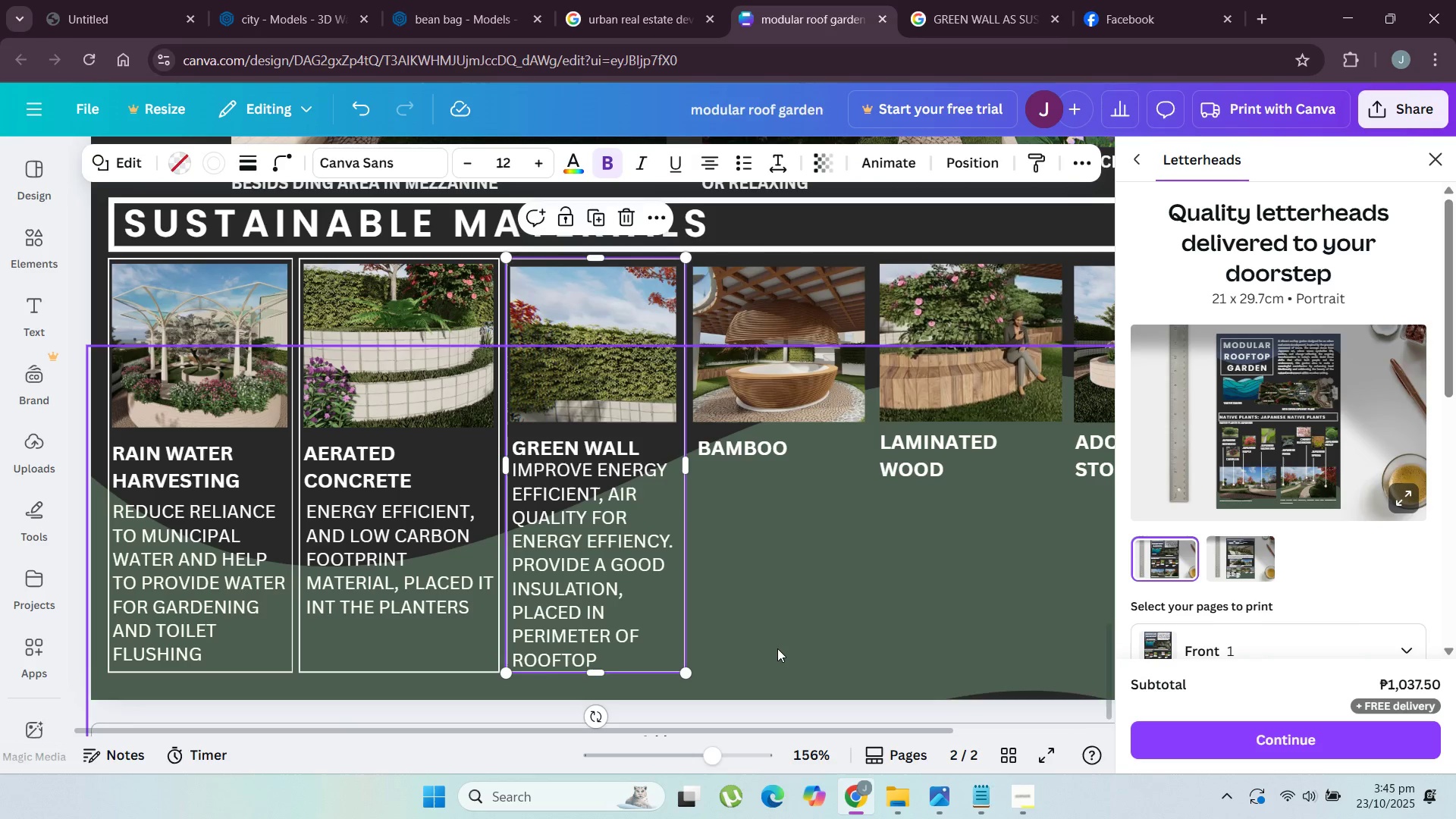 
left_click([777, 648])
 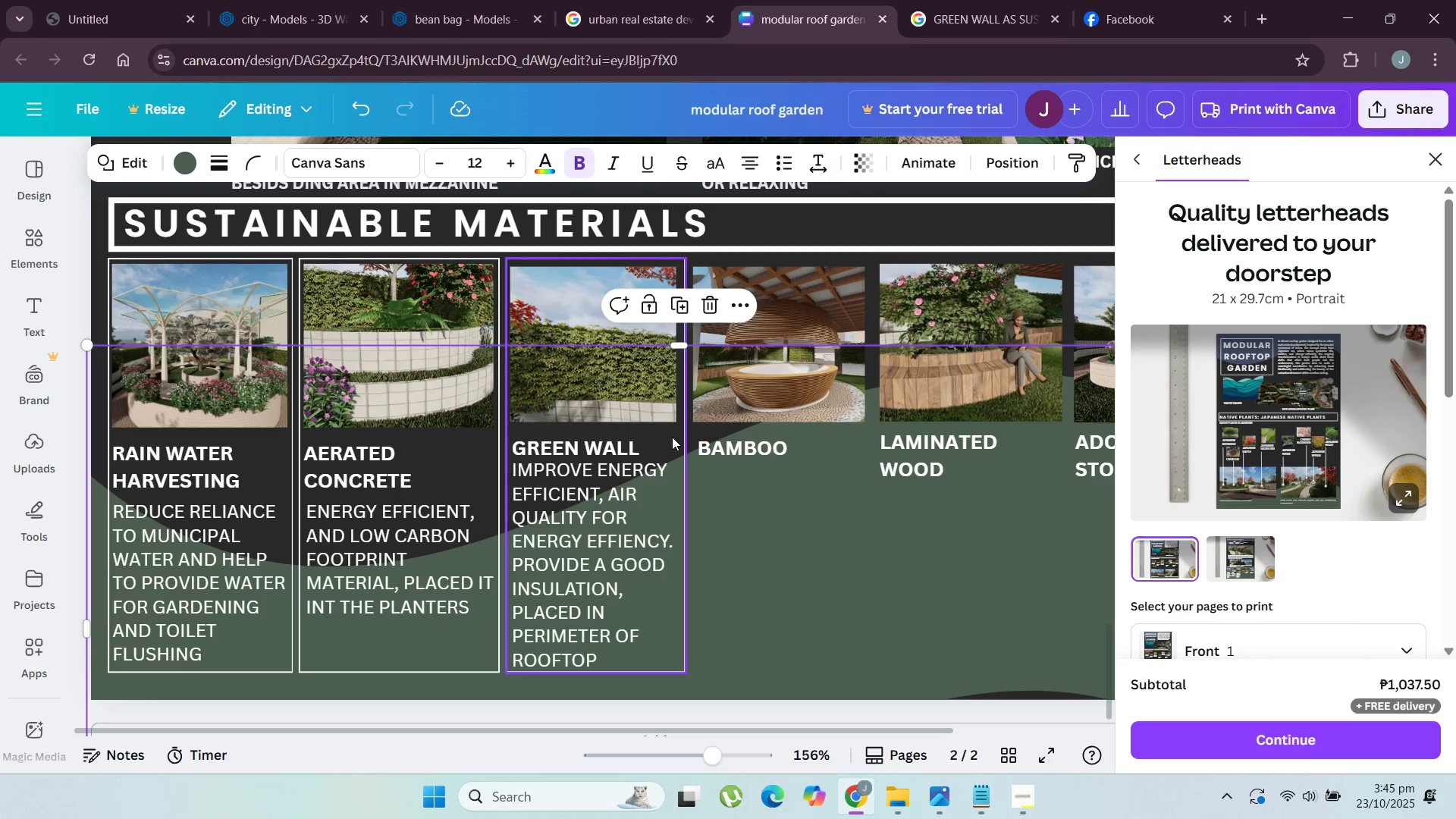 
left_click([641, 381])
 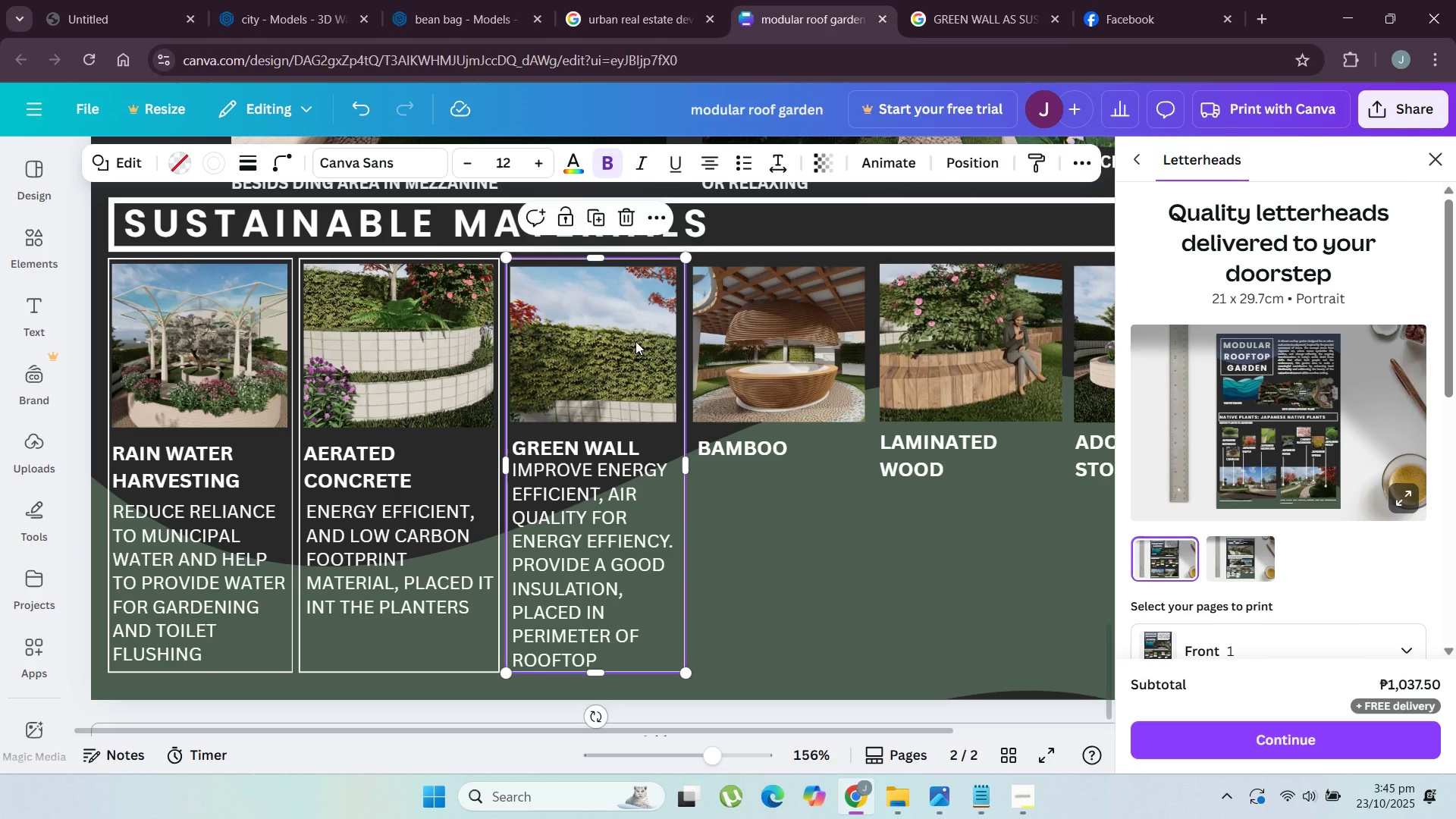 
left_click([635, 341])
 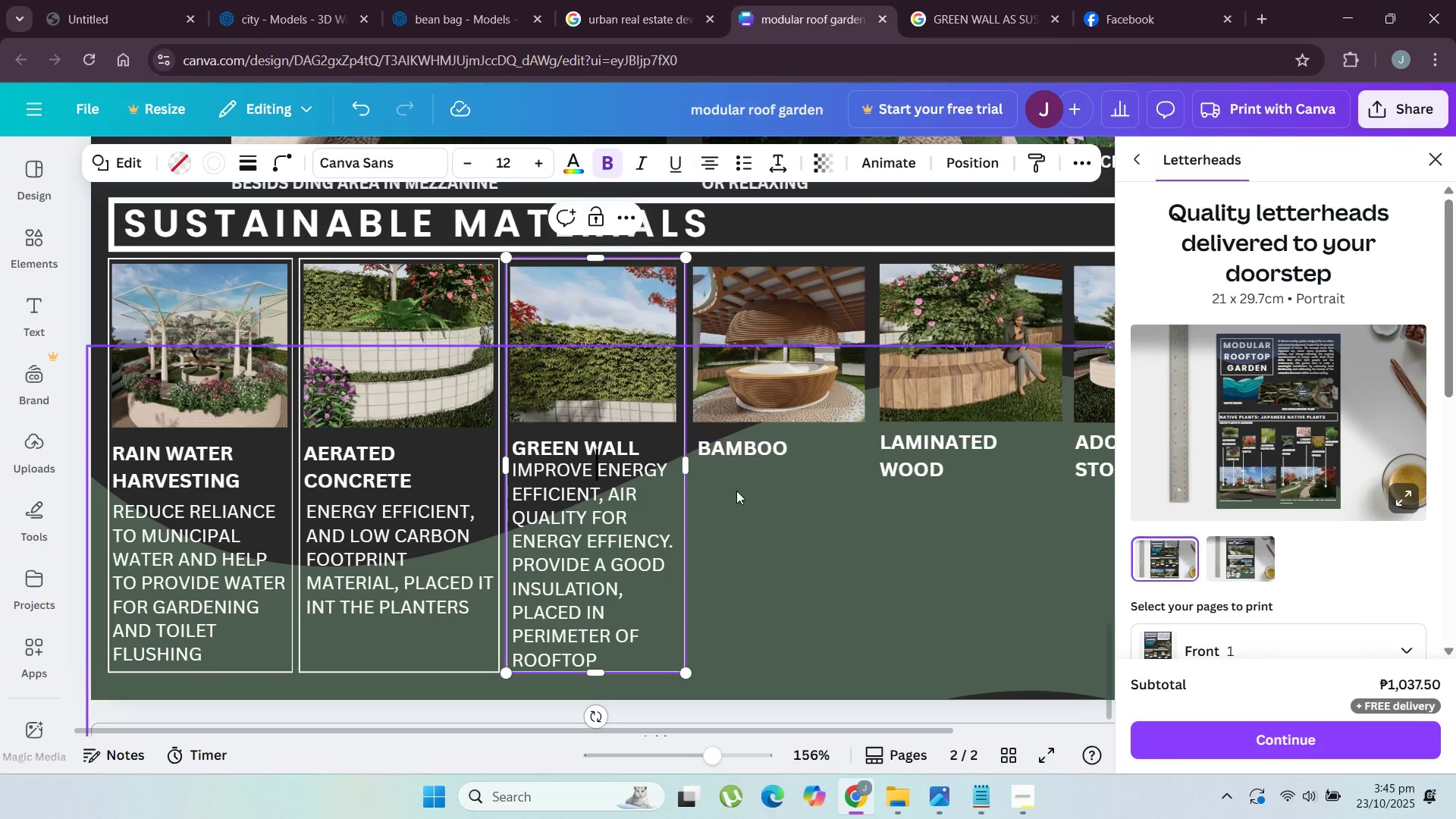 
left_click([739, 493])
 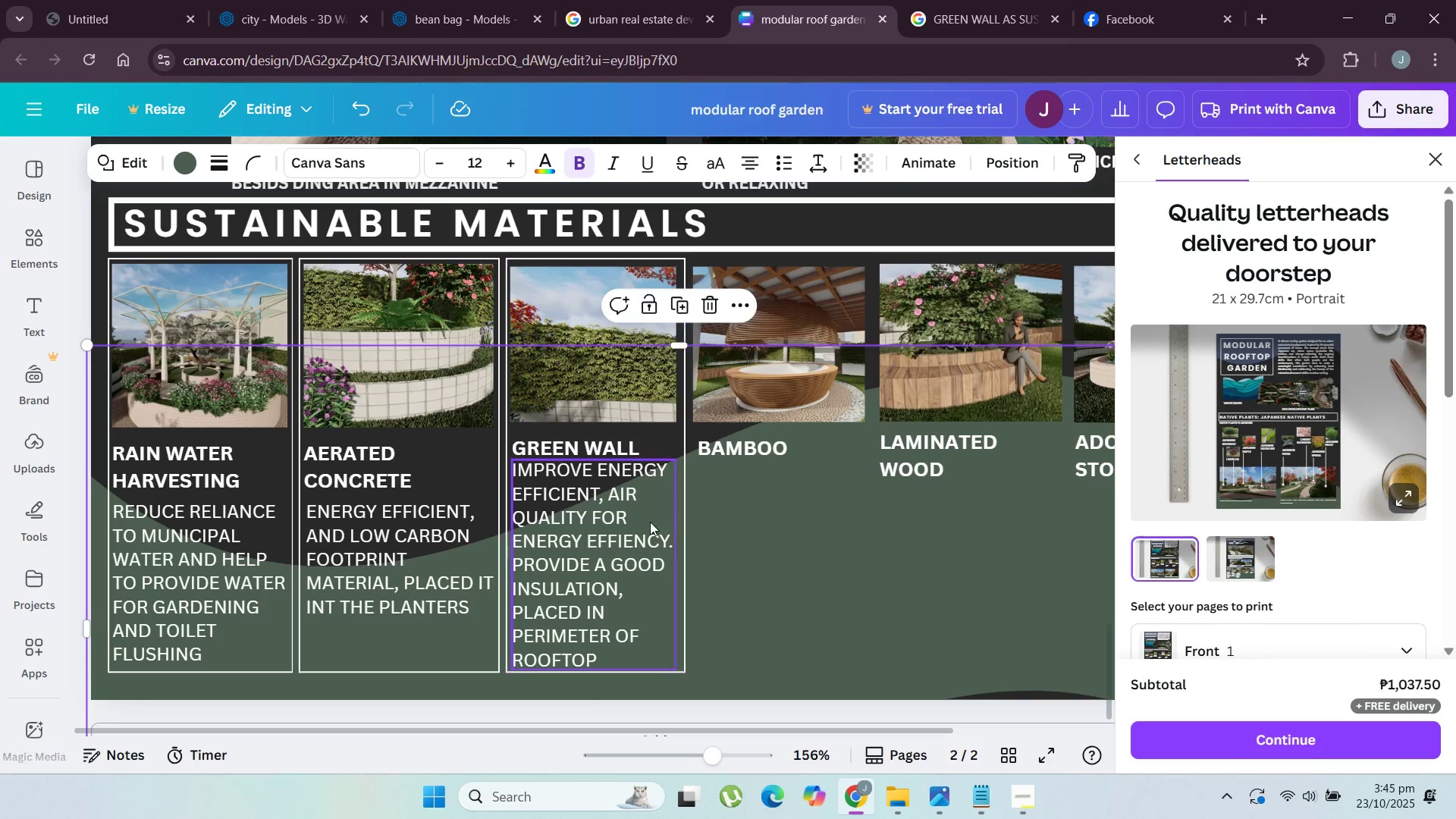 
left_click([637, 535])
 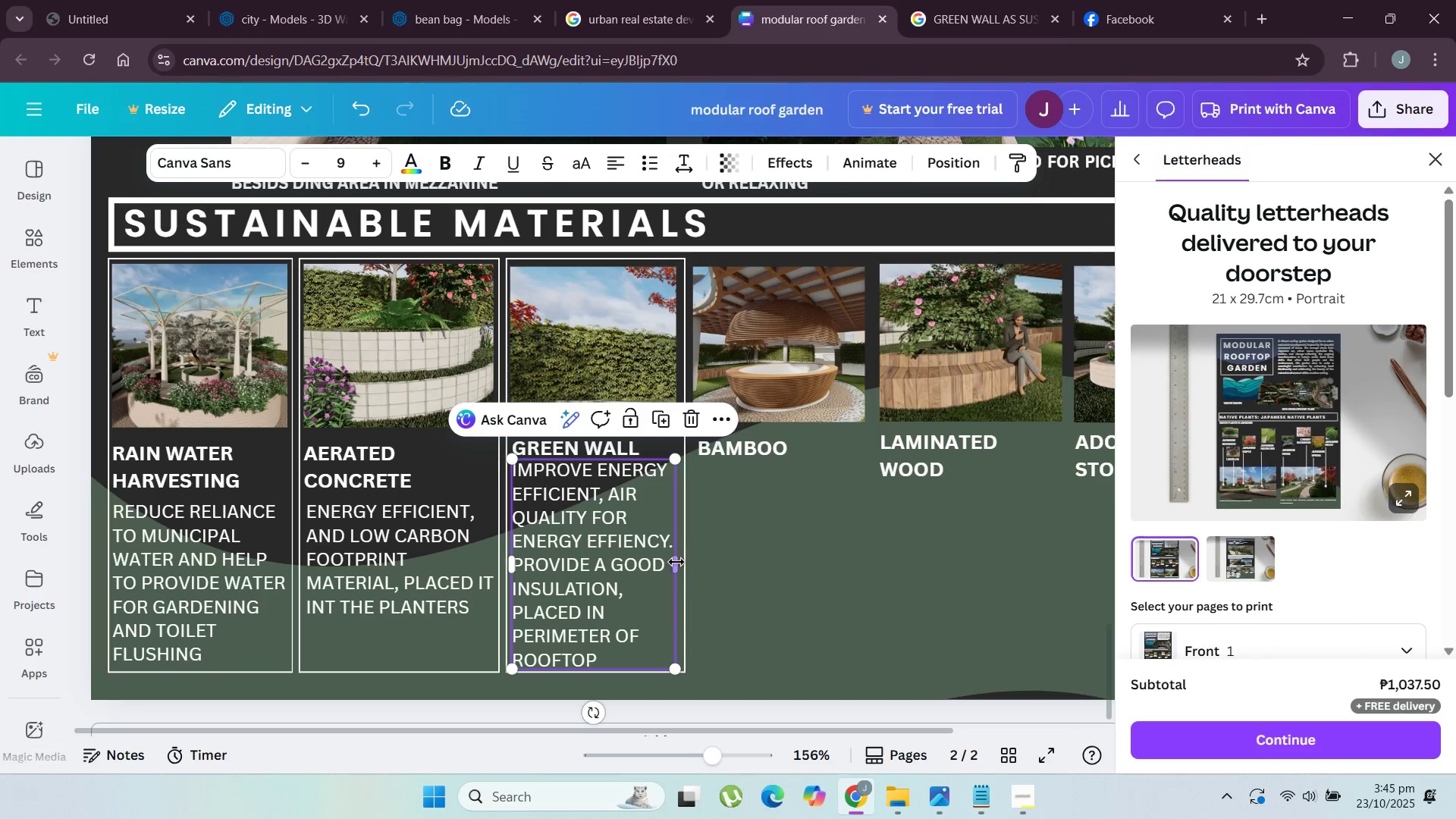 
left_click_drag(start_coordinate=[676, 562], to_coordinate=[684, 559])
 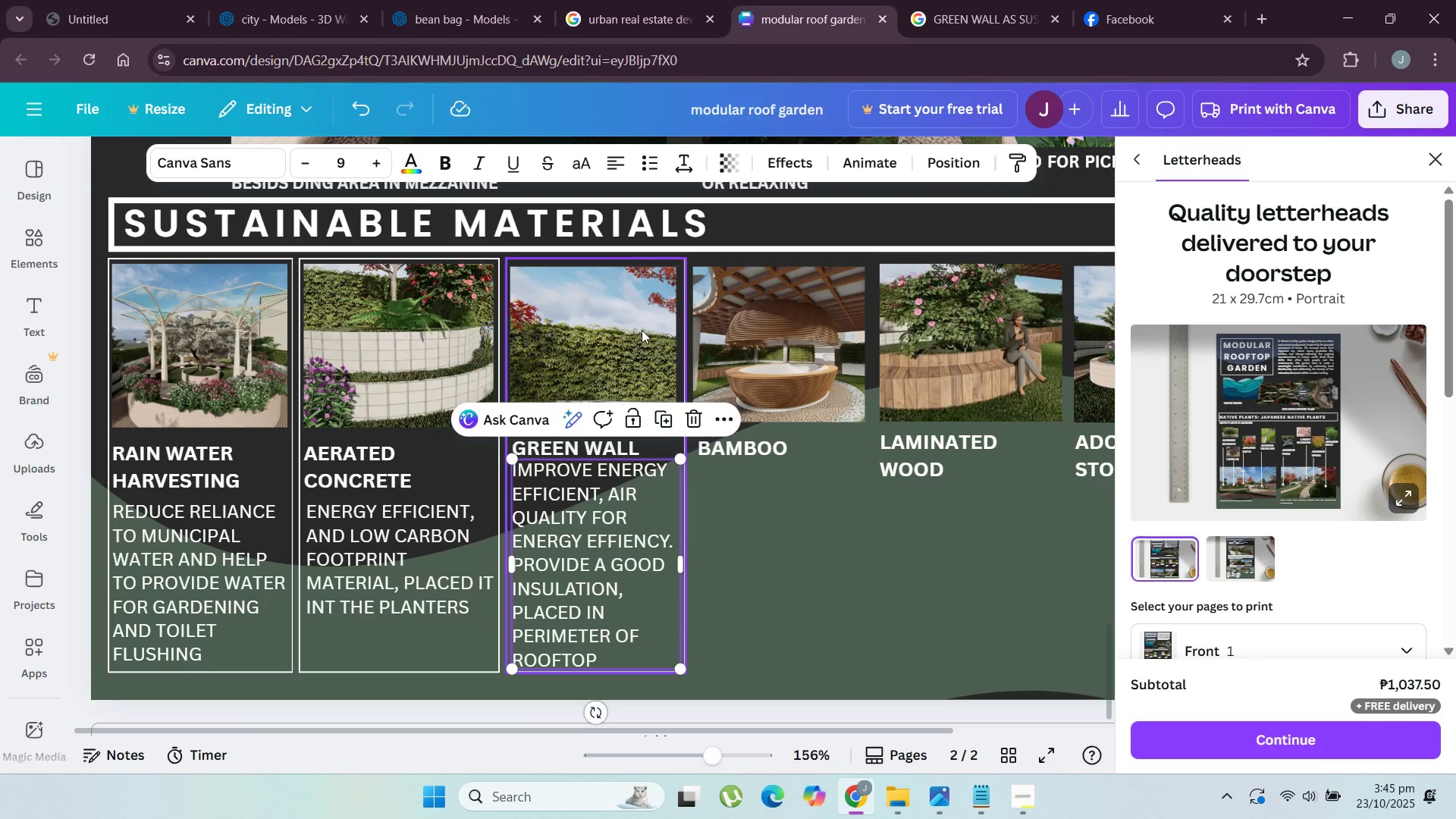 
left_click([642, 329])
 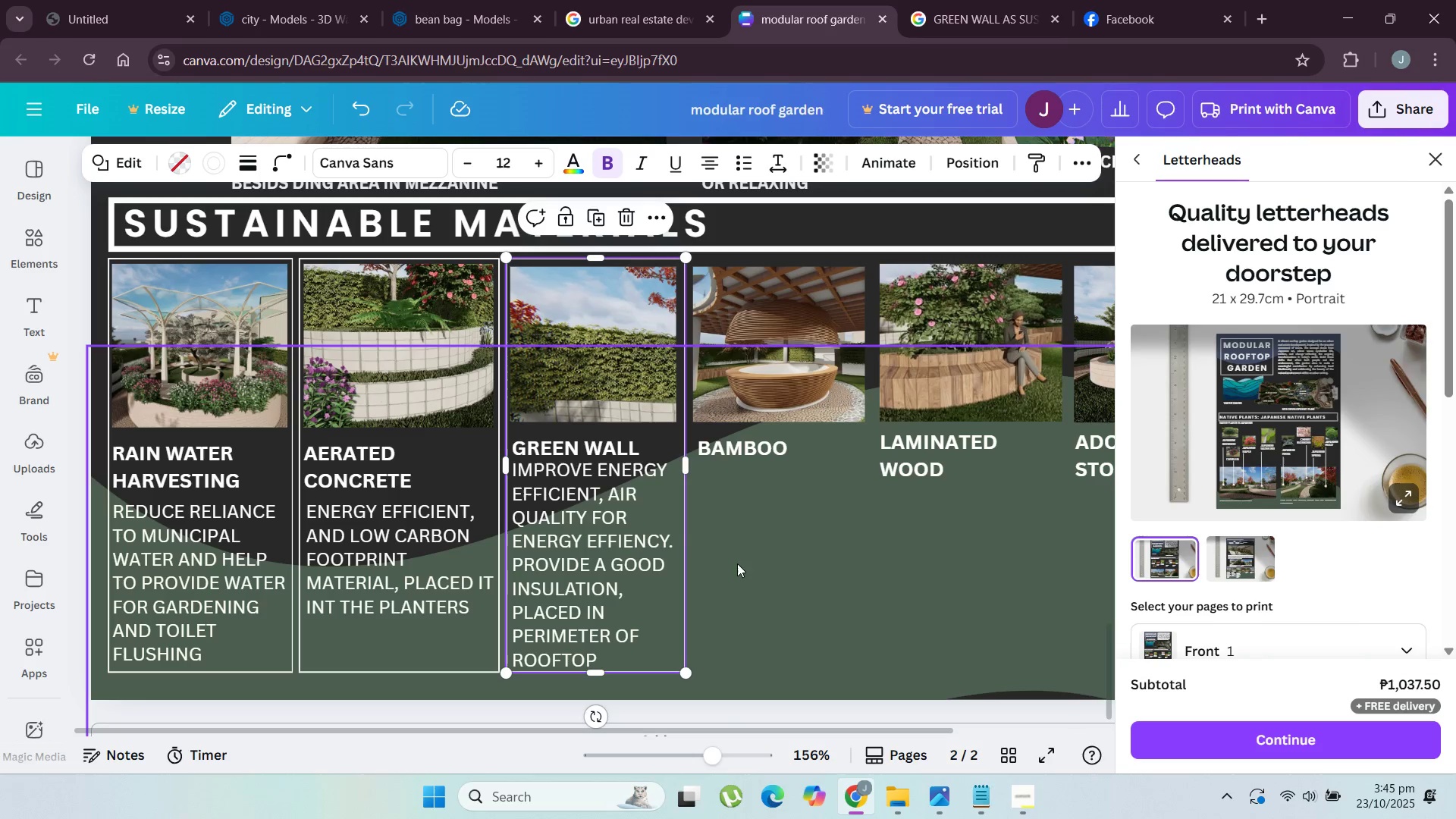 
left_click([858, 570])
 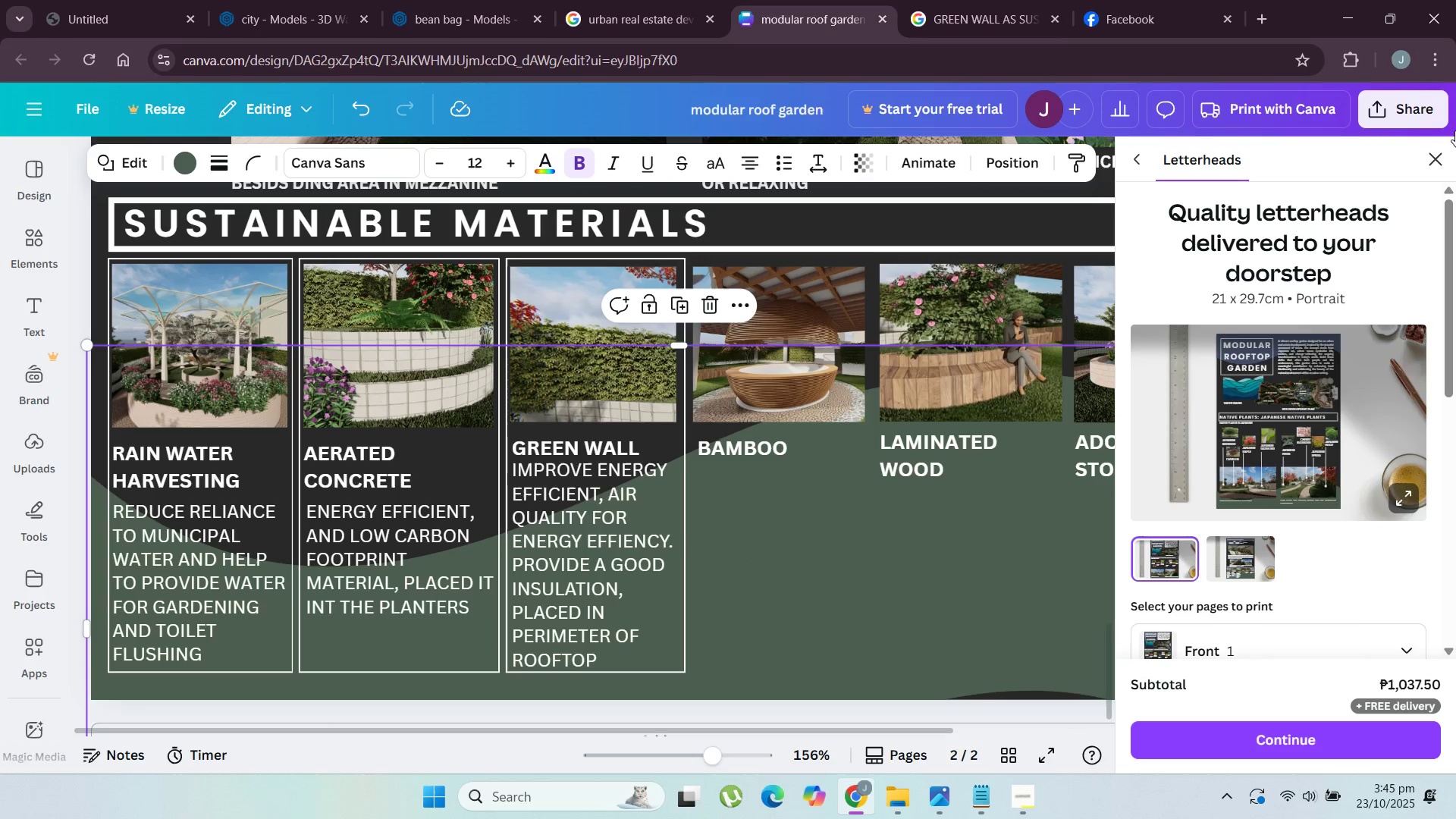 
left_click([1446, 127])
 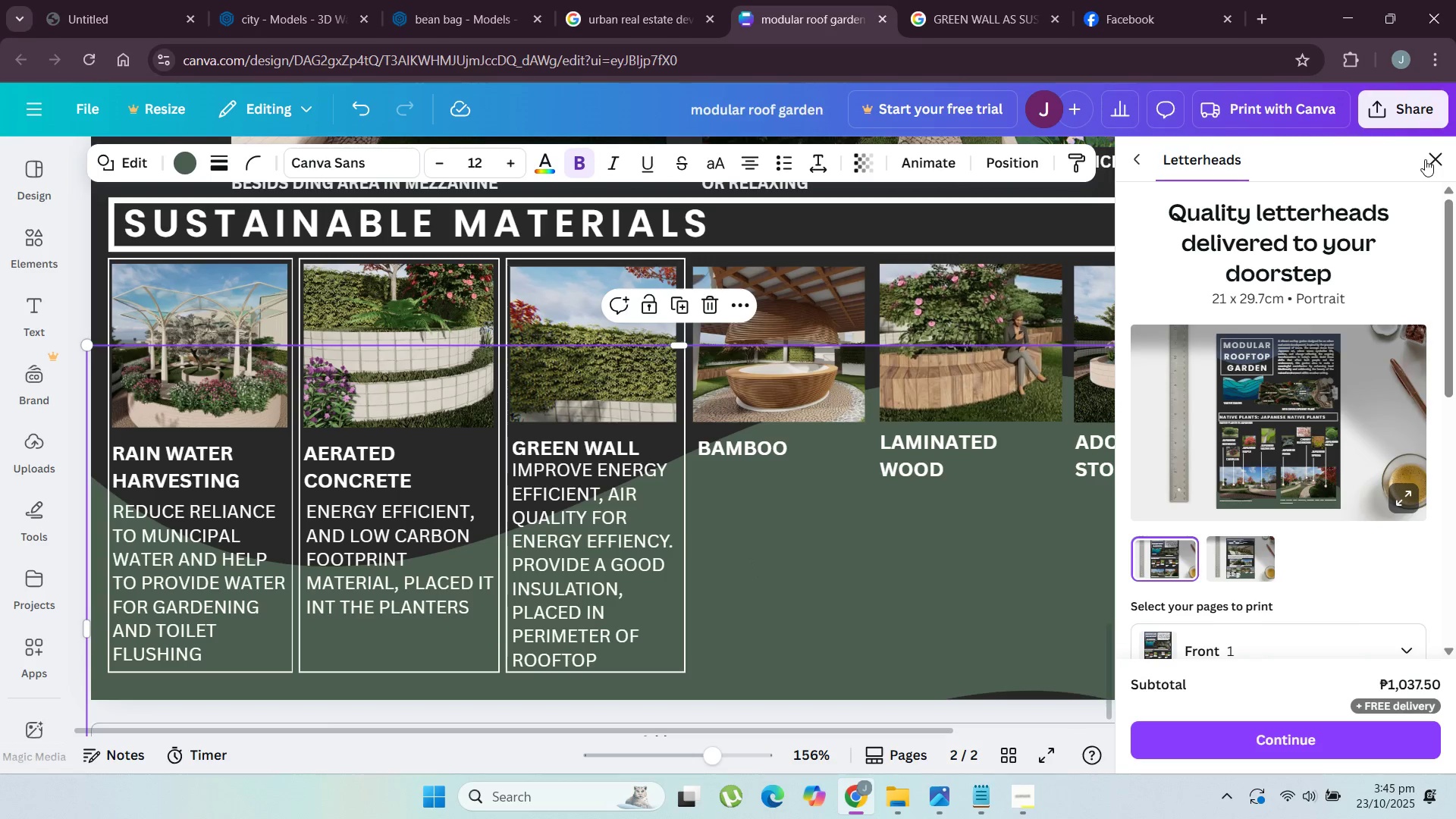 
left_click([1432, 158])
 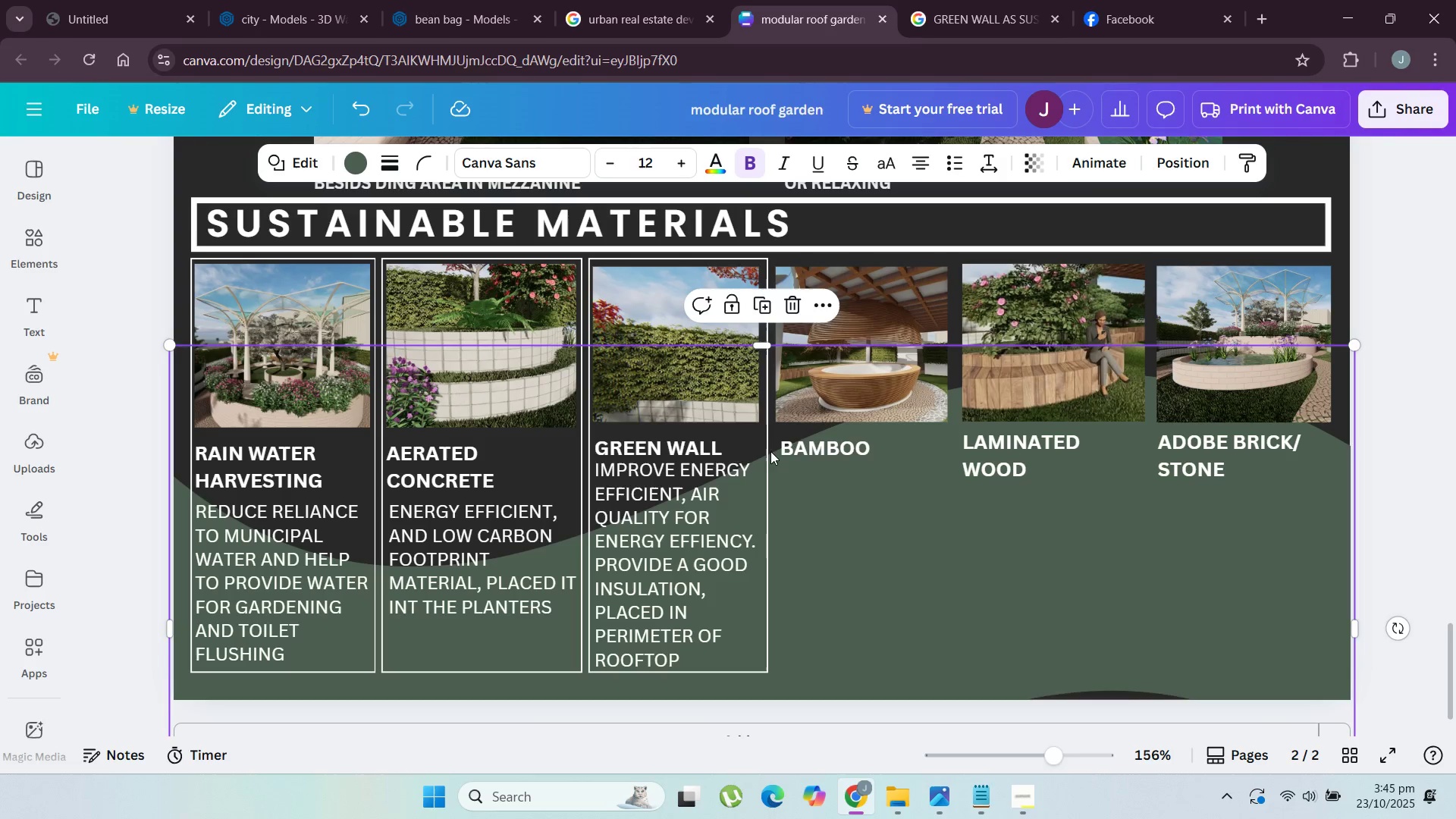 
left_click([767, 450])
 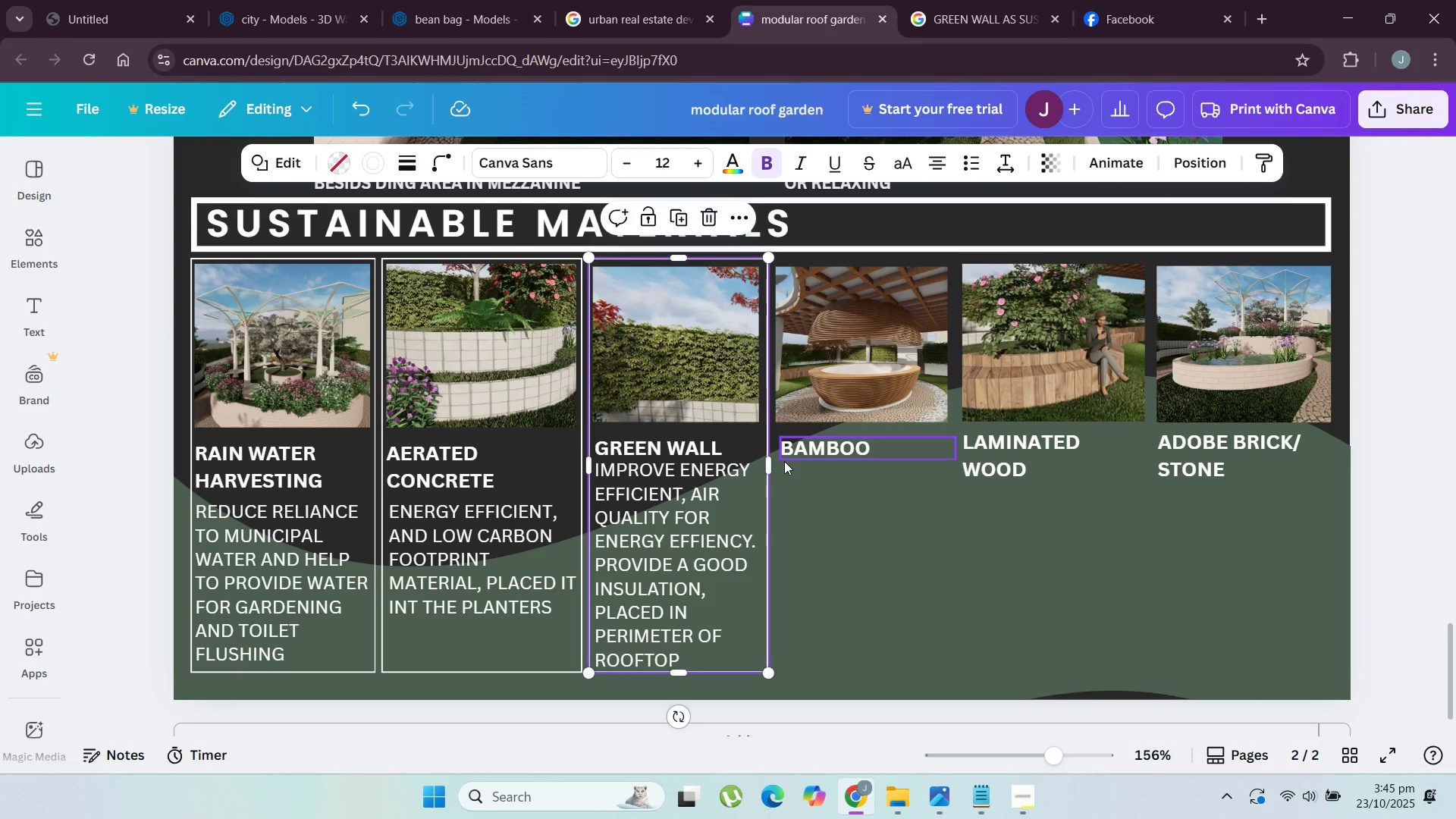 
key(Control+C)
 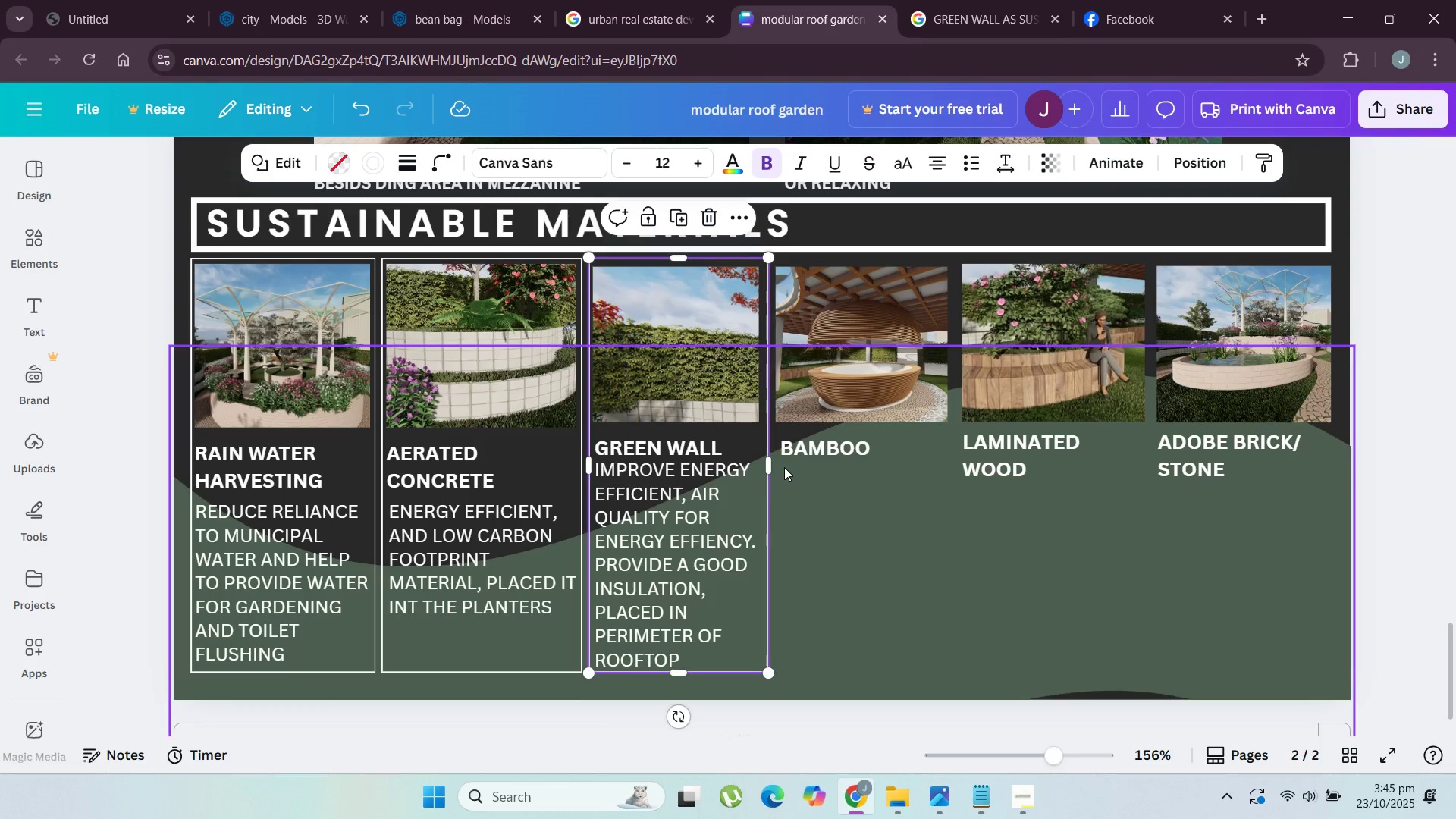 
key(Control+V)
 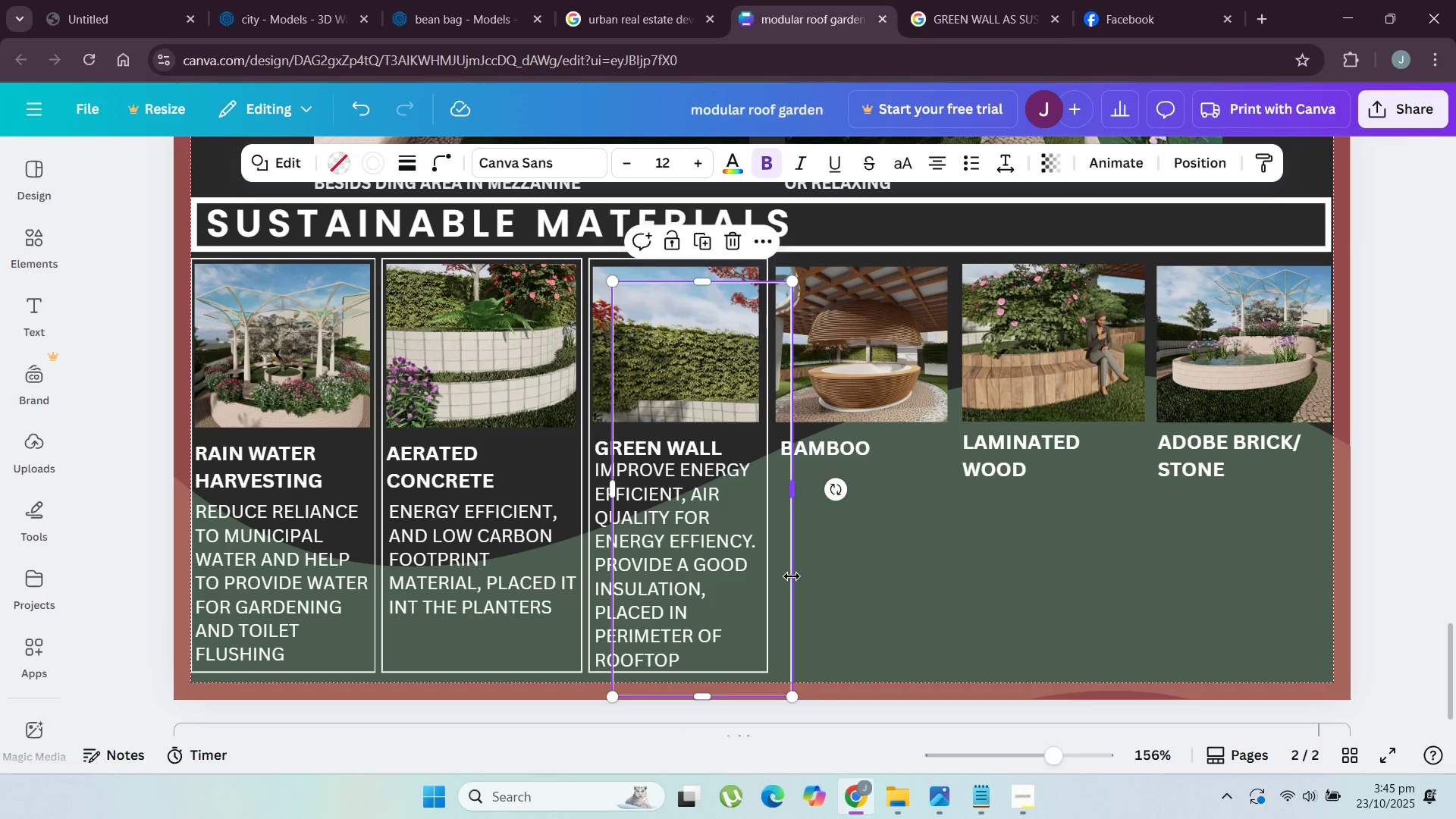 
left_click_drag(start_coordinate=[795, 488], to_coordinate=[956, 488])
 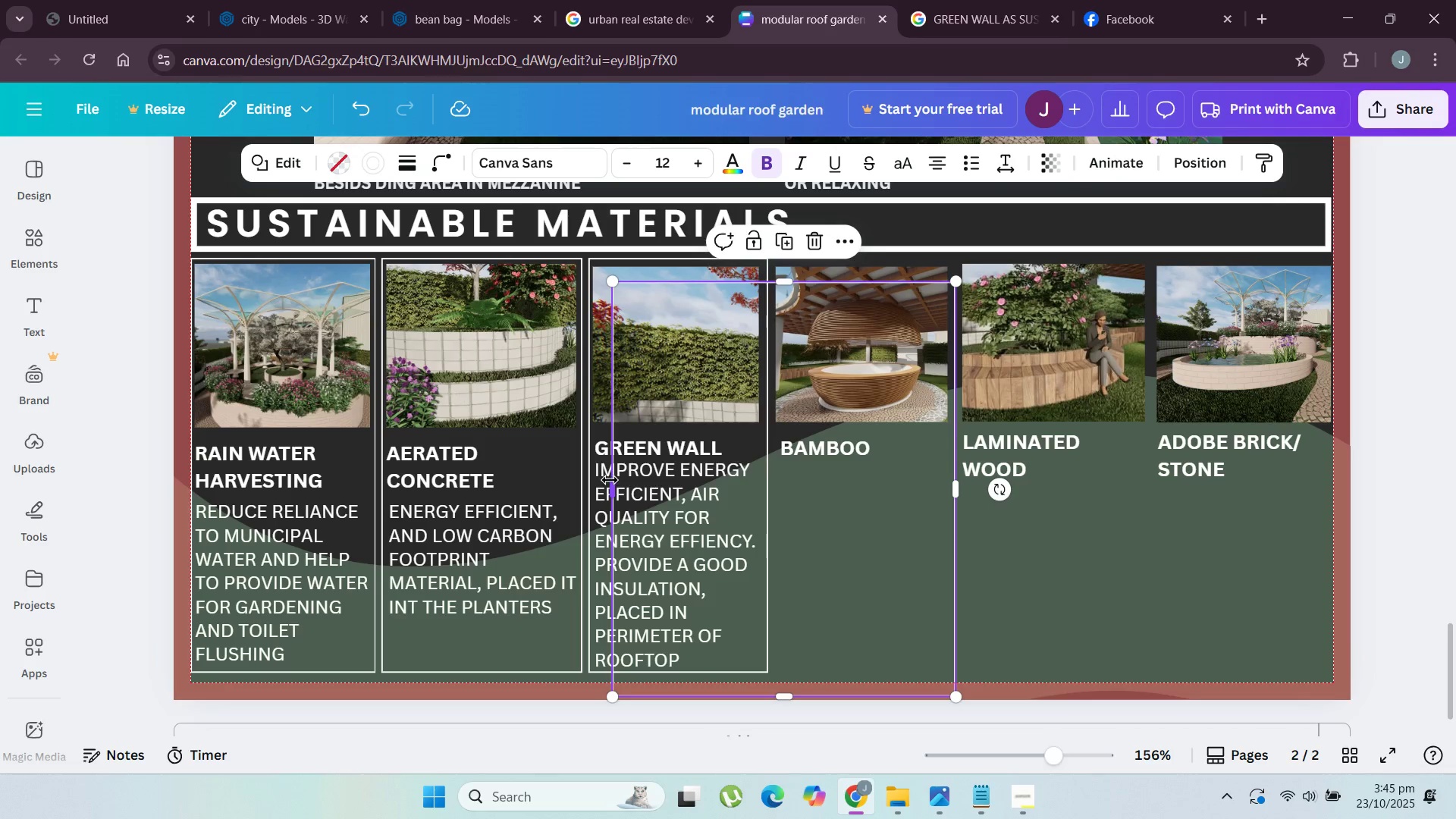 
left_click_drag(start_coordinate=[614, 485], to_coordinate=[774, 482])
 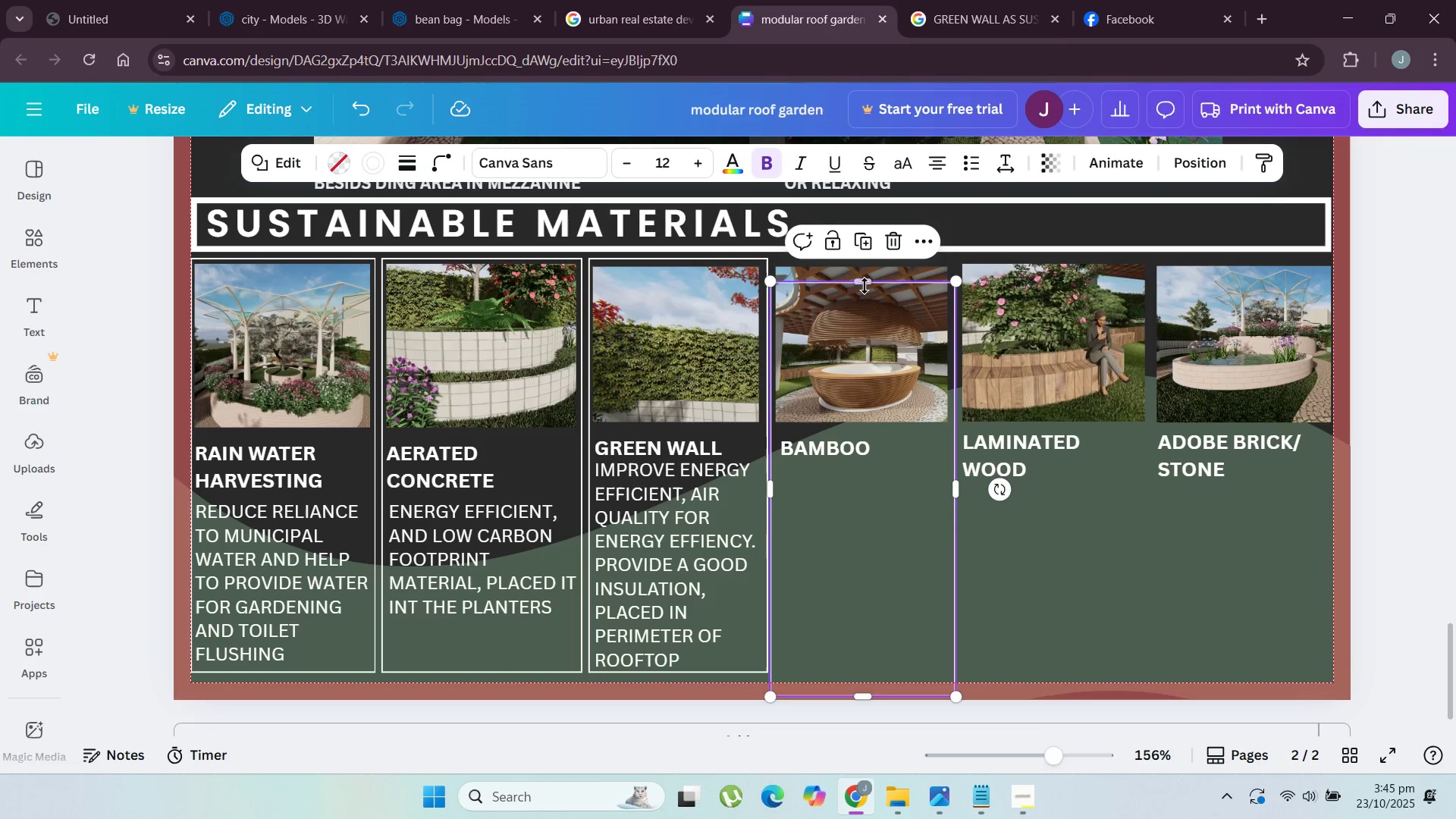 
left_click_drag(start_coordinate=[866, 283], to_coordinate=[870, 259])
 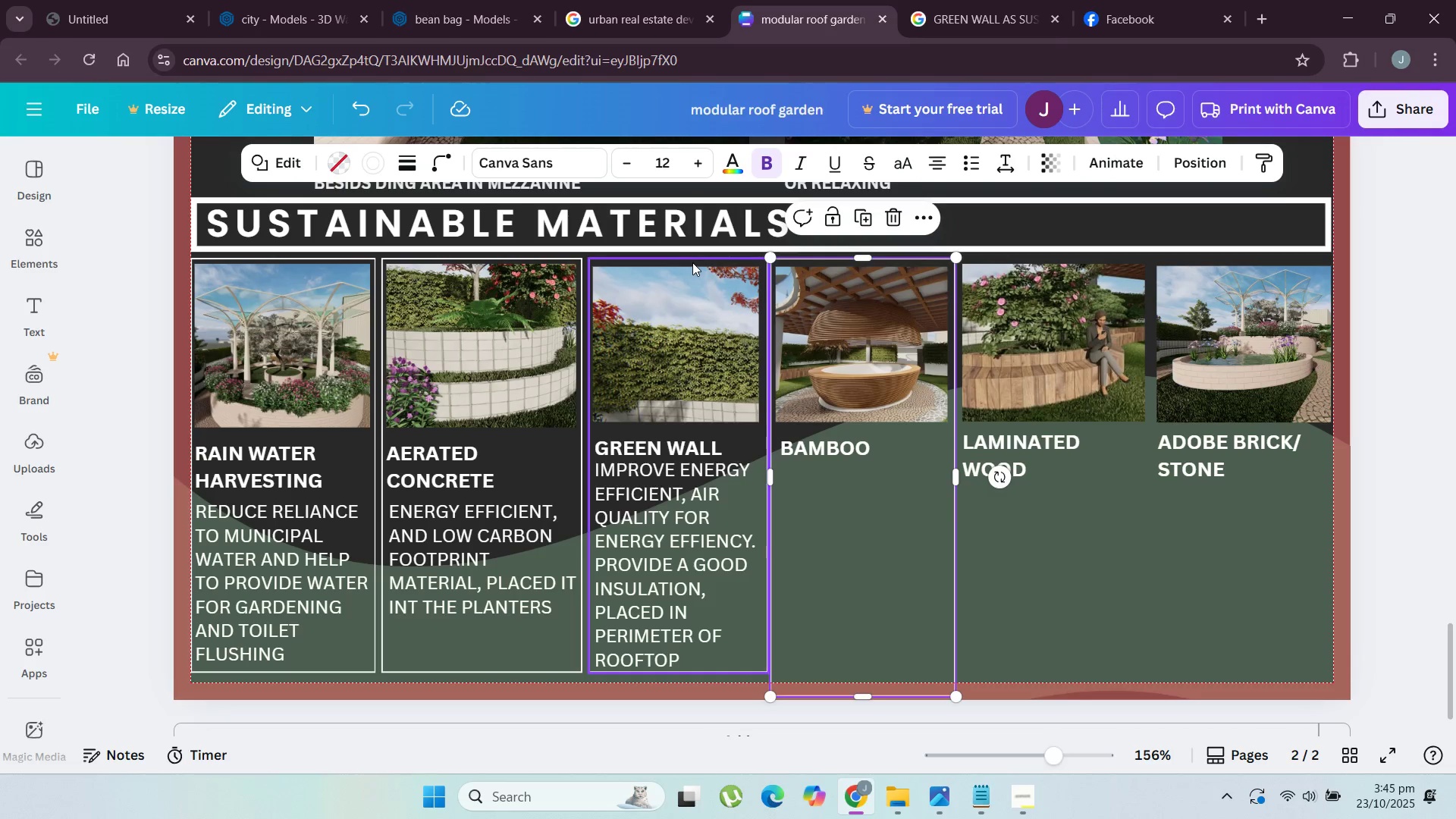 
left_click([691, 260])
 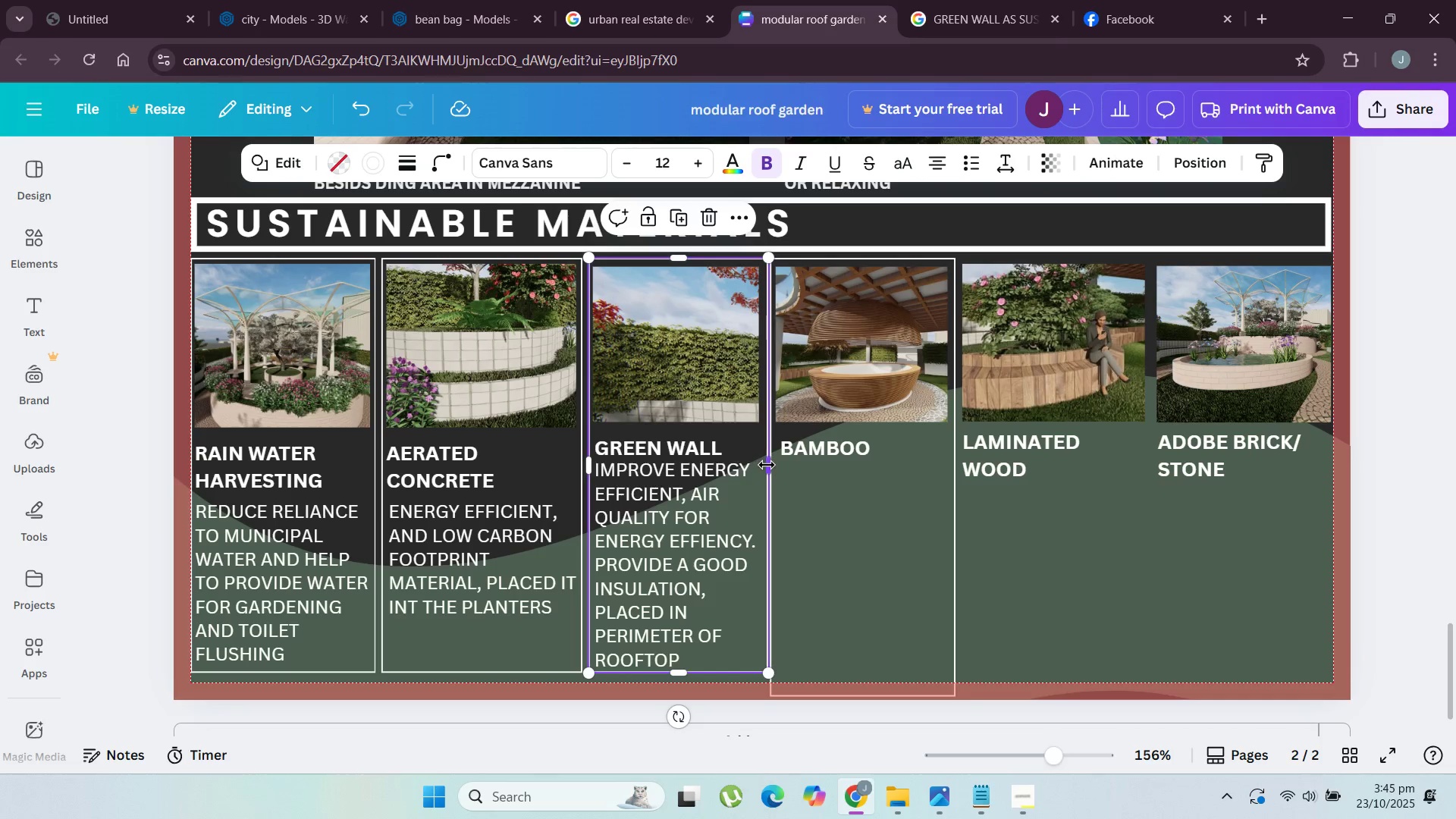 
left_click_drag(start_coordinate=[767, 465], to_coordinate=[763, 465])
 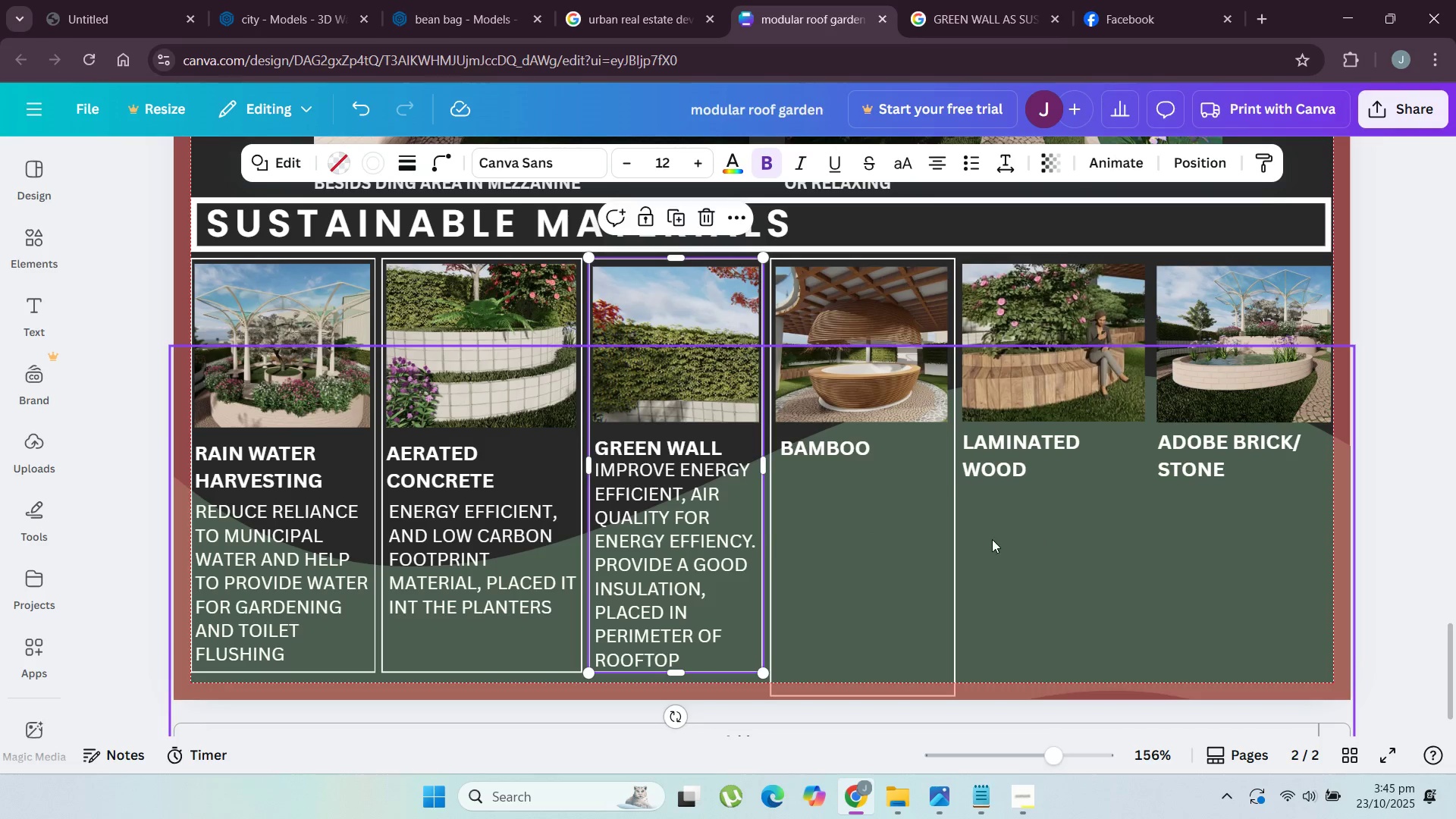 
double_click([953, 538])
 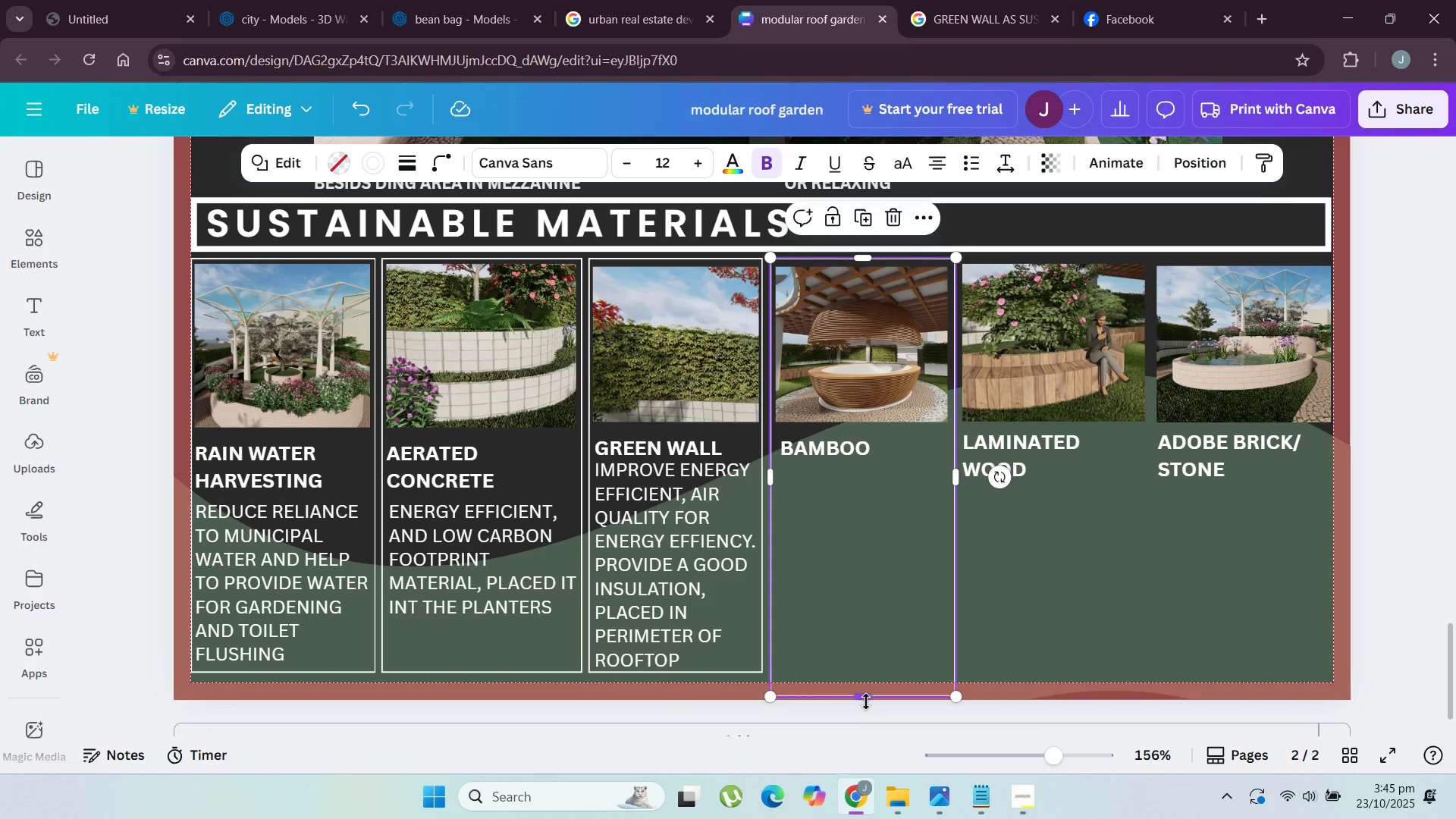 
left_click_drag(start_coordinate=[866, 696], to_coordinate=[872, 671])
 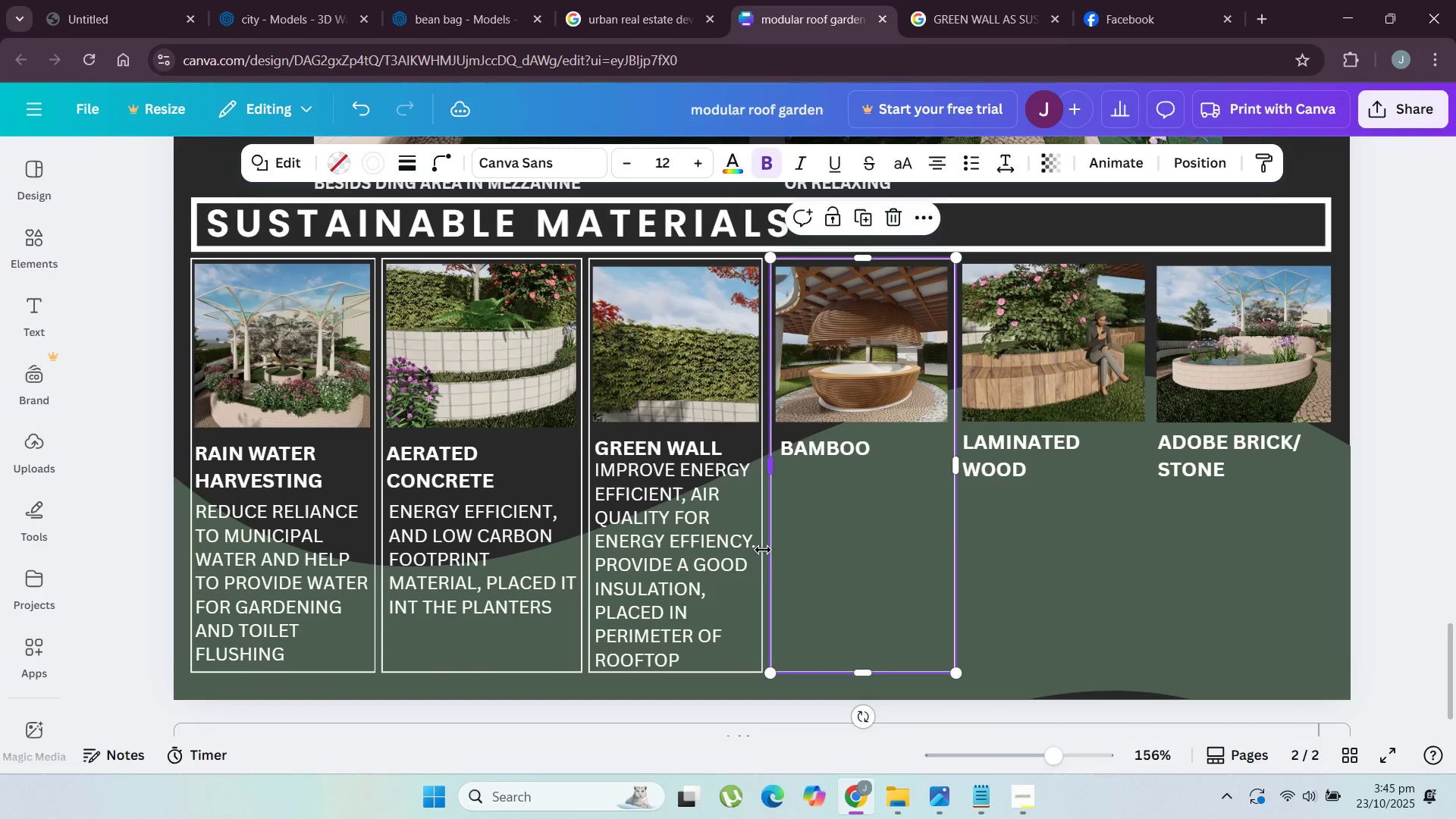 
left_click([763, 550])
 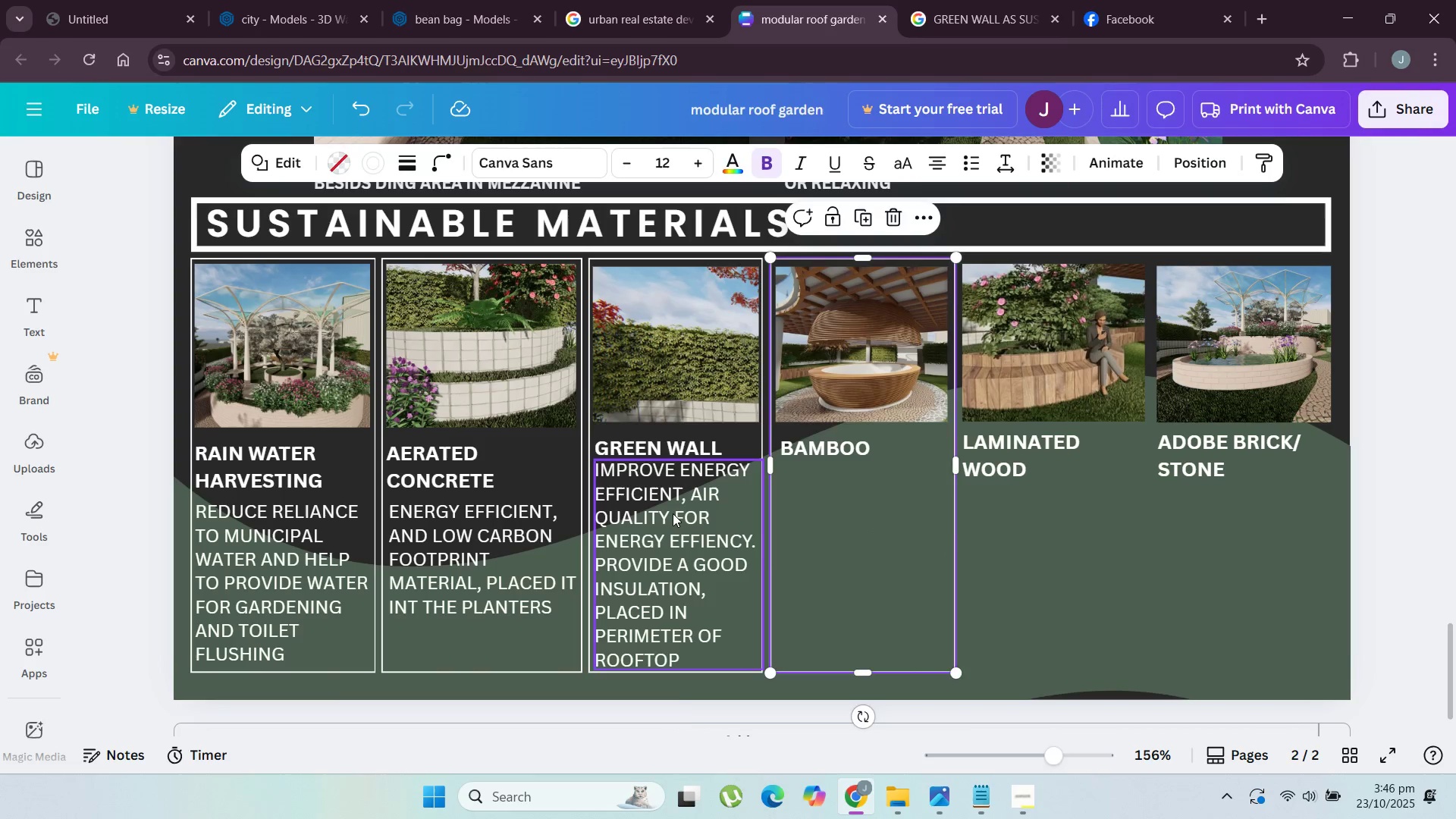 
left_click([673, 515])
 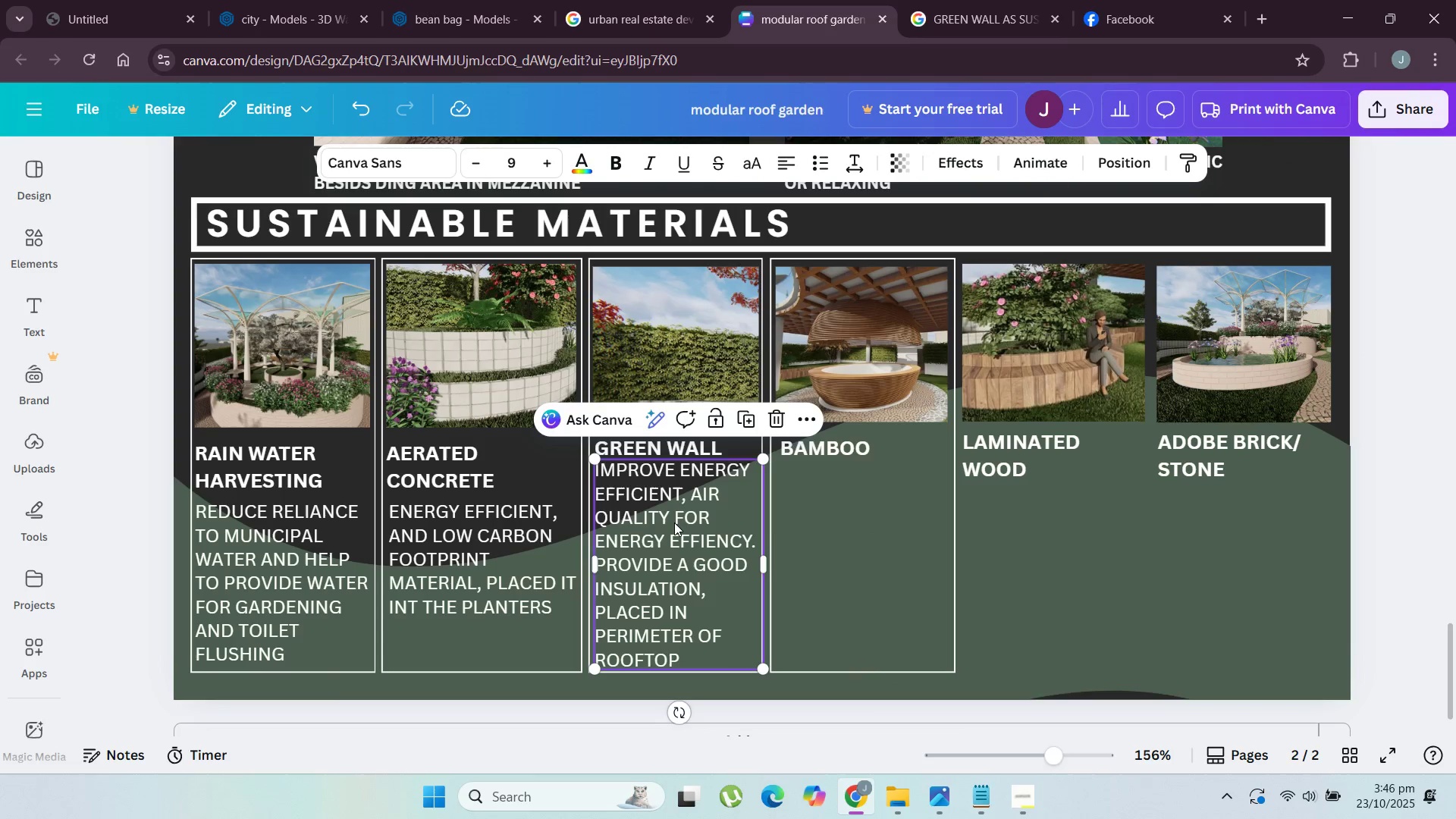 
key(Control+C)
 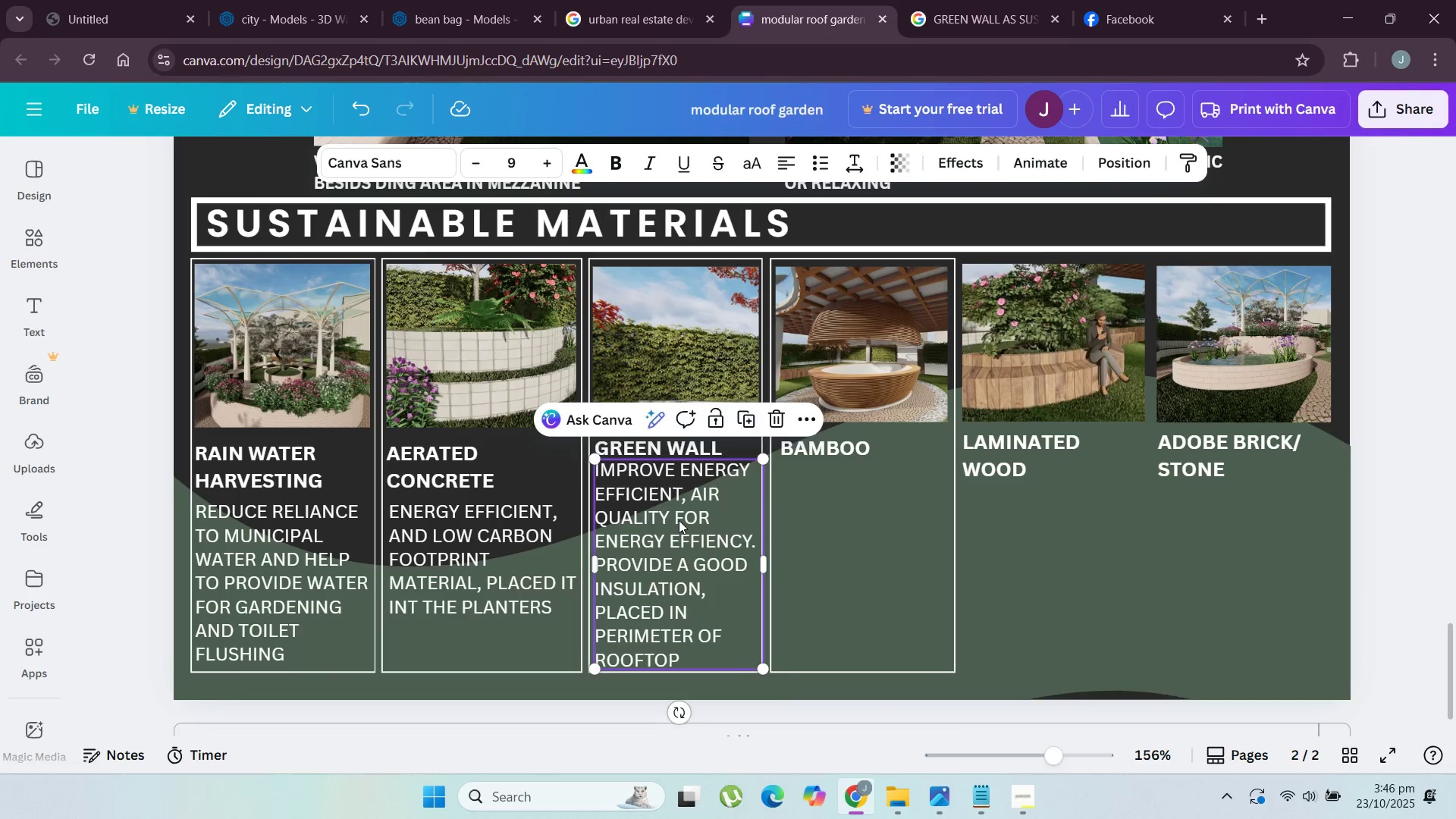 
key(Control+V)
 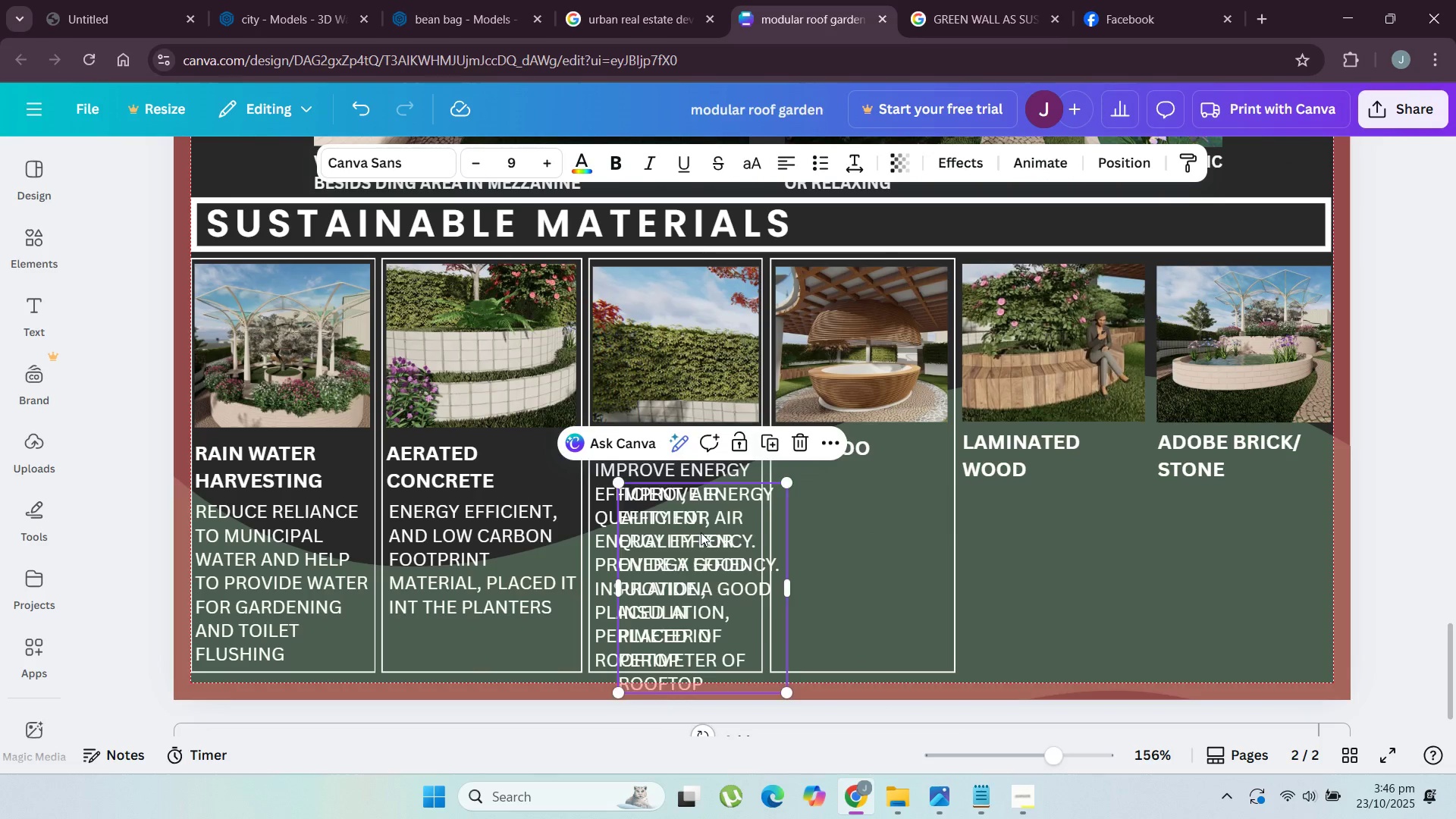 
left_click_drag(start_coordinate=[695, 532], to_coordinate=[858, 510])
 